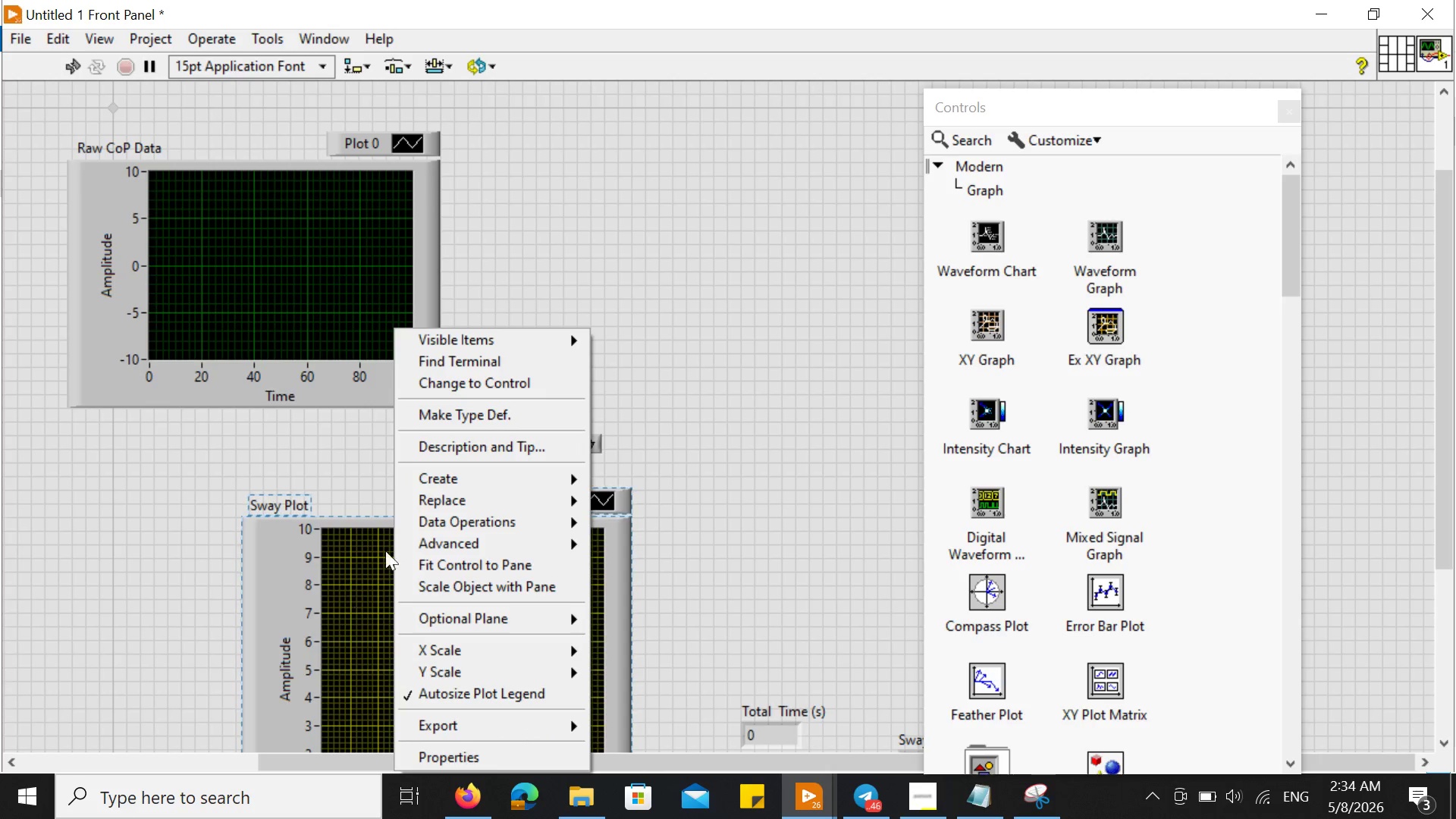 
left_click([739, 416])
 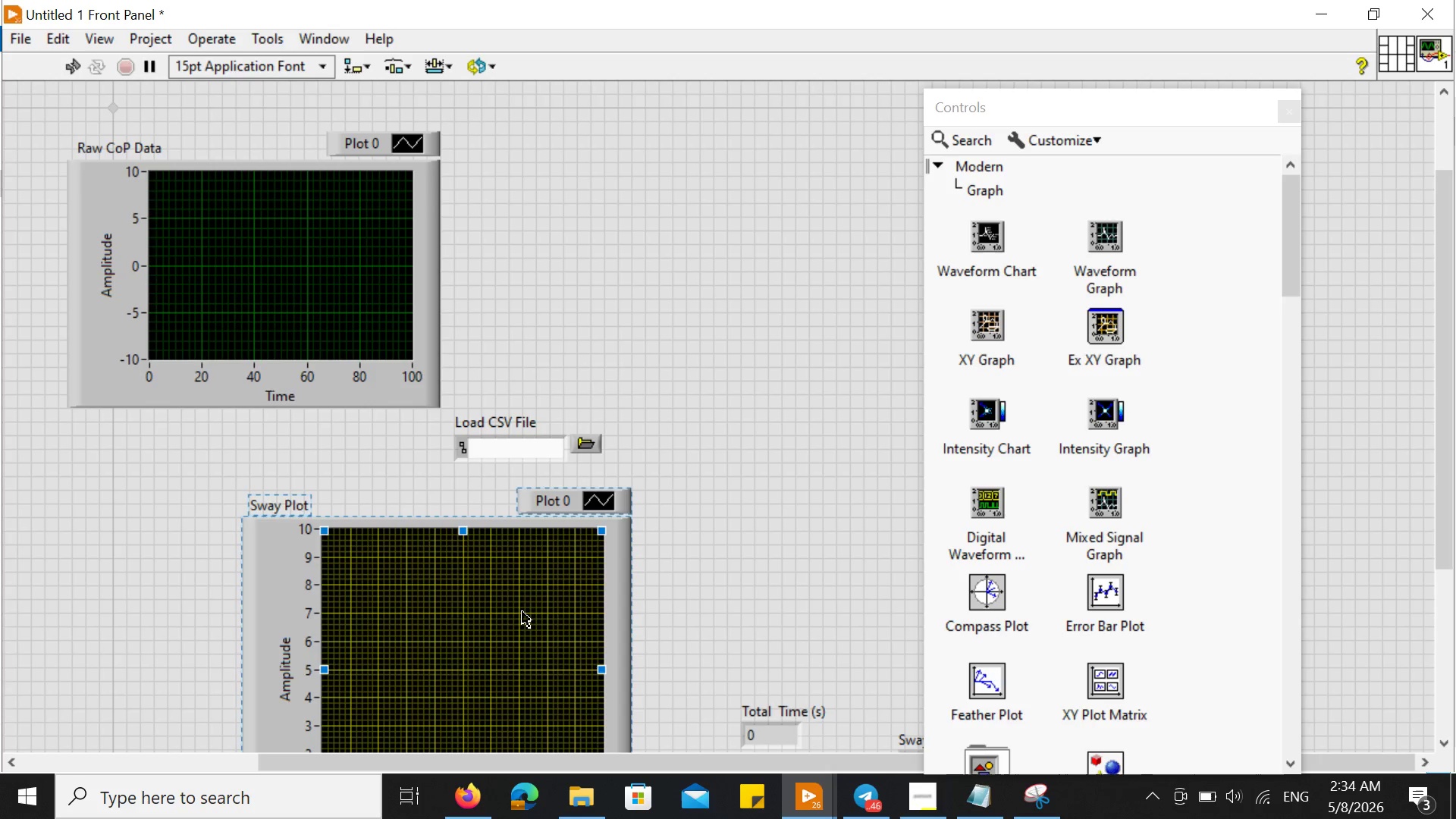 
left_click_drag(start_coordinate=[522, 612], to_coordinate=[774, 225])
 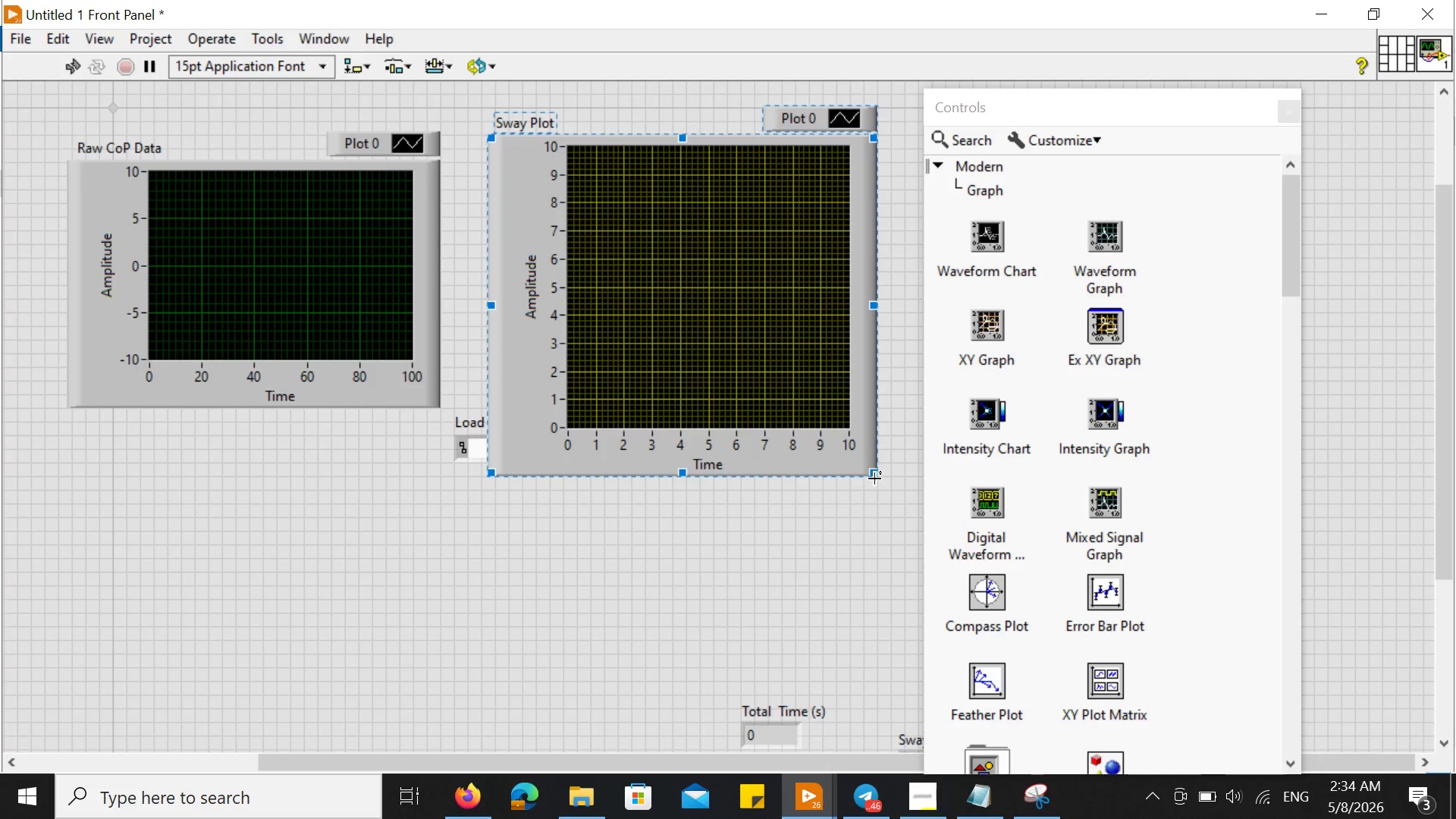 
left_click([780, 543])
 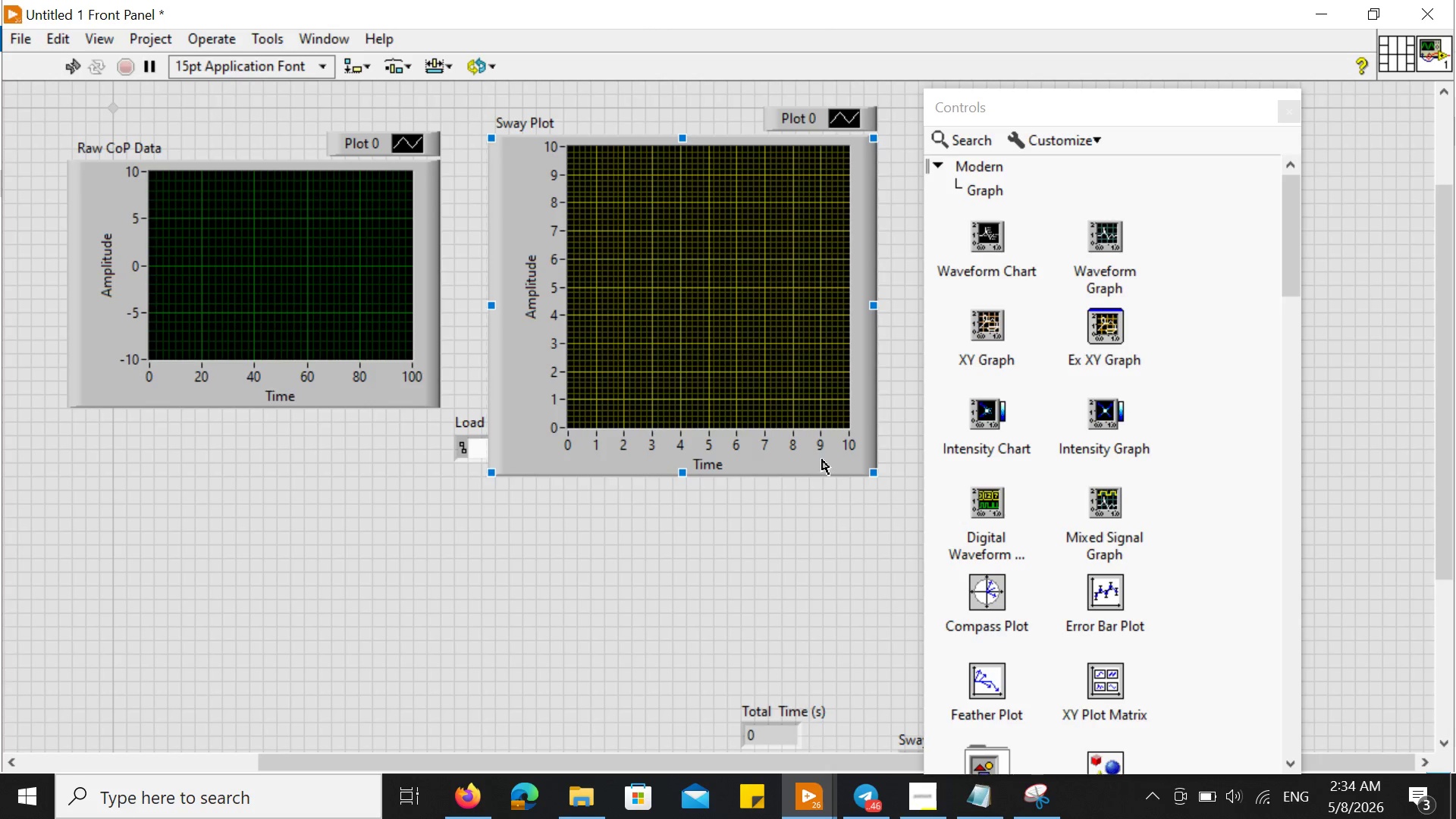 
left_click([822, 460])
 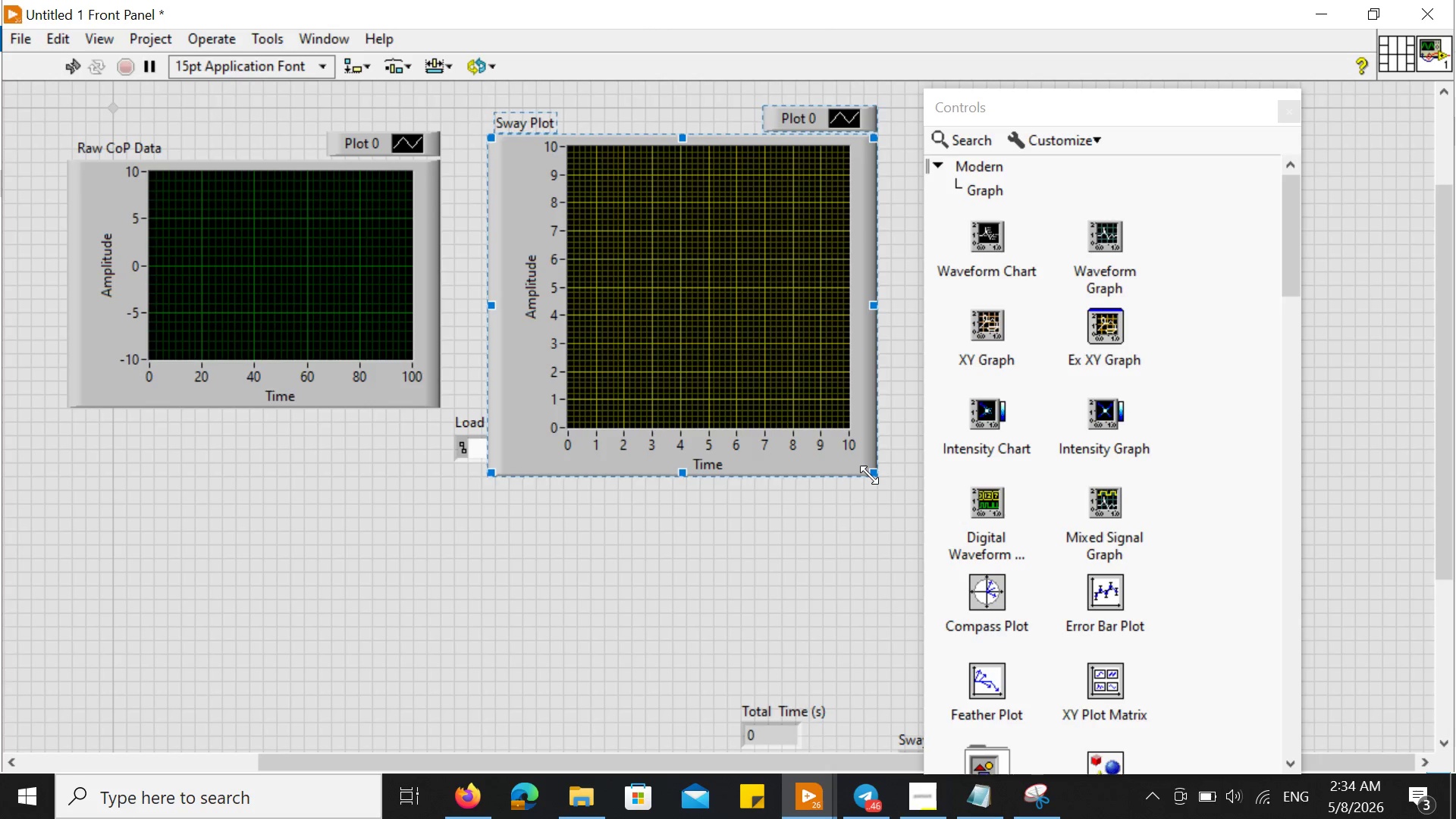 
left_click_drag(start_coordinate=[869, 475], to_coordinate=[847, 405])
 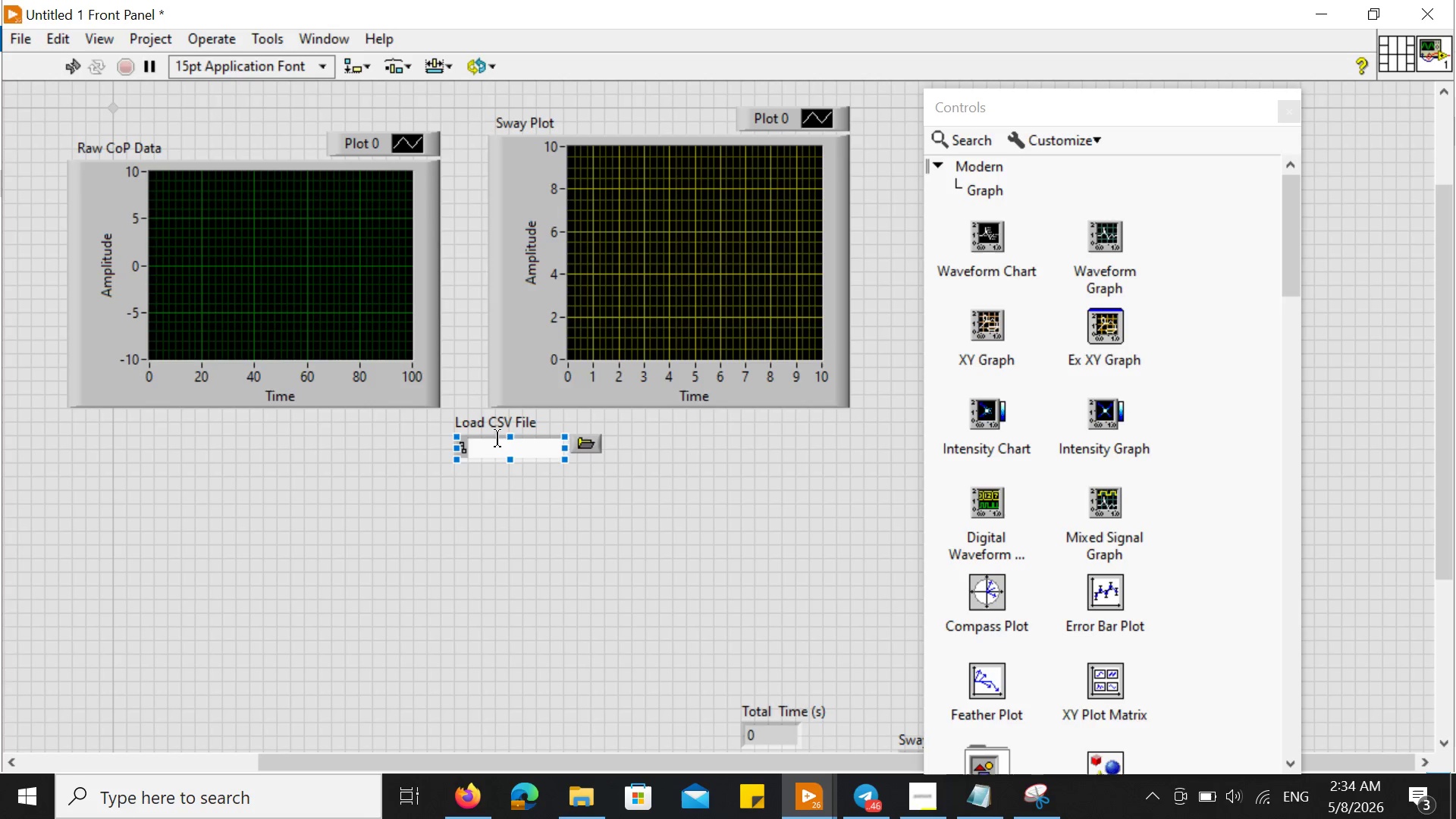 
left_click([494, 516])
 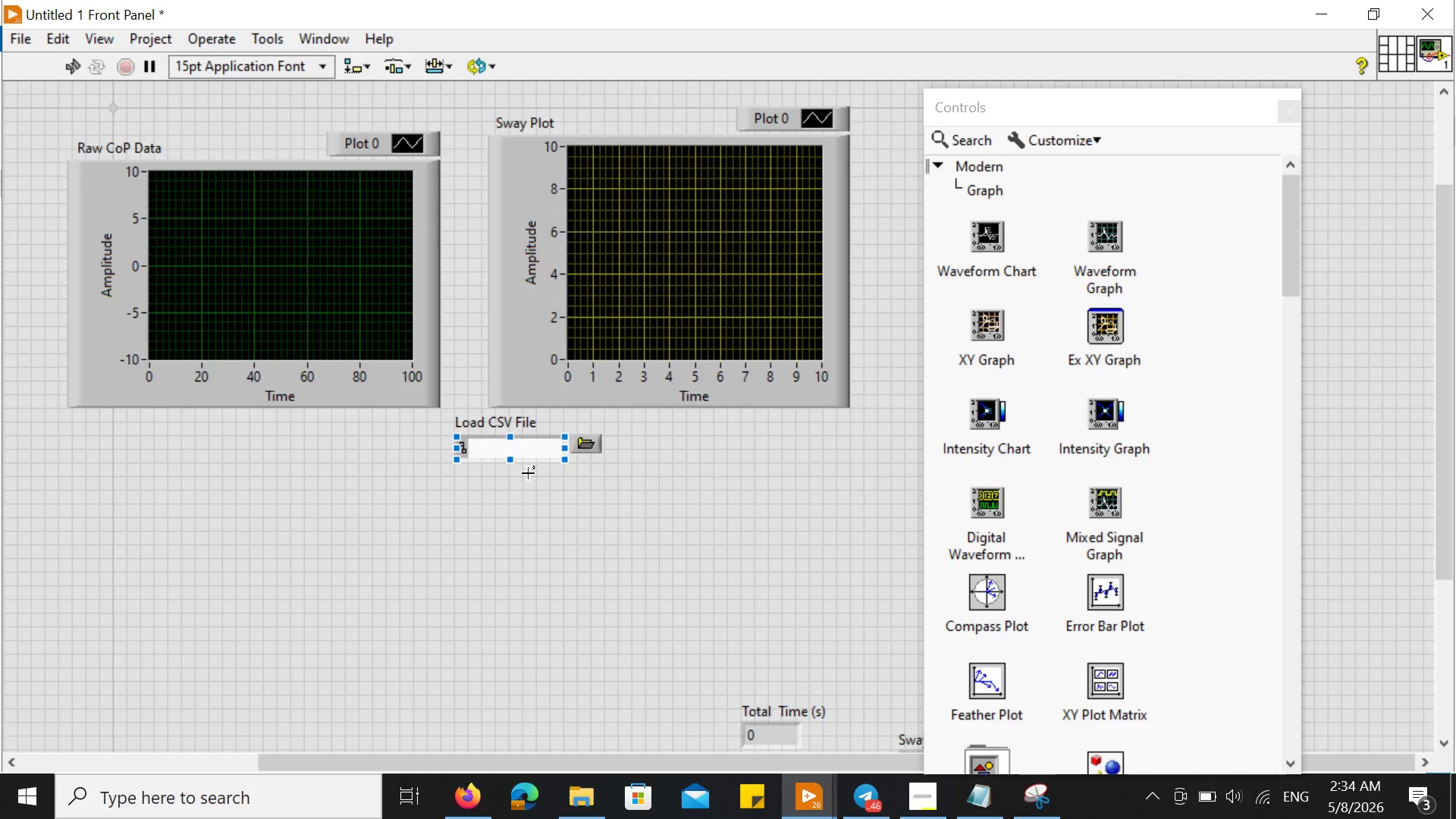 
left_click_drag(start_coordinate=[659, 457], to_coordinate=[447, 424])
 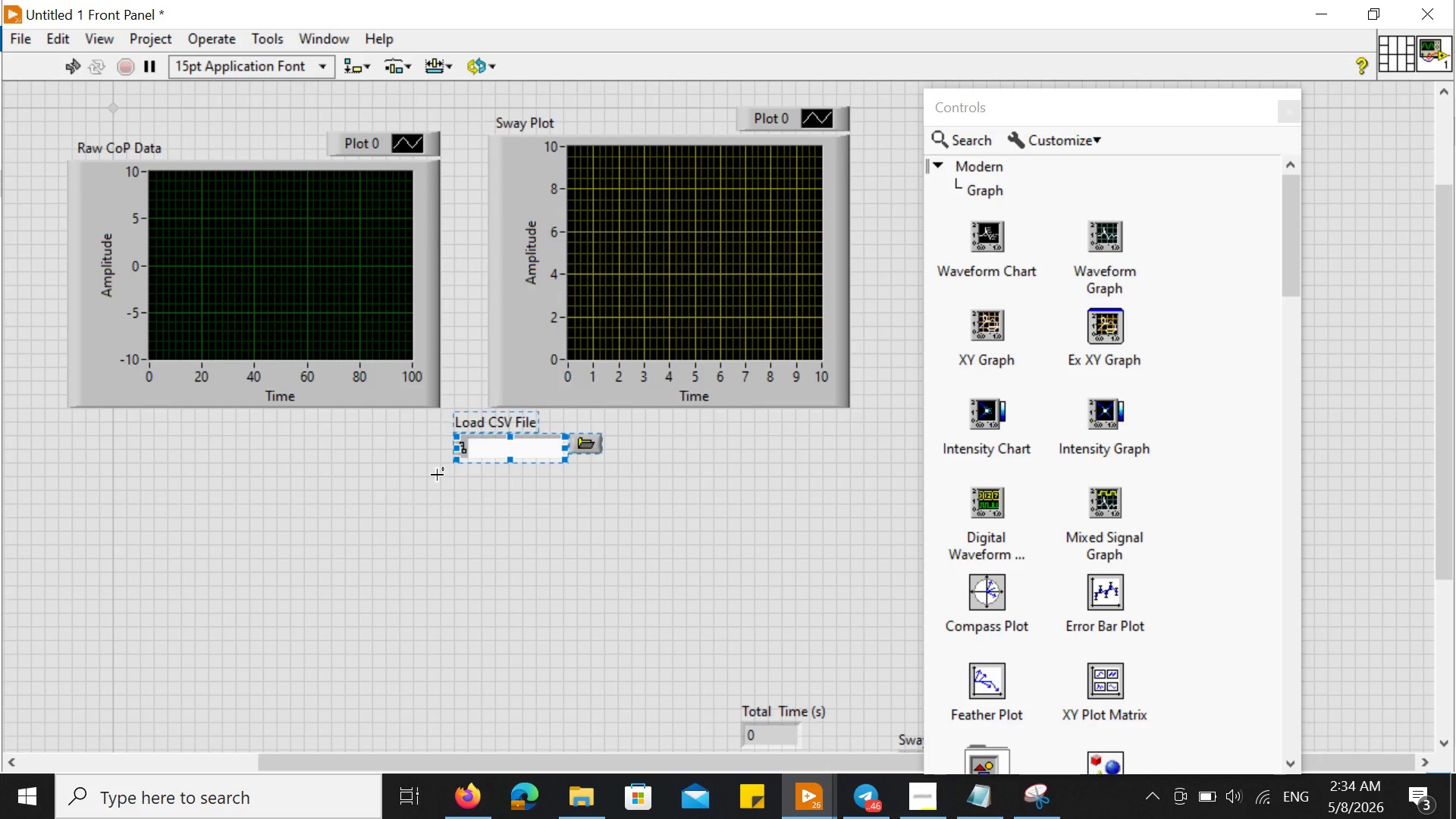 
scroll: coordinate [481, 443], scroll_direction: none, amount: 0.0
 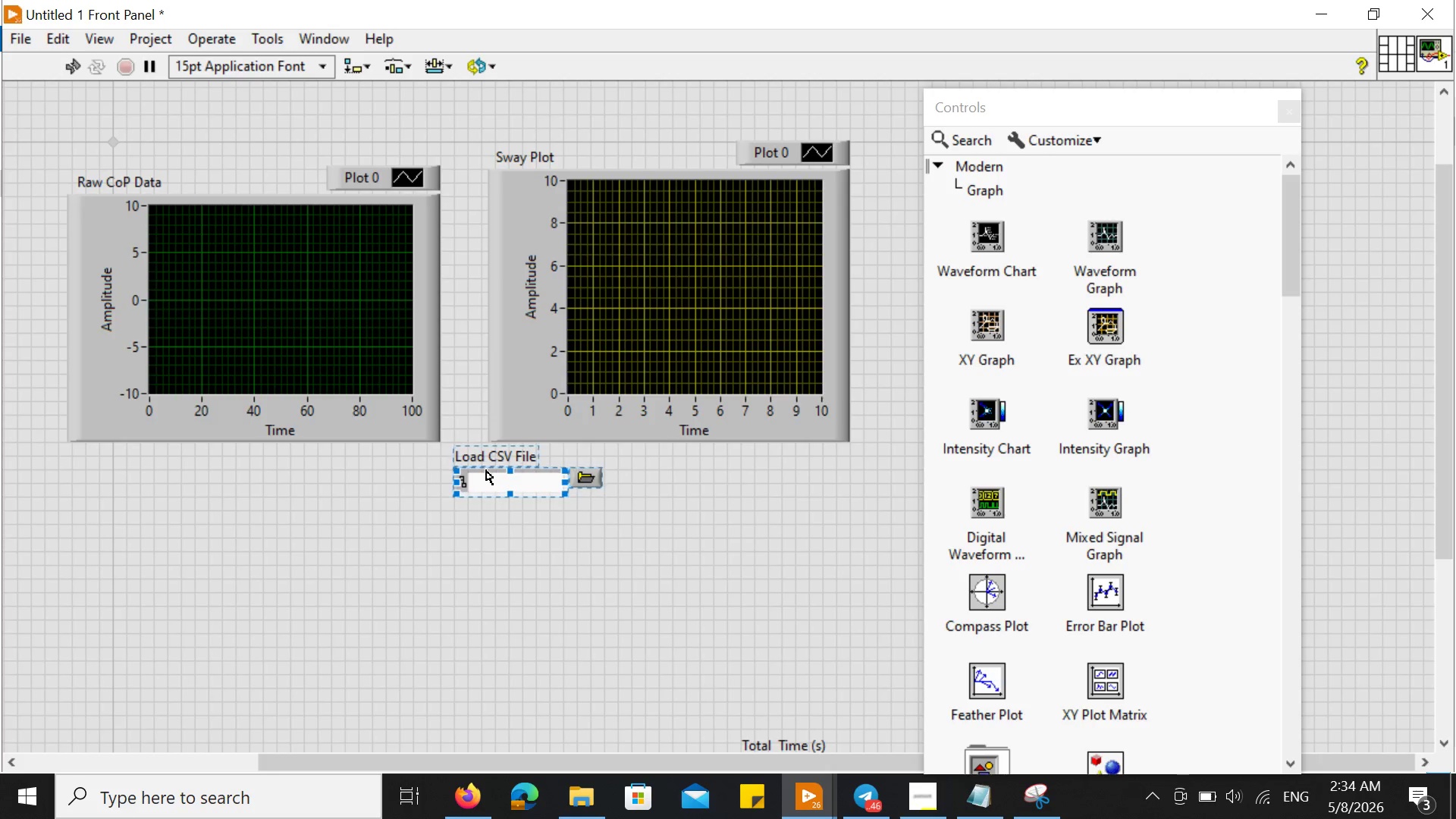 
right_click([486, 470])
 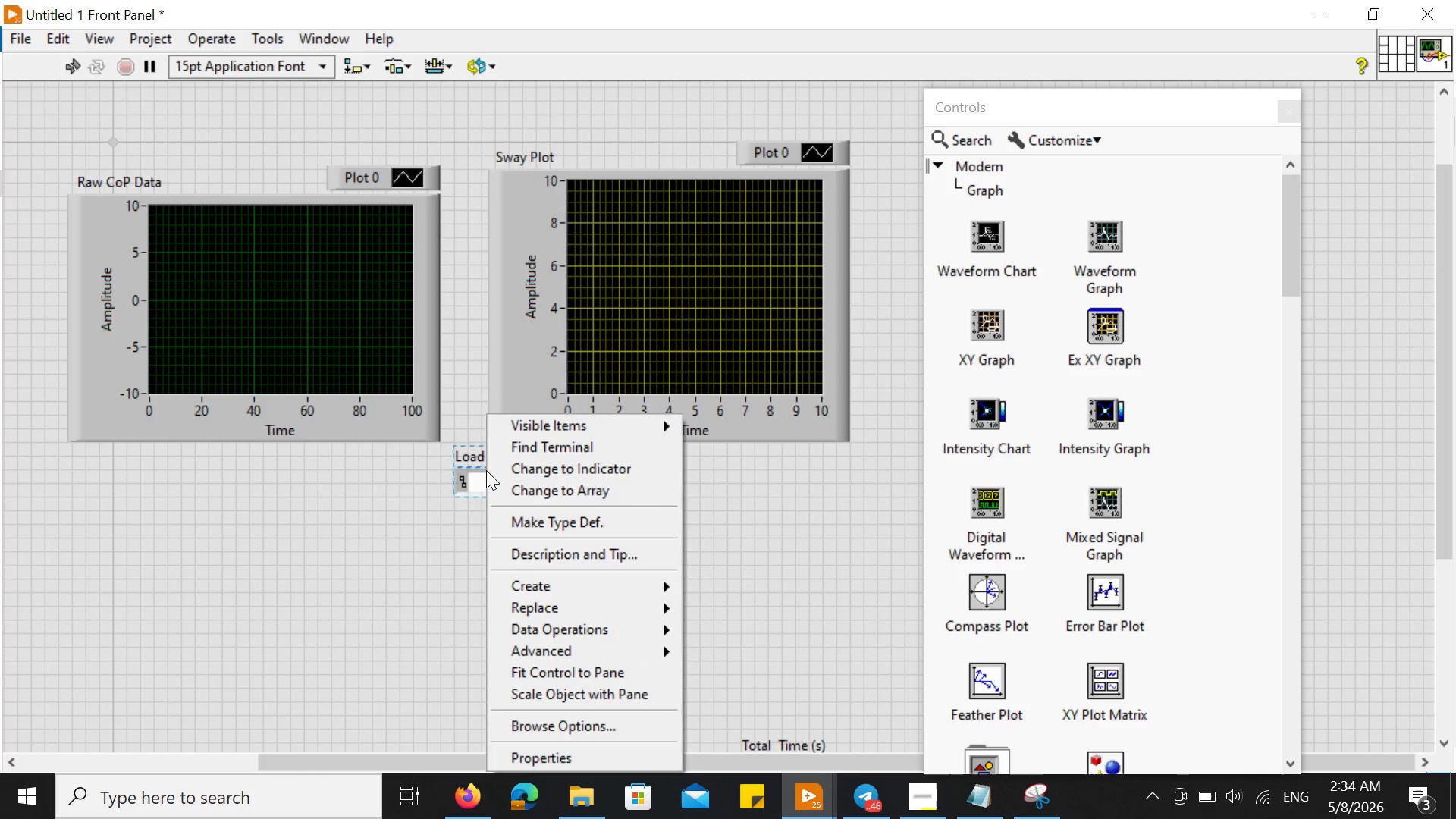 
scroll: coordinate [486, 470], scroll_direction: up, amount: 1.0
 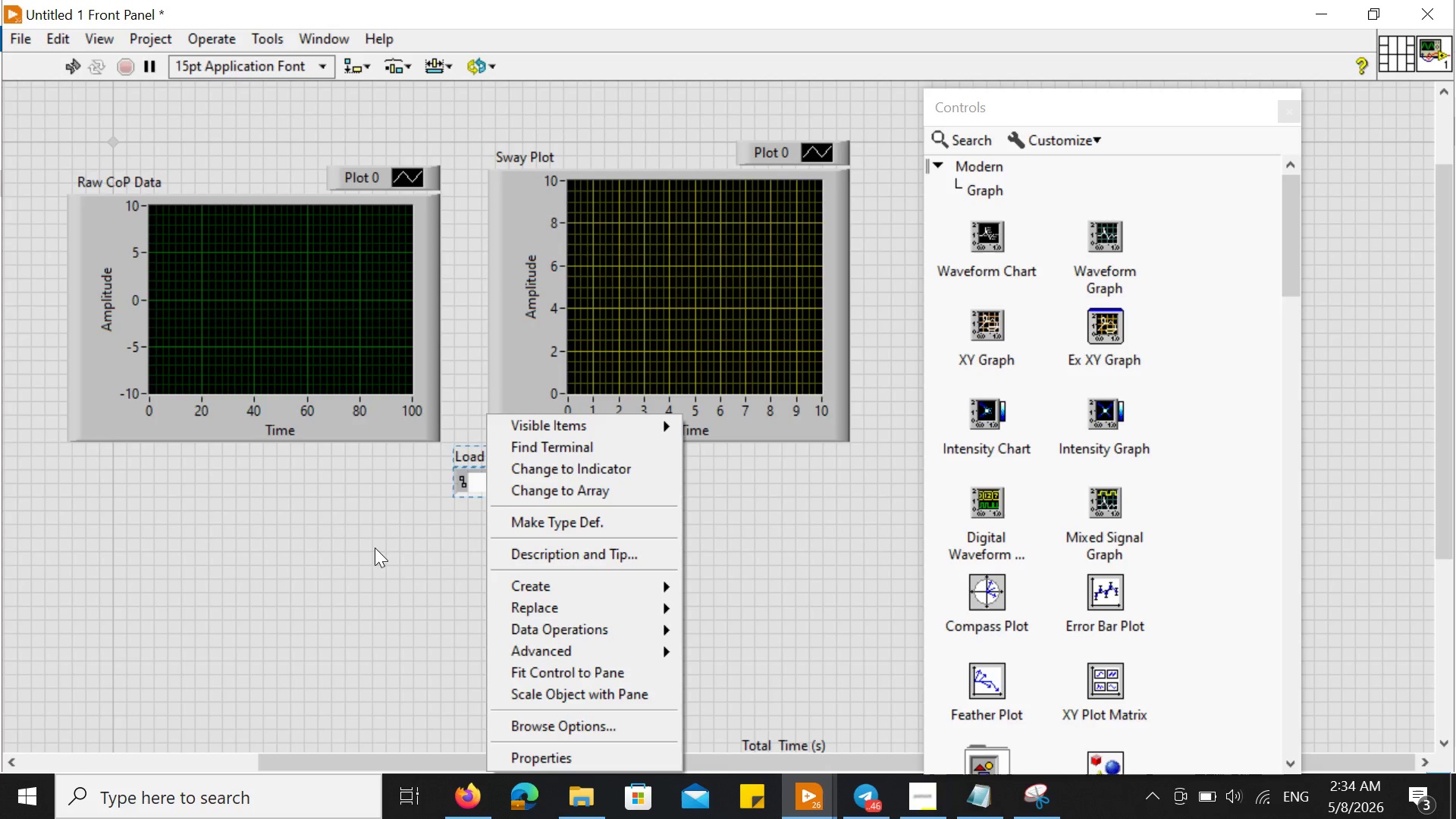 
left_click([375, 548])
 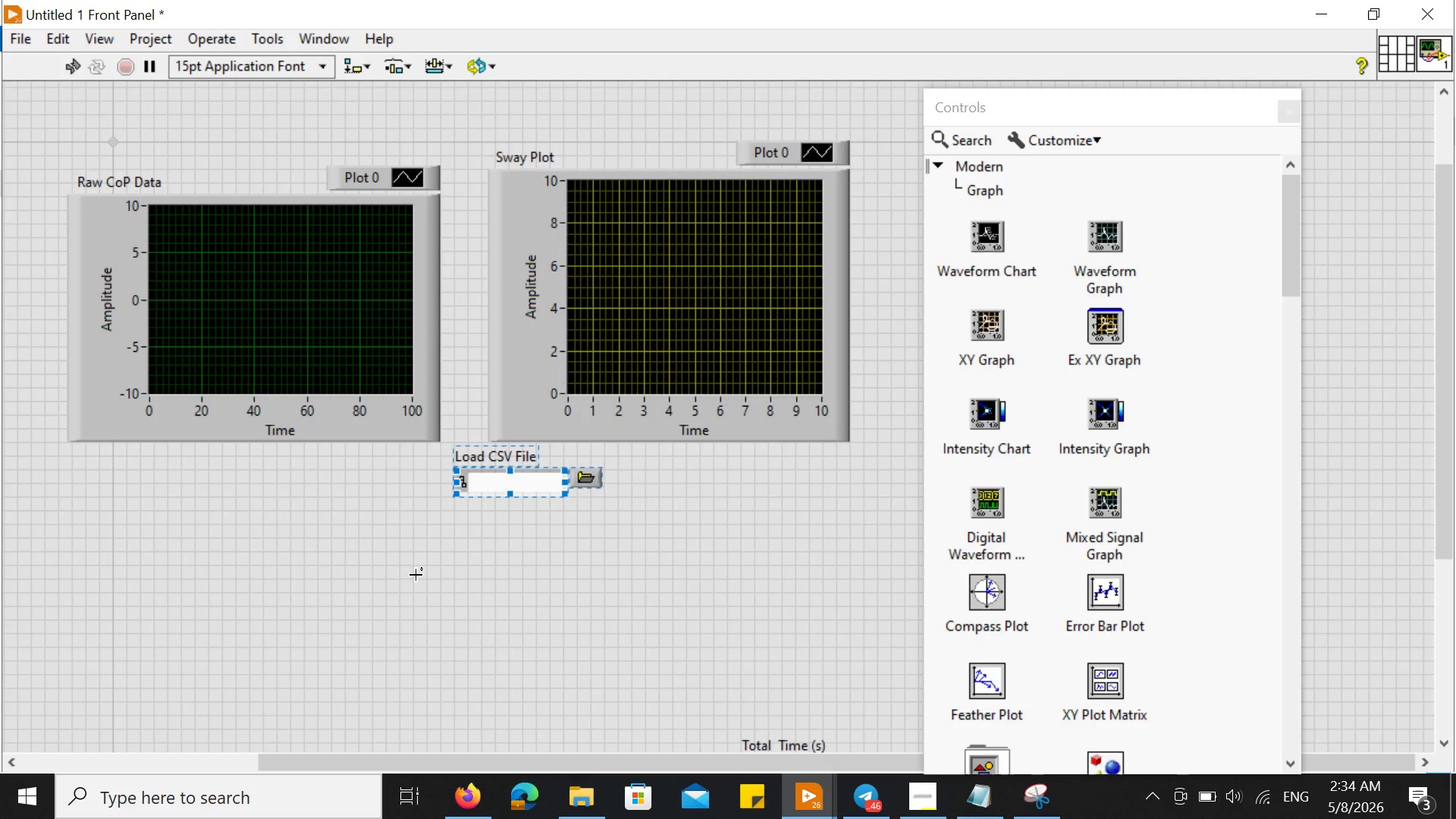 
left_click([410, 586])
 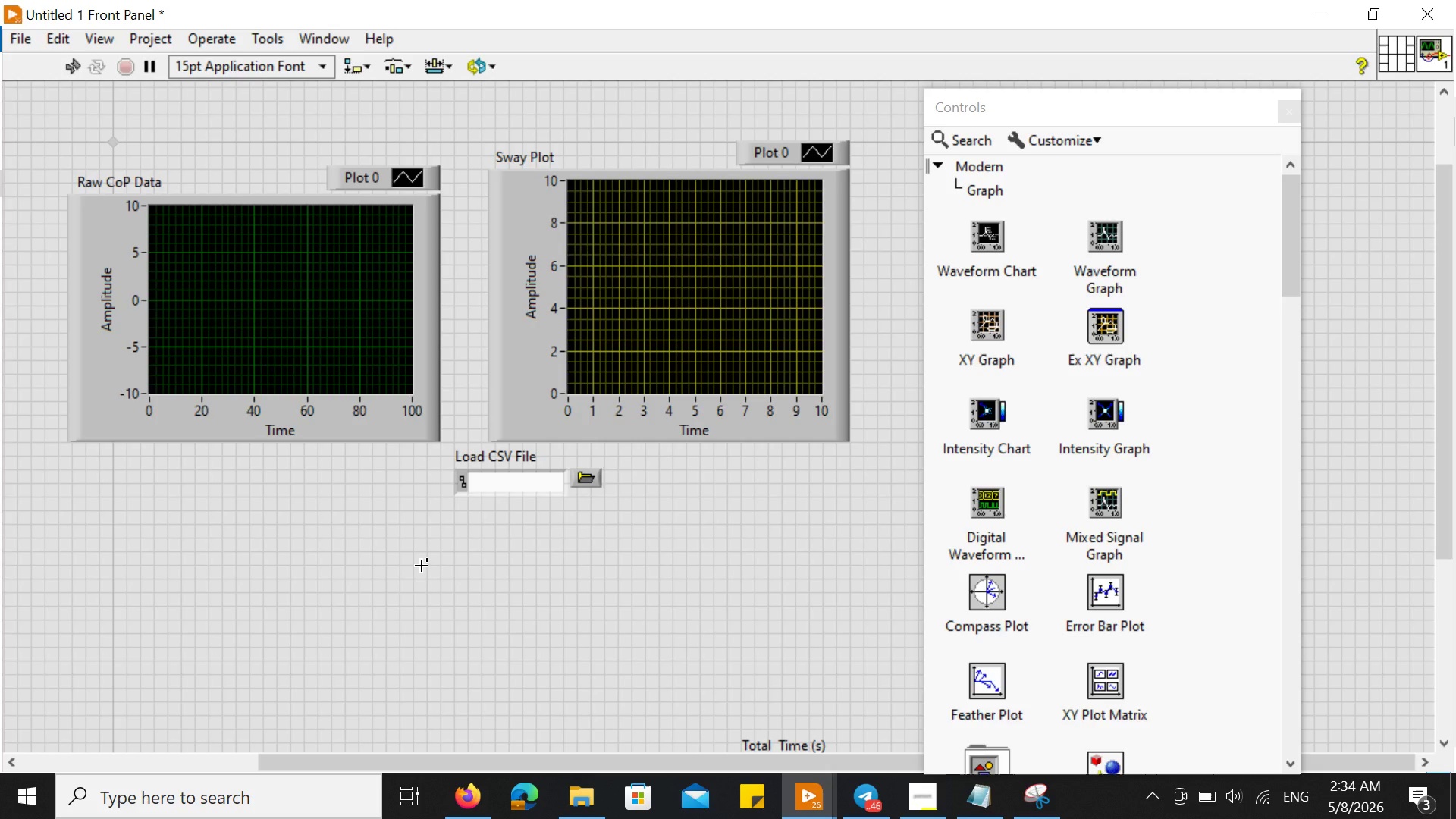 
scroll: coordinate [421, 566], scroll_direction: up, amount: 5.0
 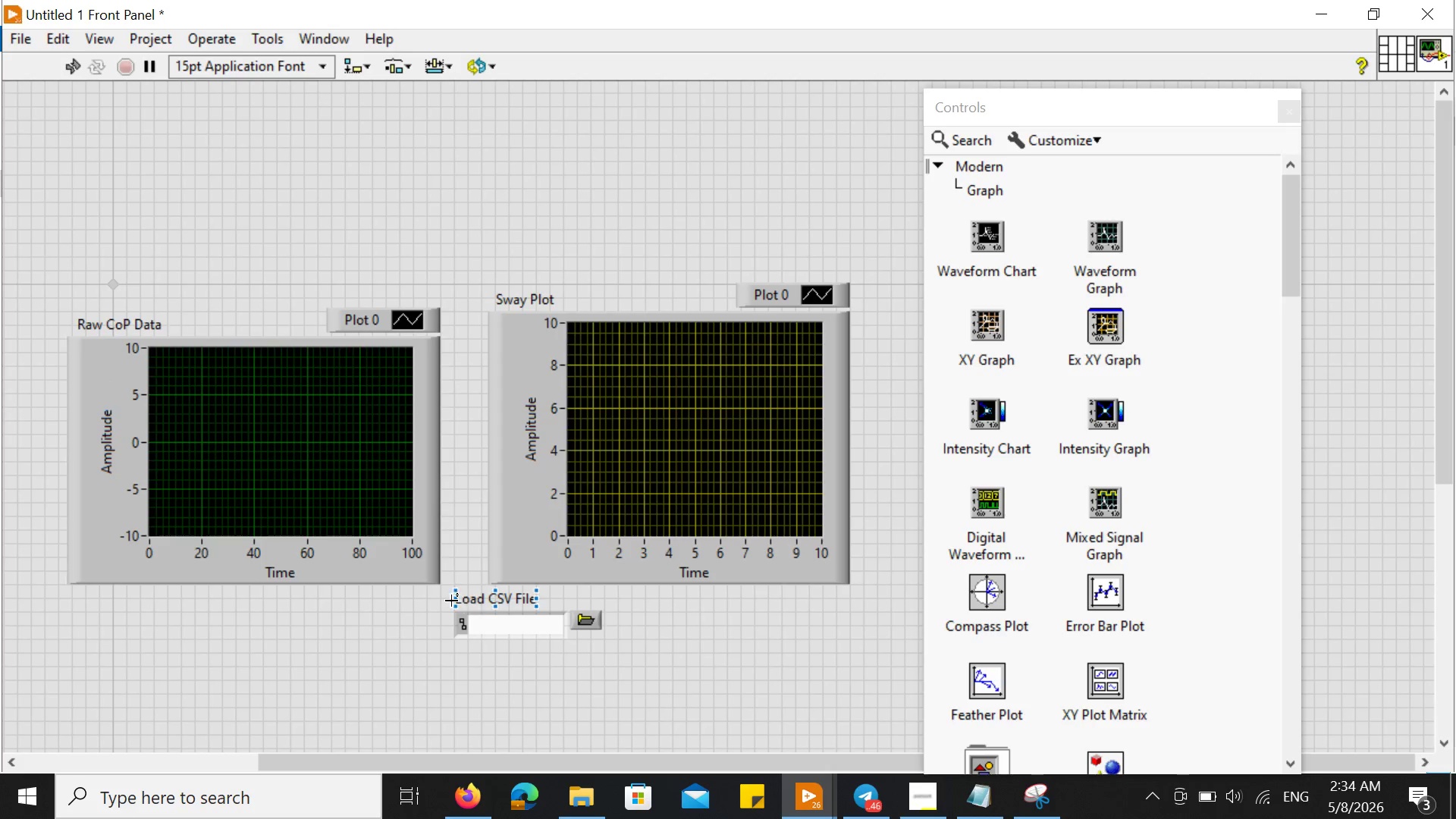 
left_click([445, 601])
 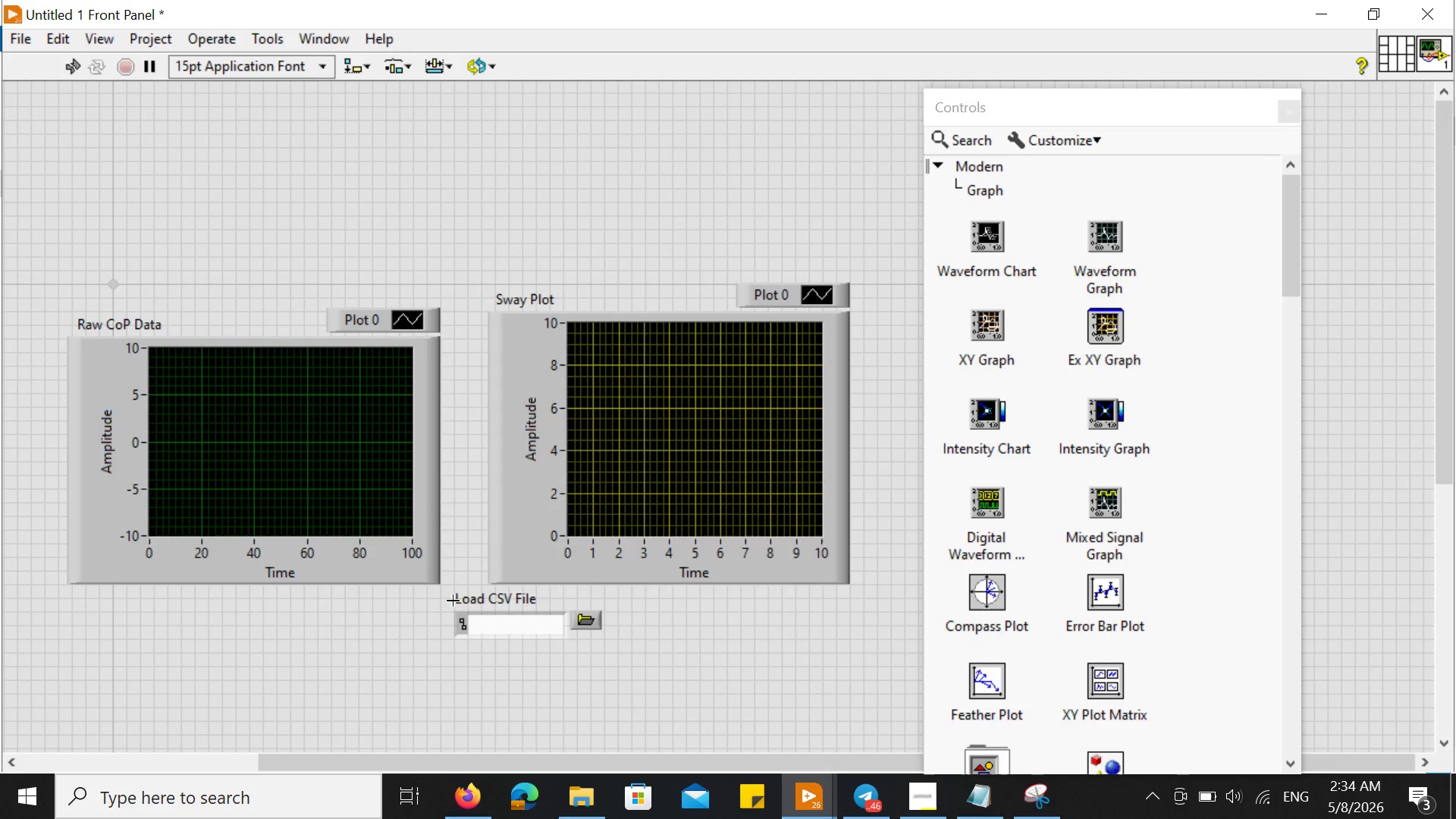 
left_click_drag(start_coordinate=[453, 601], to_coordinate=[483, 601])
 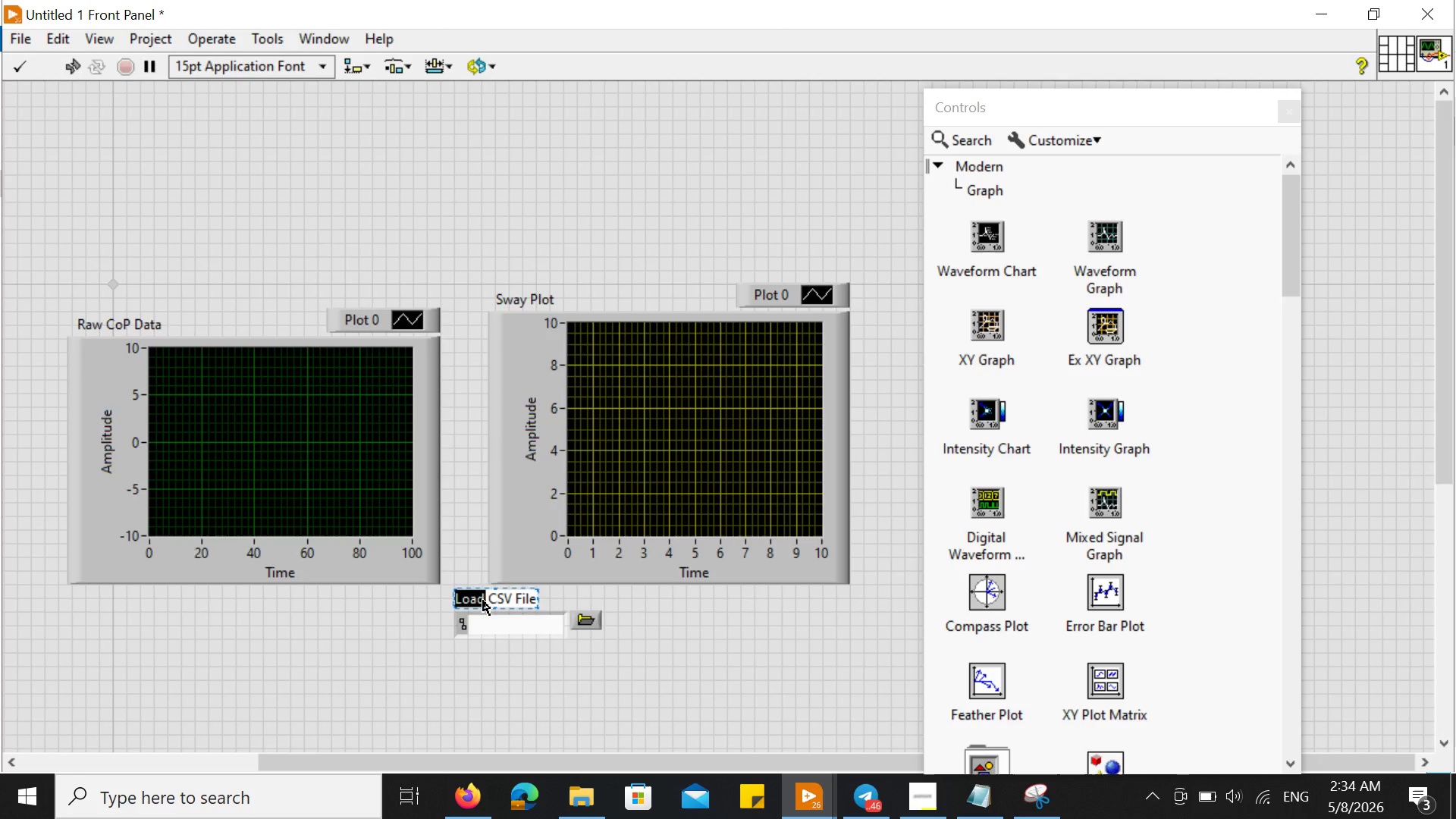 
double_click([483, 601])
 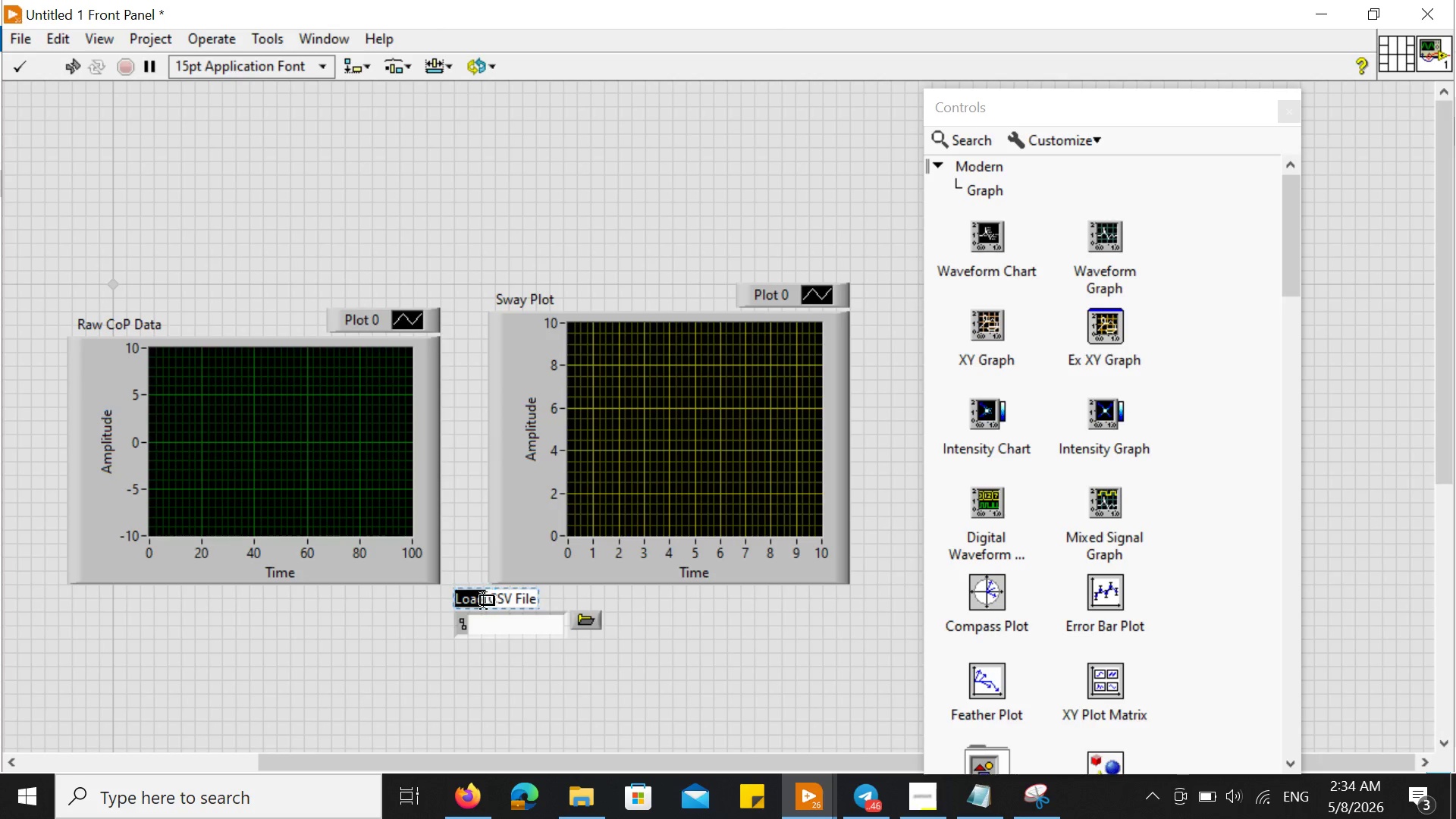 
triple_click([483, 601])
 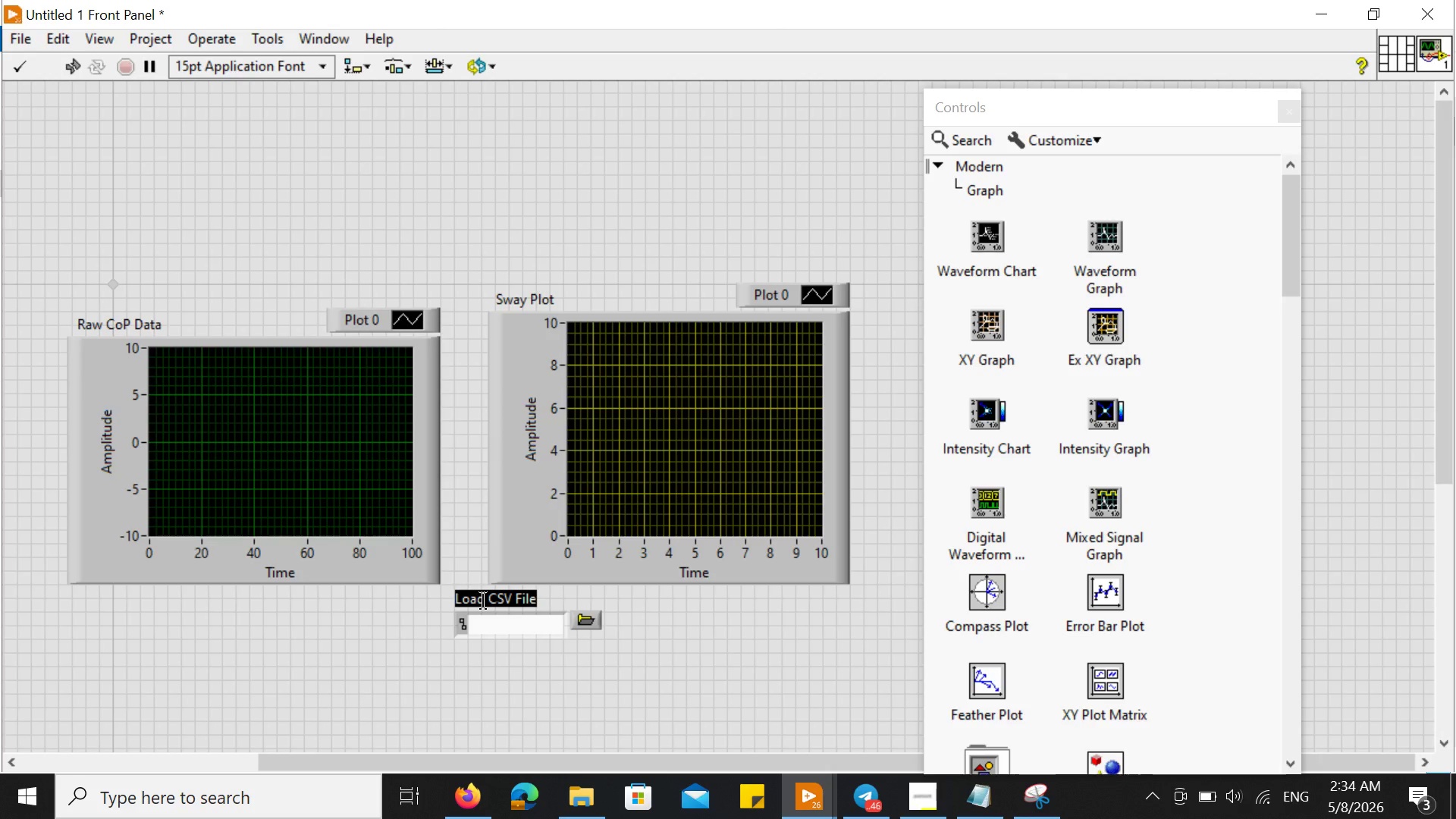 
key(Control+X)
 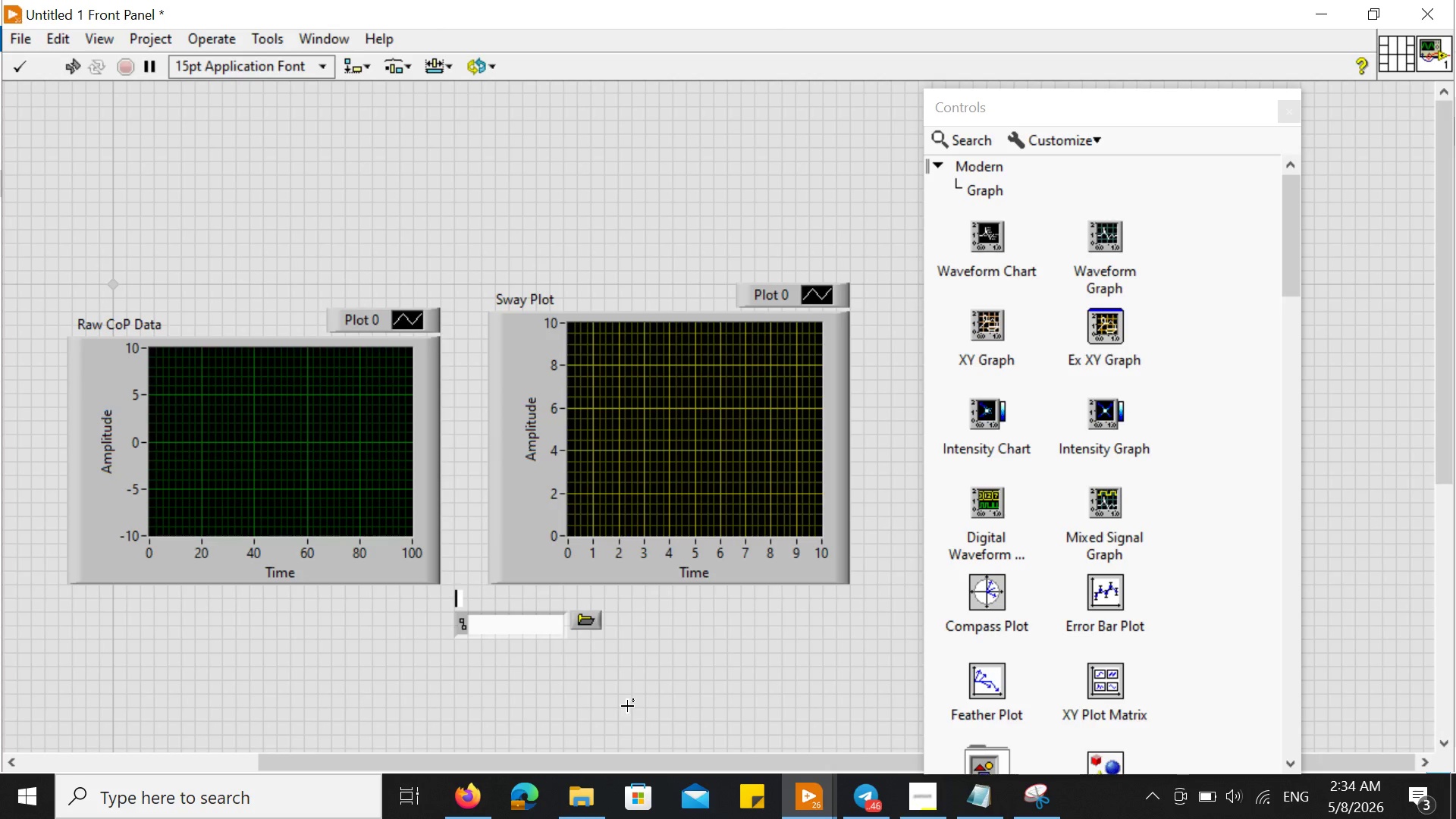 
left_click([627, 706])
 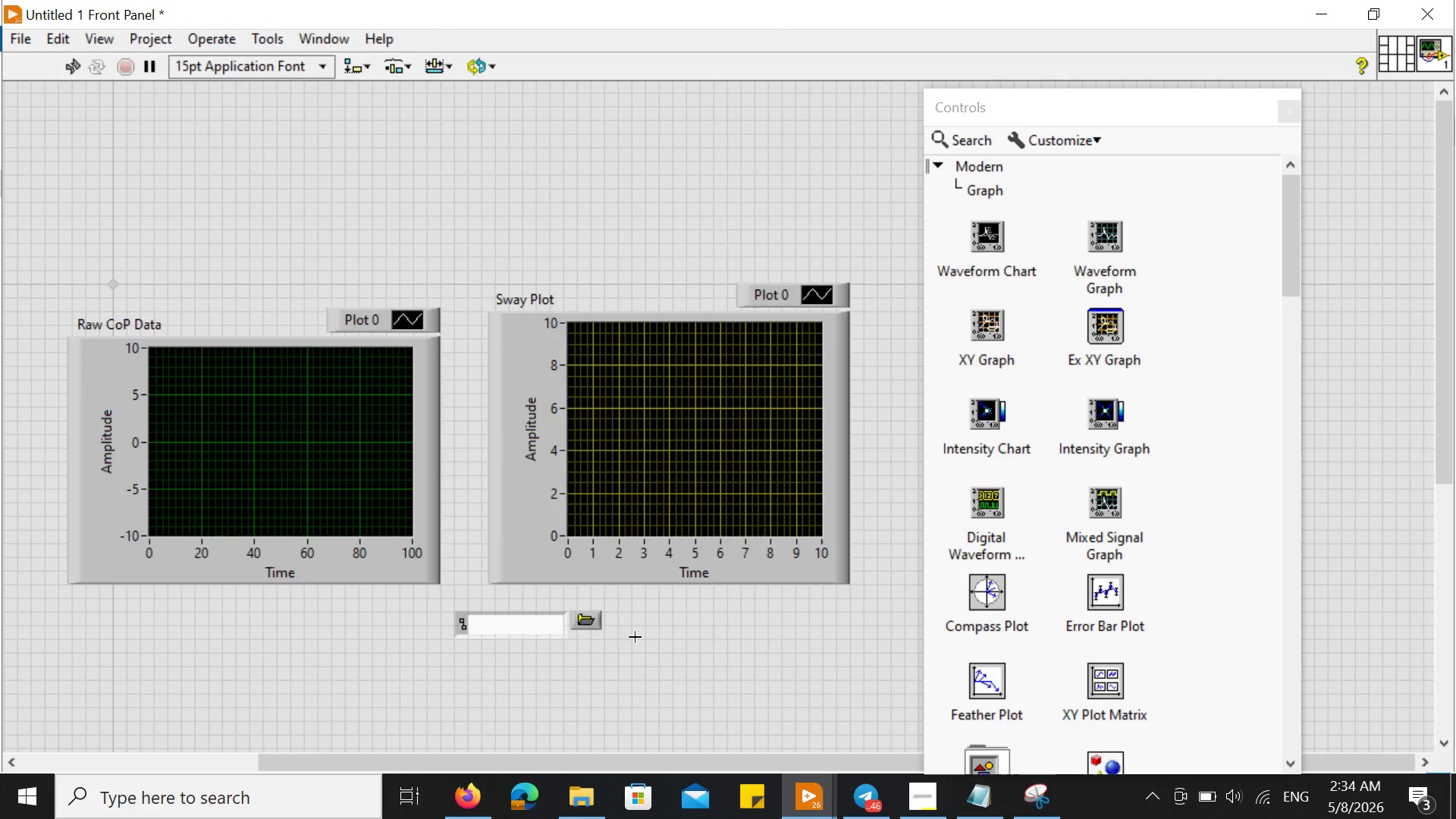 
left_click_drag(start_coordinate=[635, 637], to_coordinate=[400, 609])
 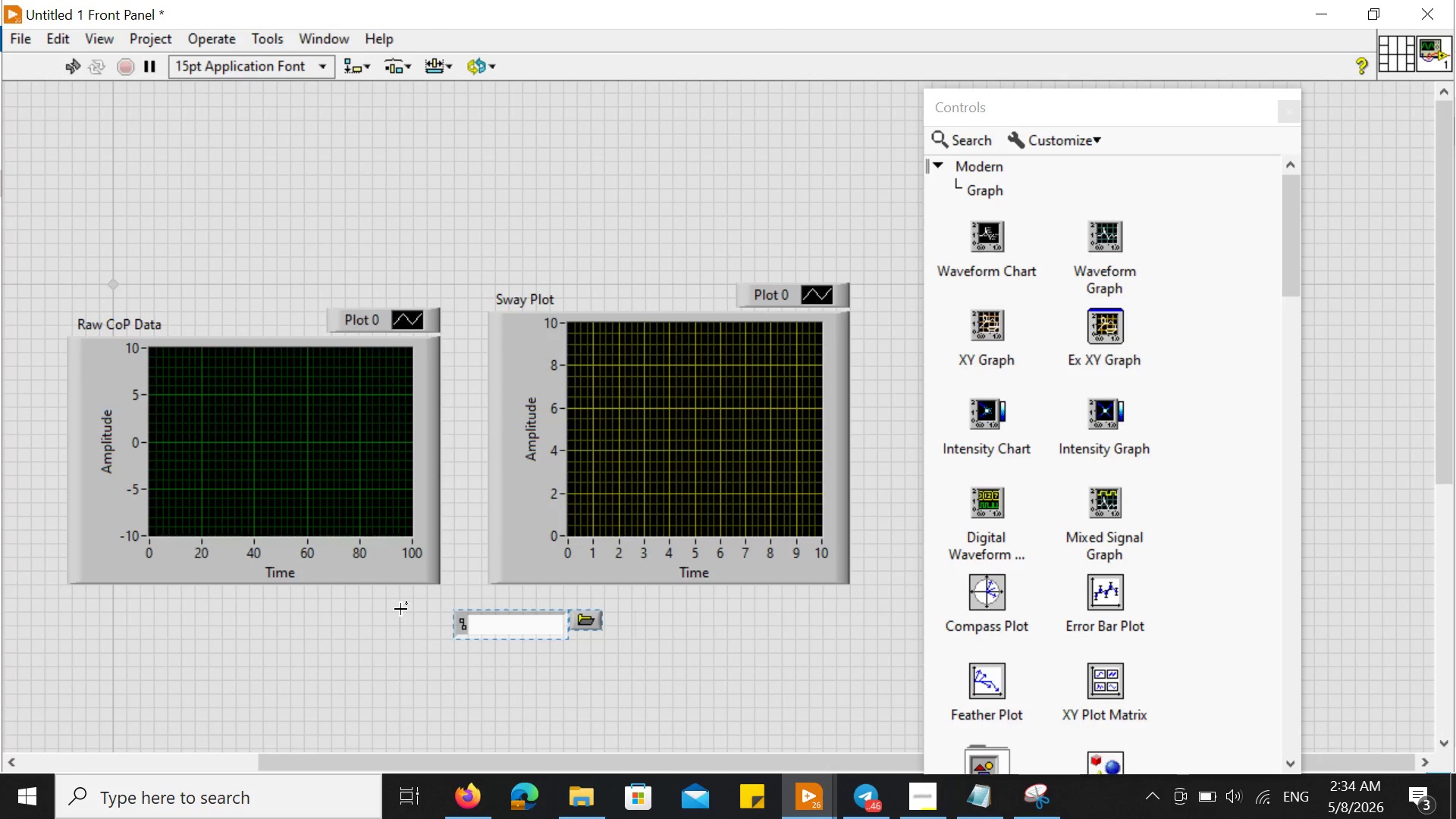 
key(Delete)
 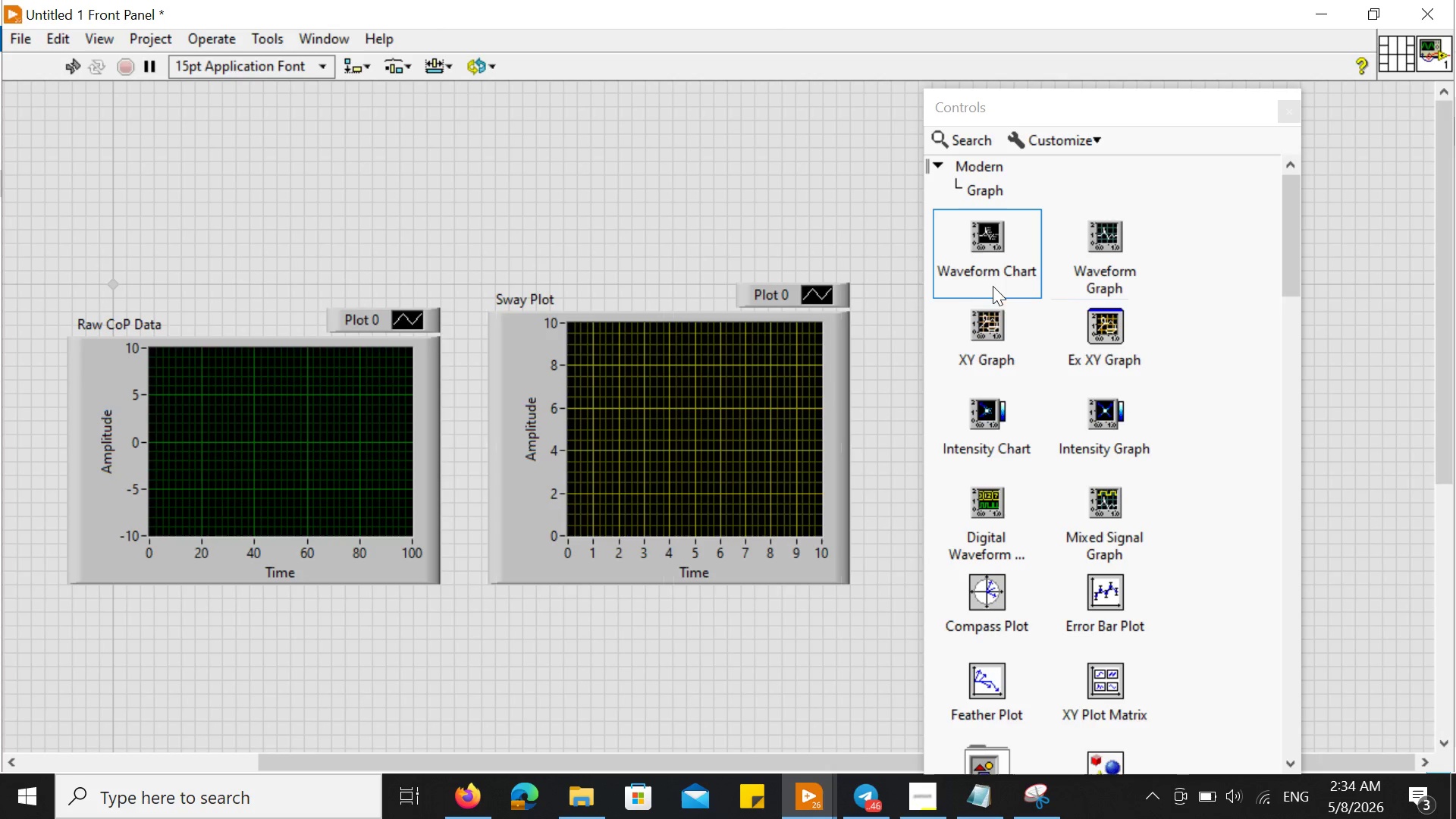 
scroll: coordinate [986, 302], scroll_direction: up, amount: 4.0
 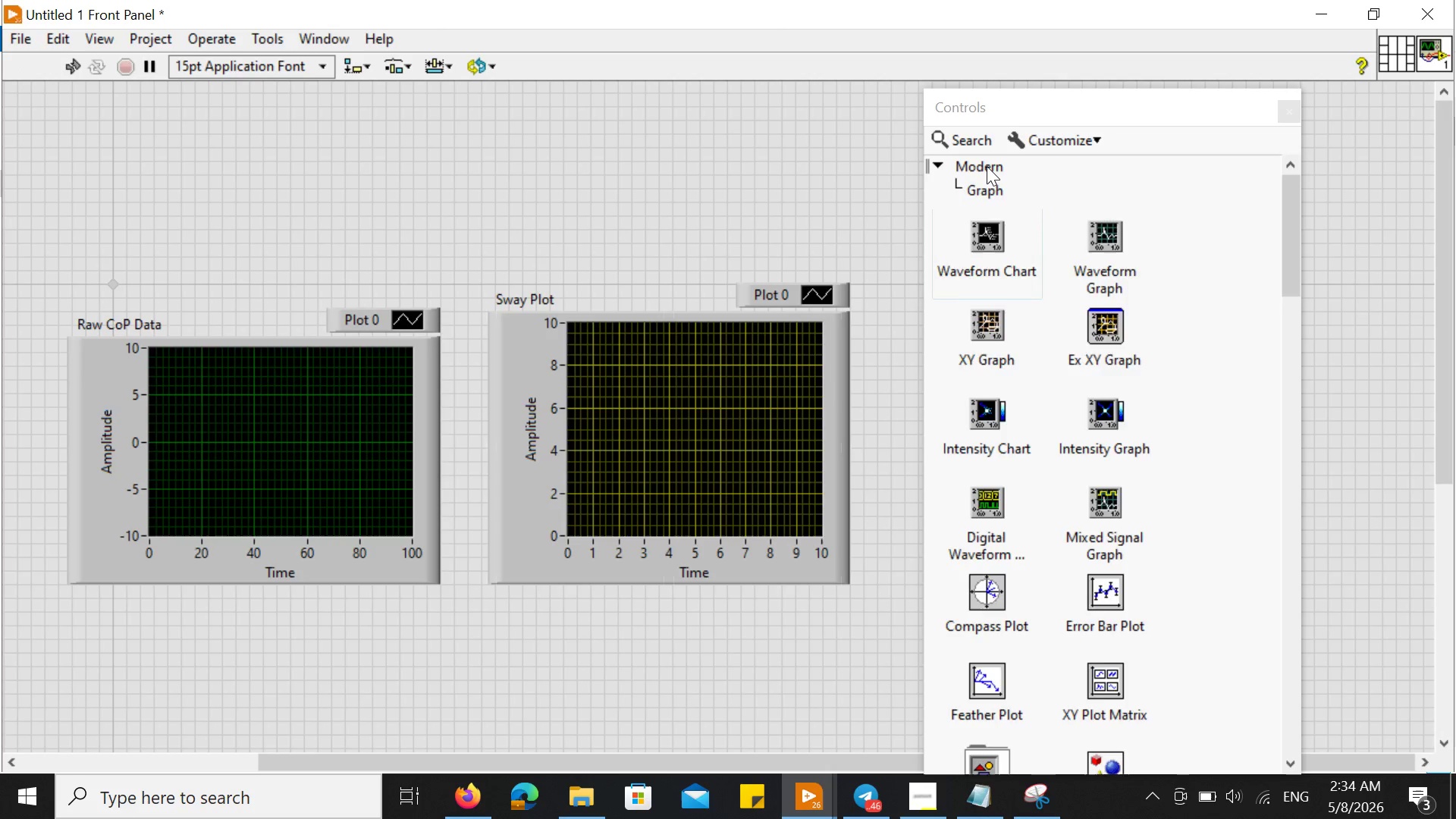 
left_click([987, 166])
 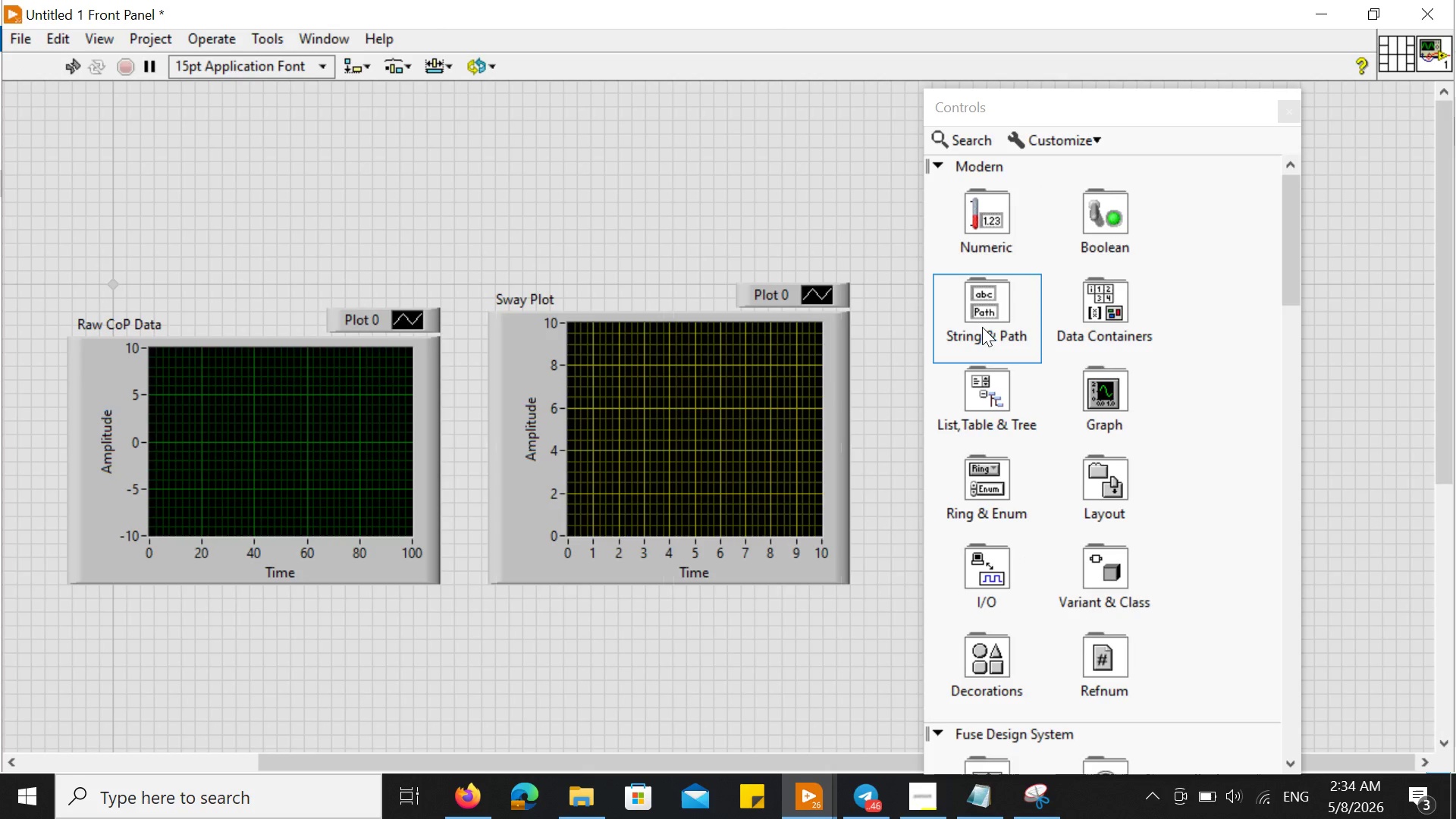 
double_click([982, 327])
 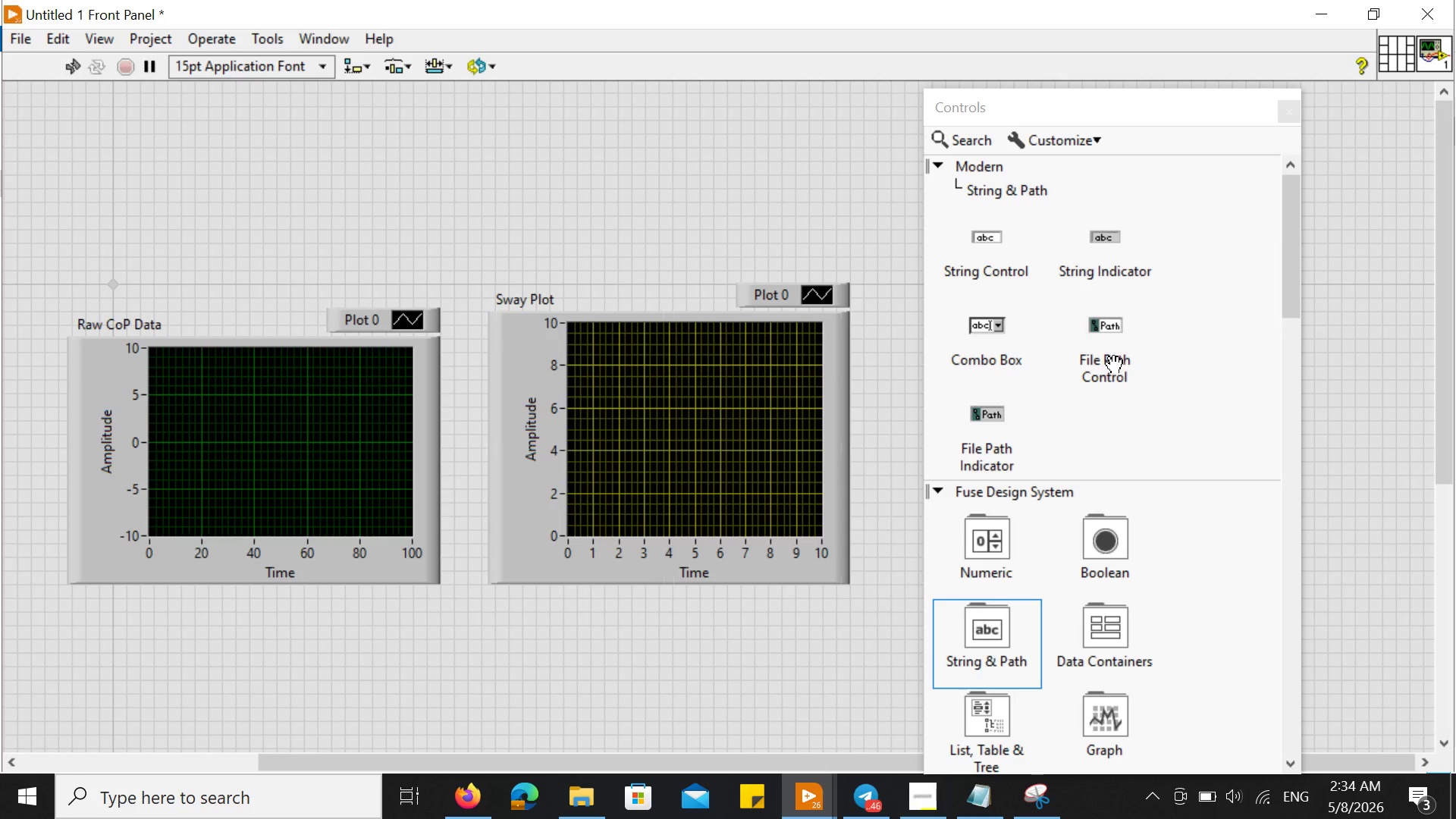 
left_click_drag(start_coordinate=[1114, 362], to_coordinate=[202, 218])
 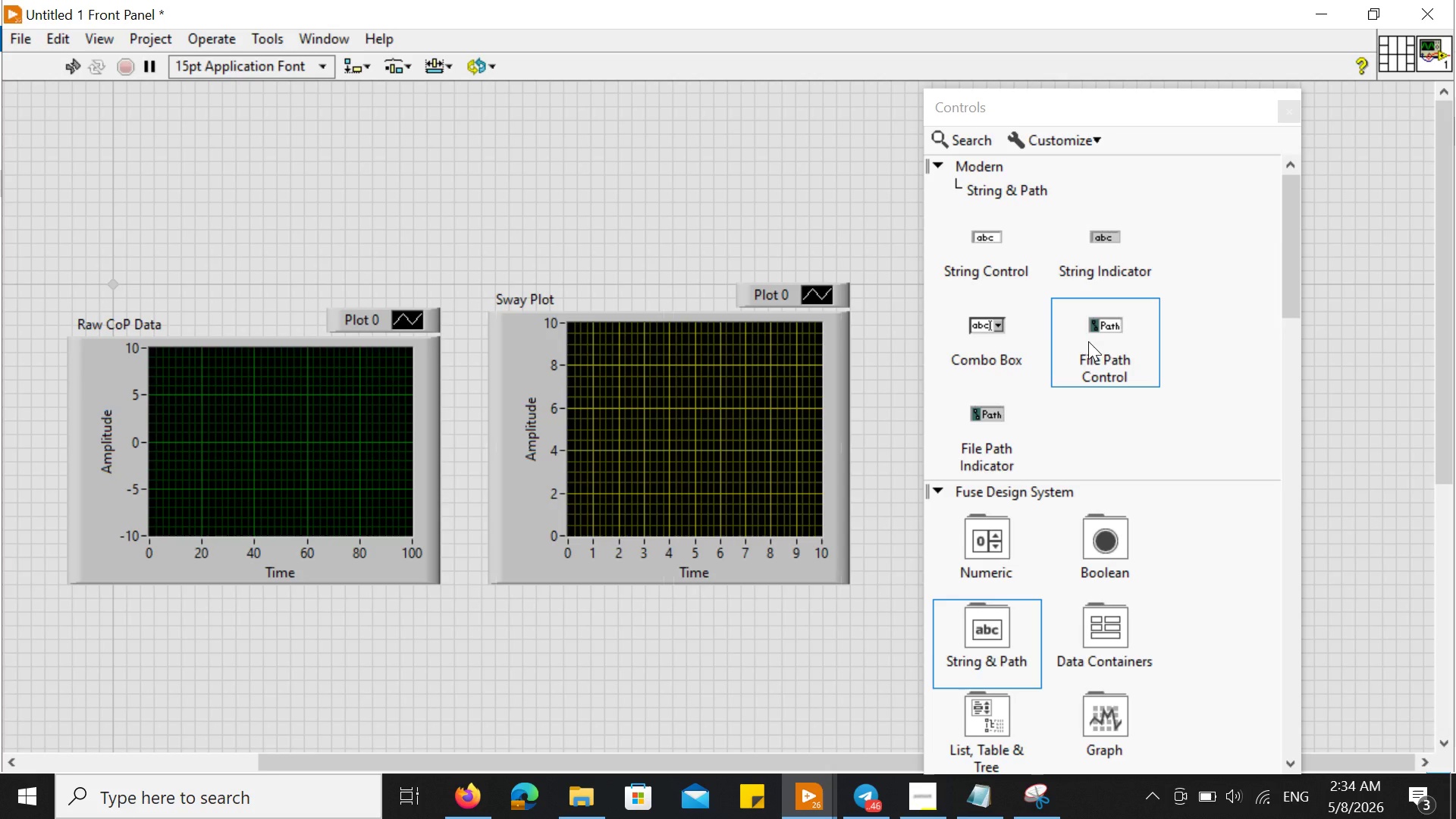 
scroll: coordinate [830, 267], scroll_direction: none, amount: 0.0
 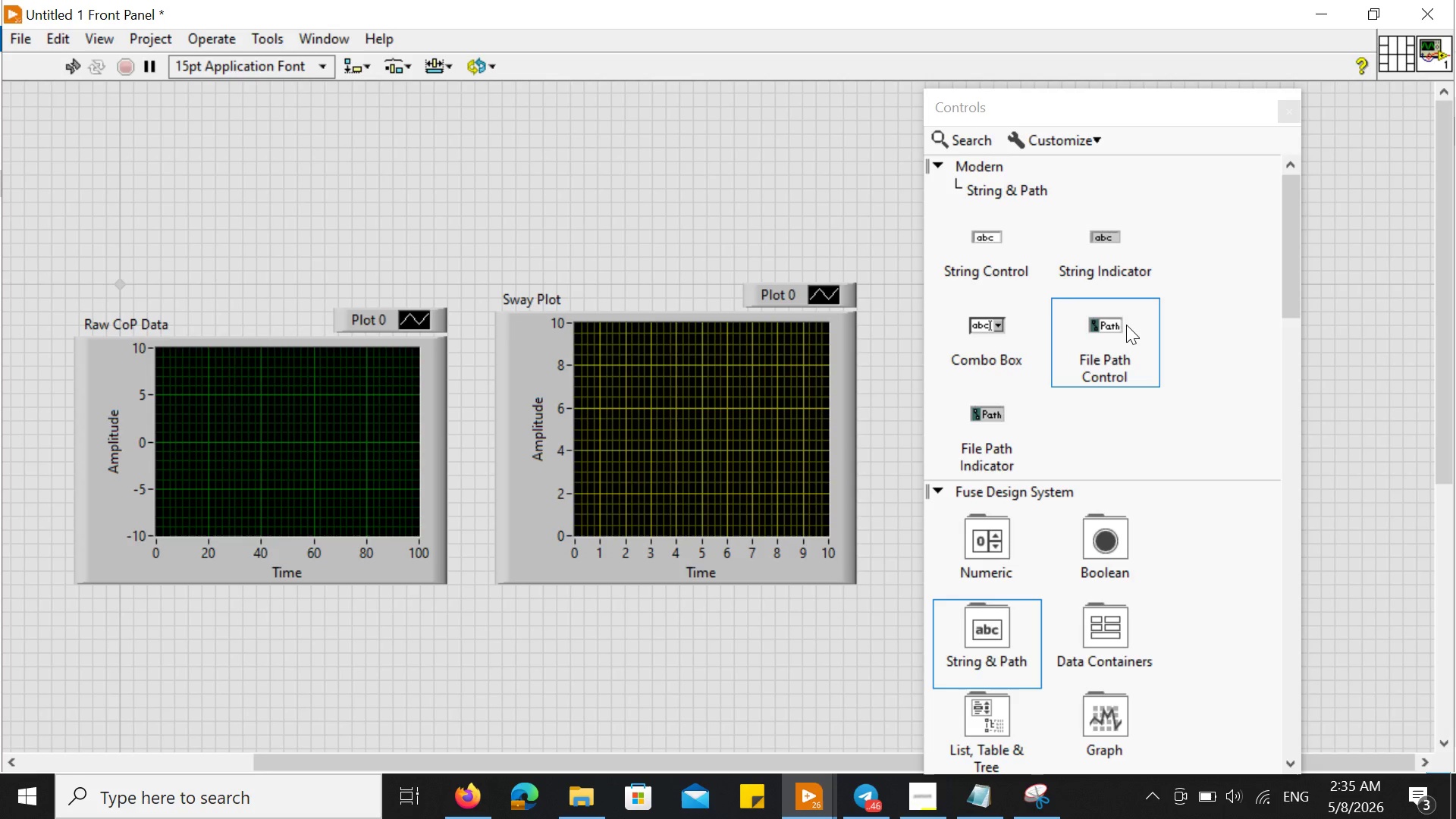 
left_click_drag(start_coordinate=[1126, 325], to_coordinate=[77, 258])
 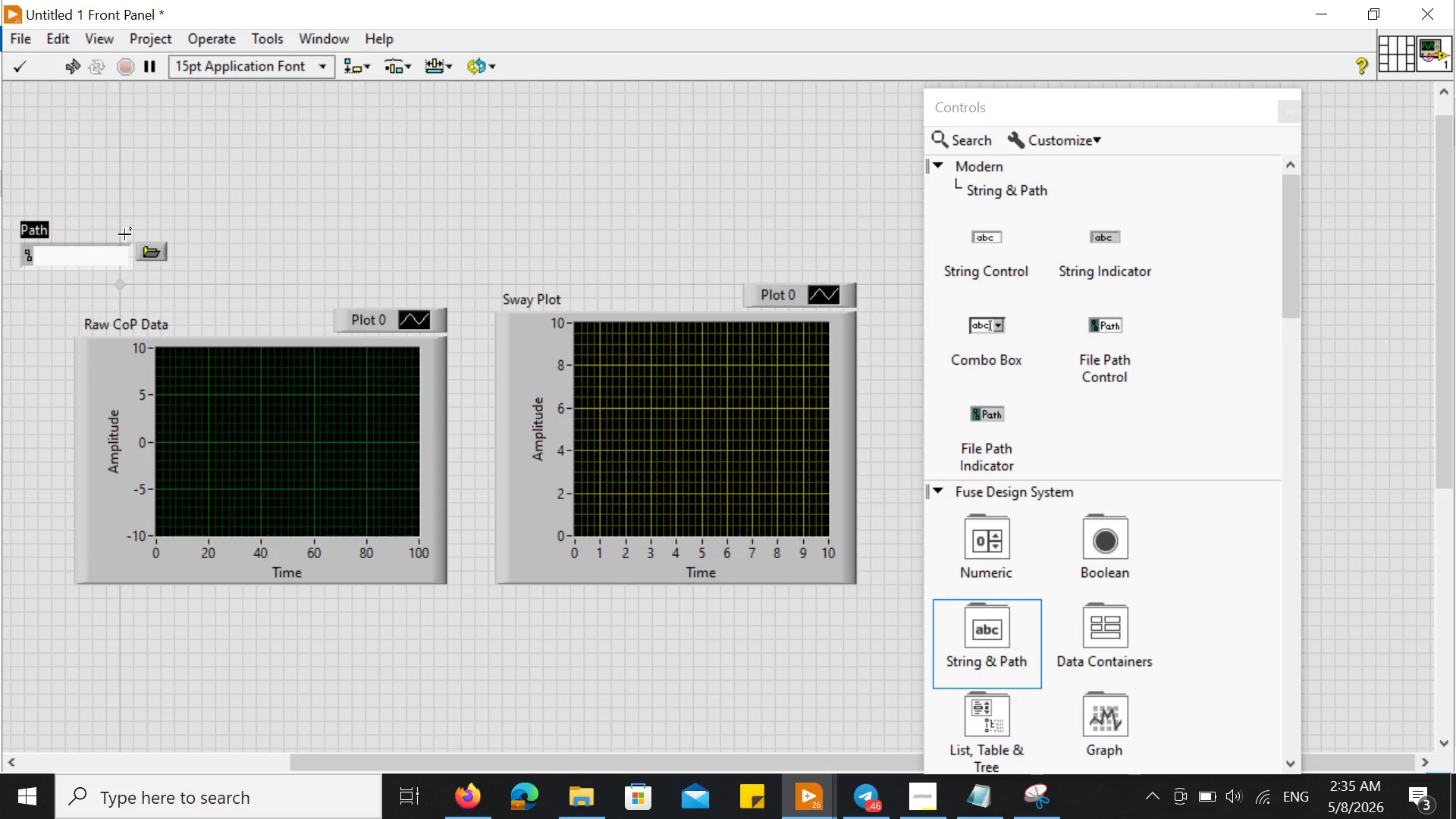 
left_click([293, 221])
 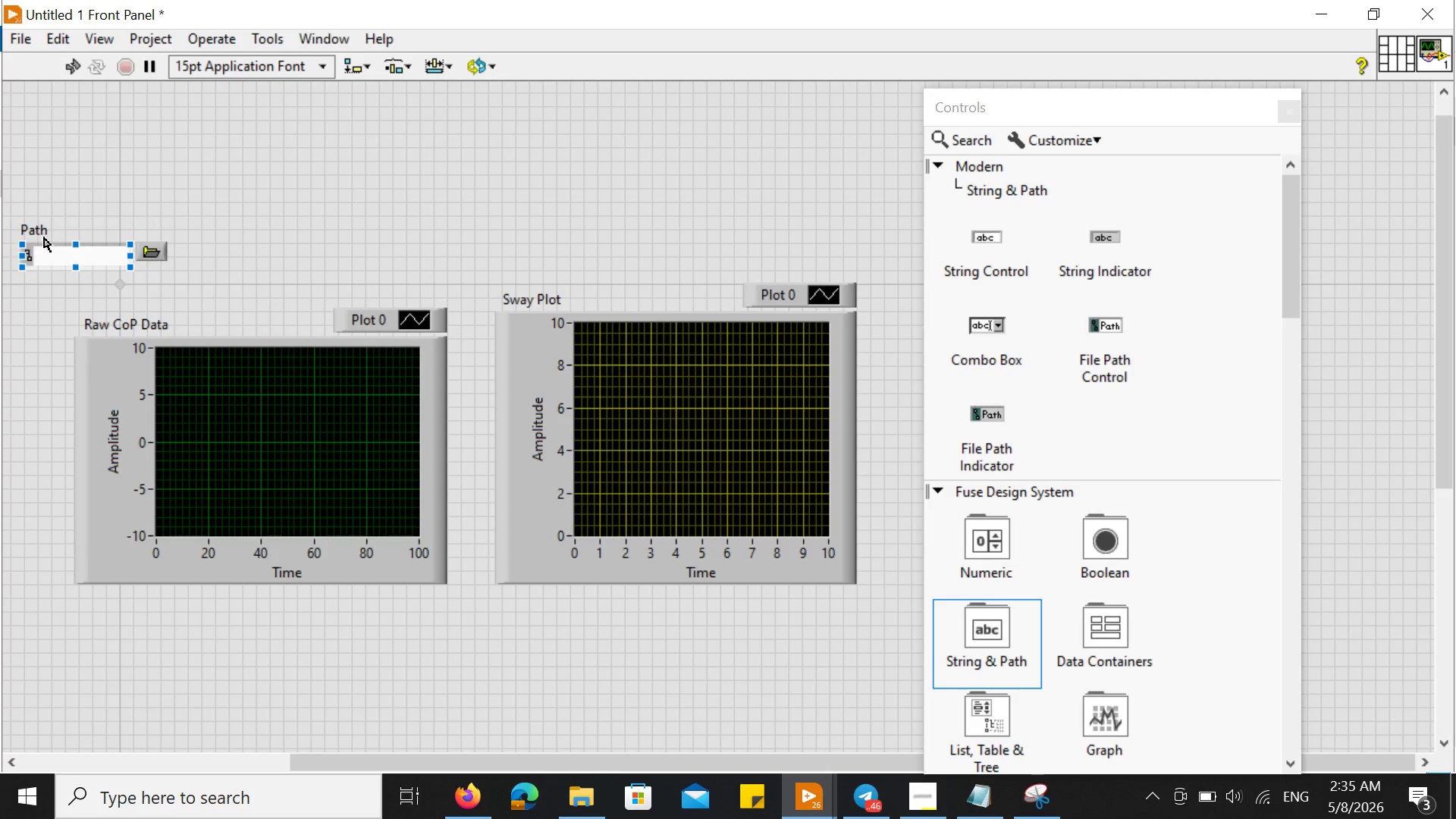 
double_click([39, 231])
 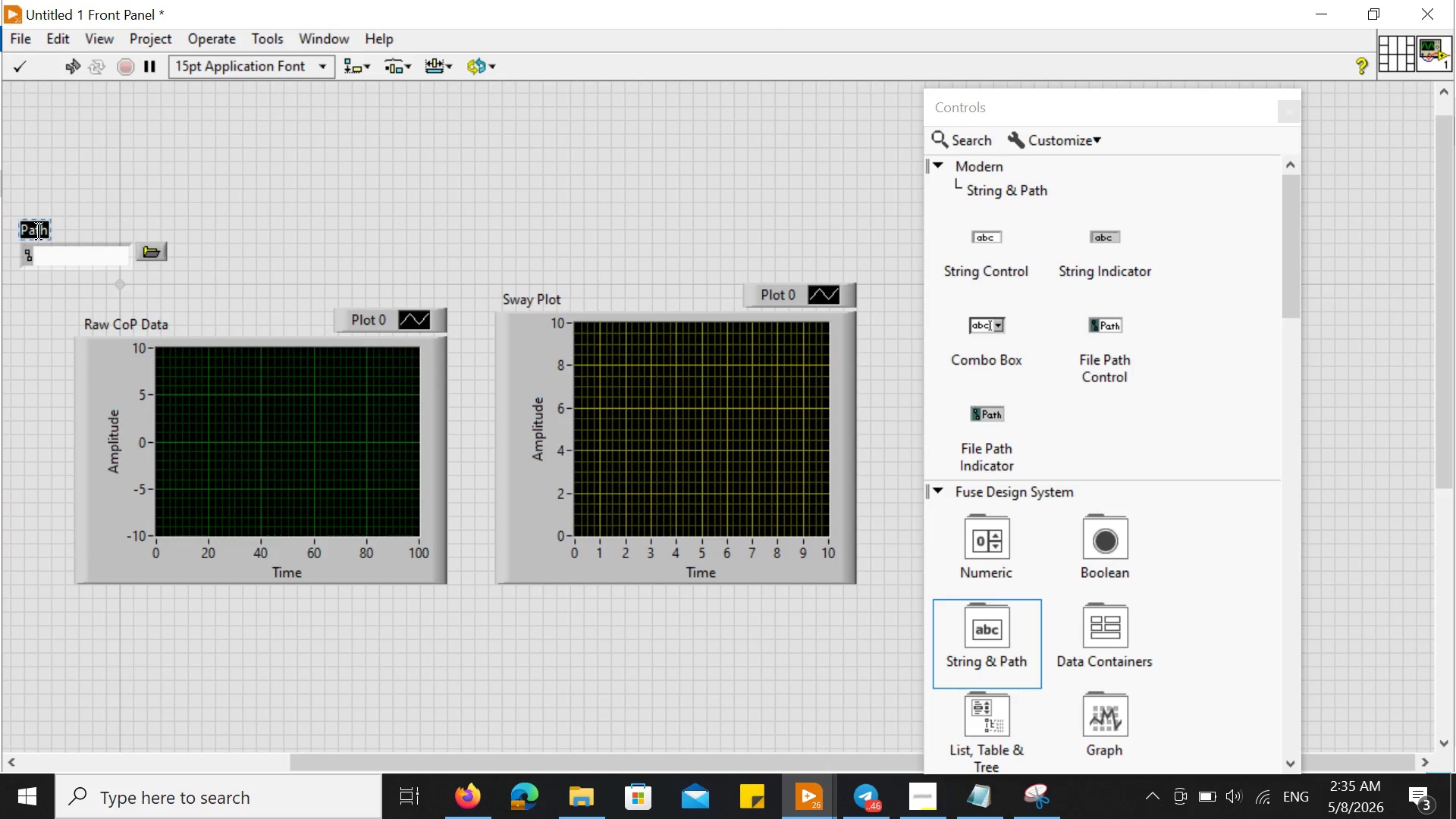 
key(Control+ControlLeft)
 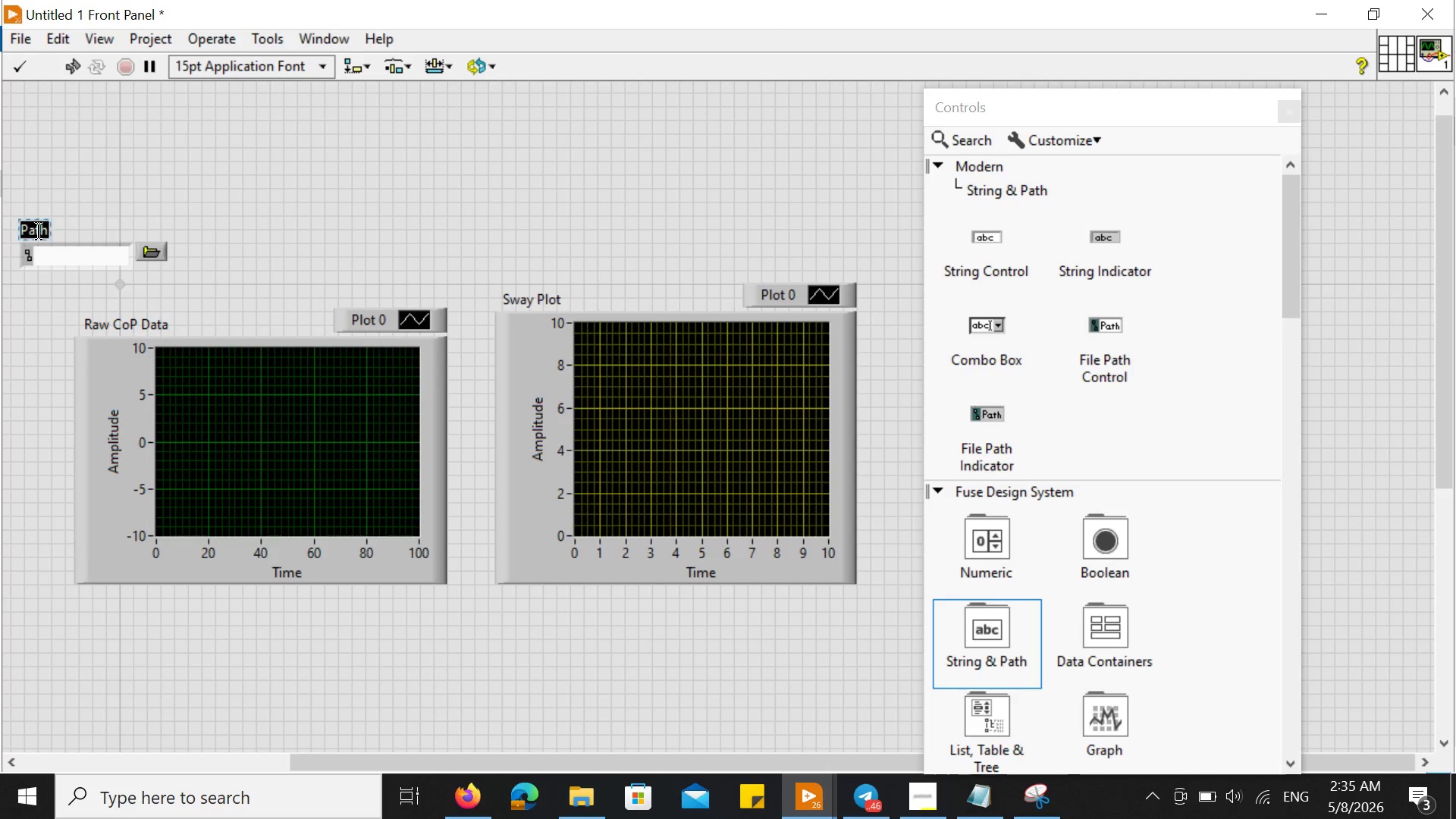 
key(Control+V)
 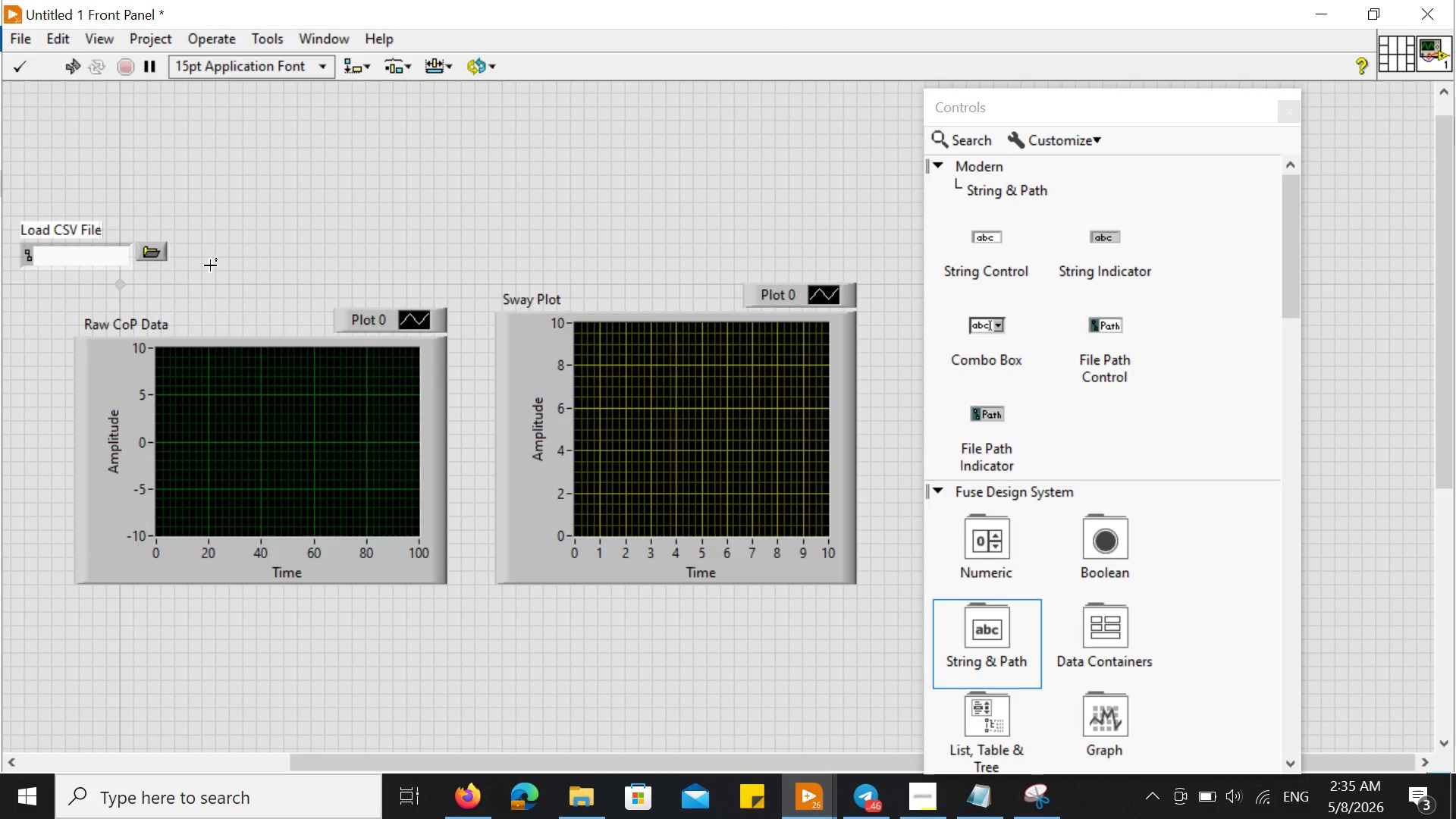 
left_click([210, 265])
 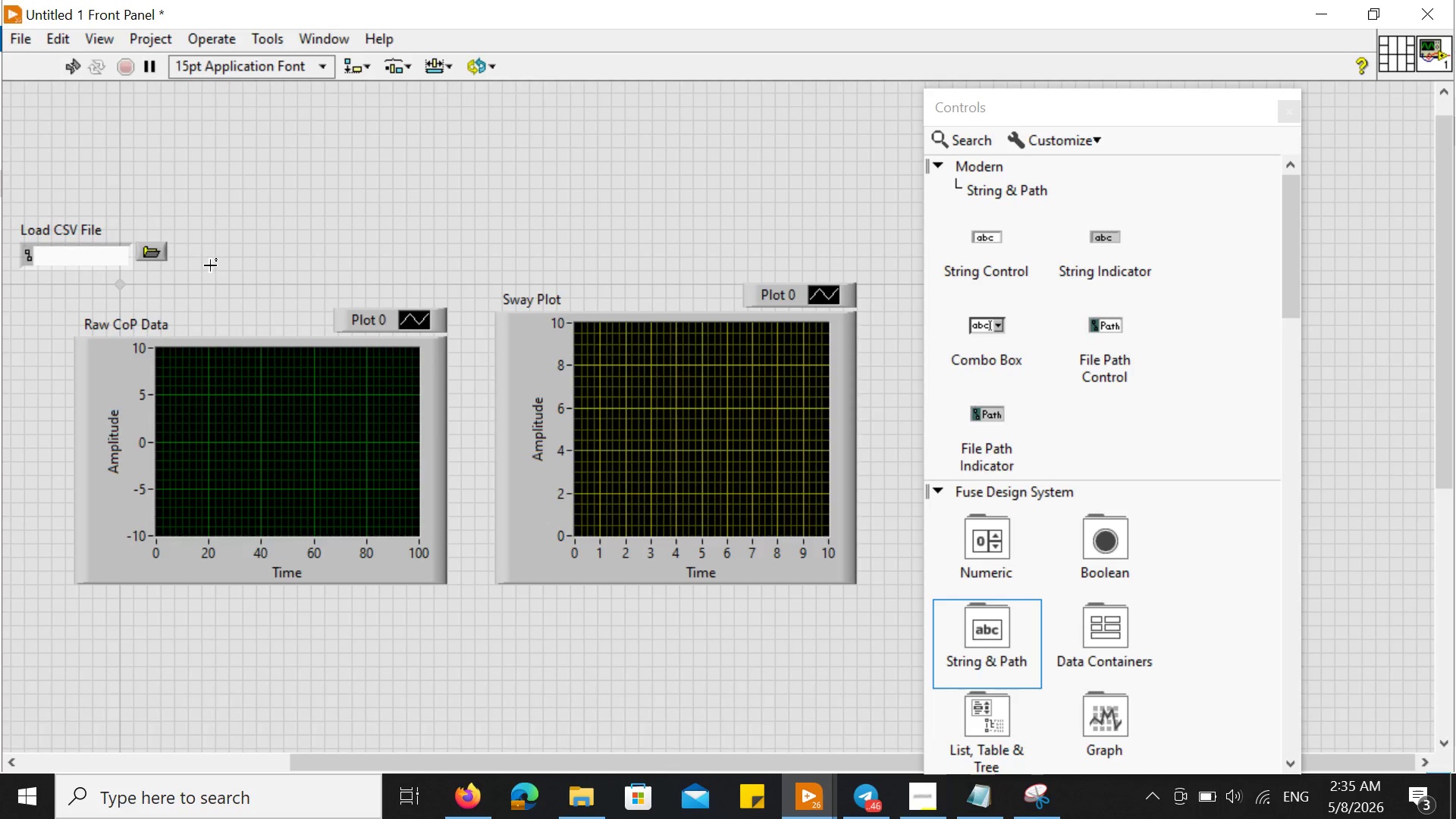 
scroll: coordinate [504, 504], scroll_direction: down, amount: 16.0
 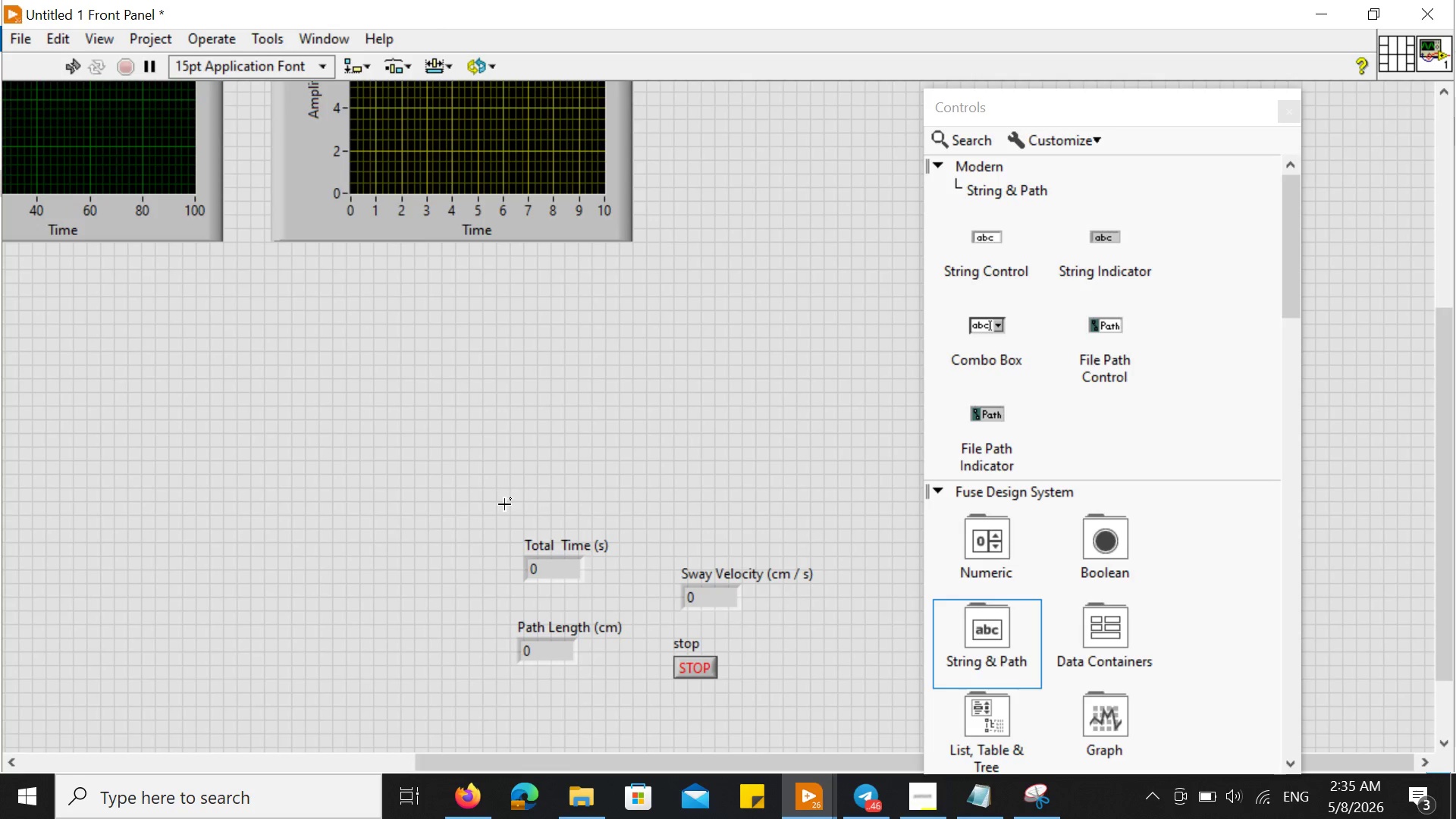 
scroll: coordinate [504, 504], scroll_direction: none, amount: 0.0
 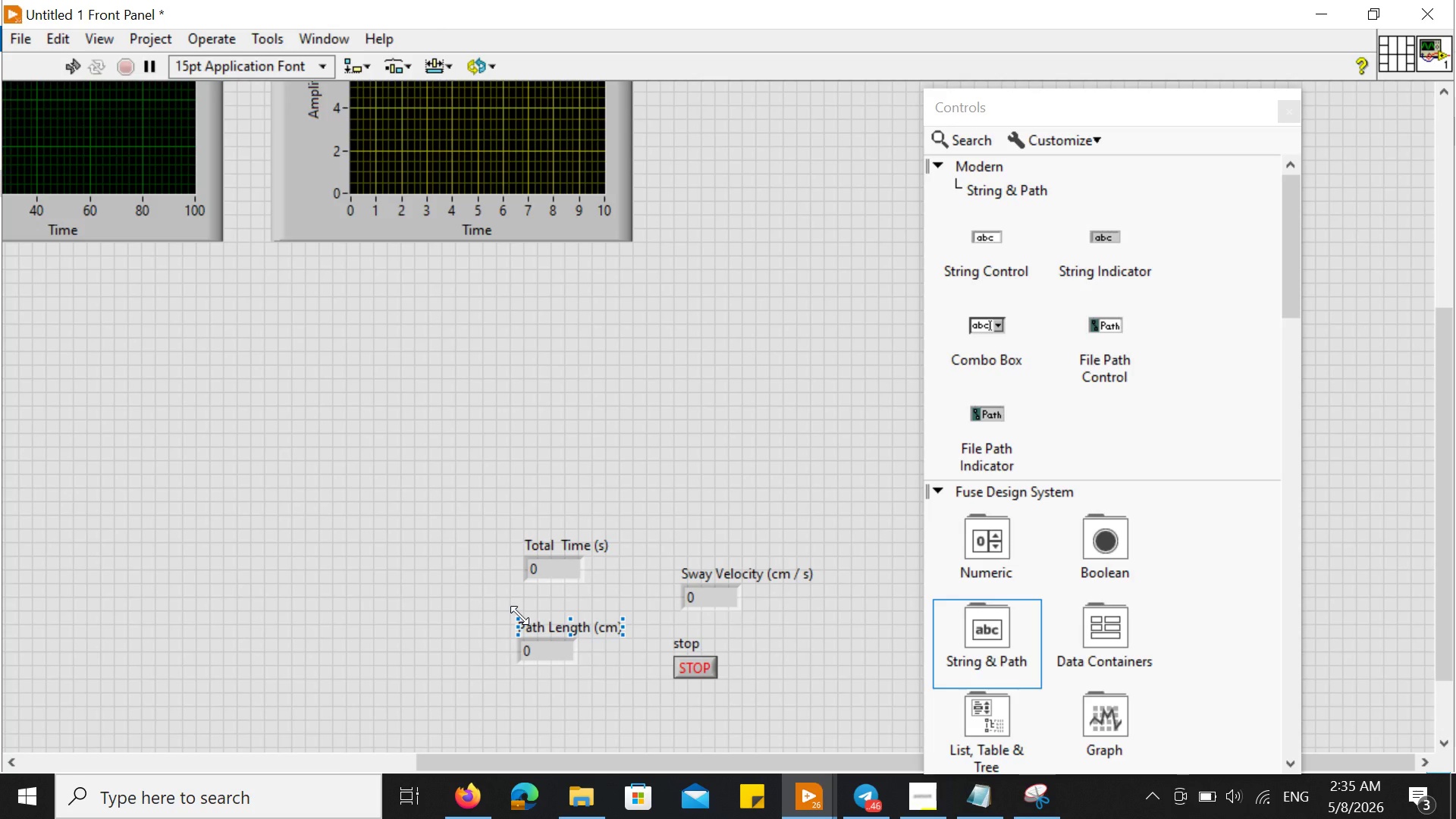 
wait(7.47)
 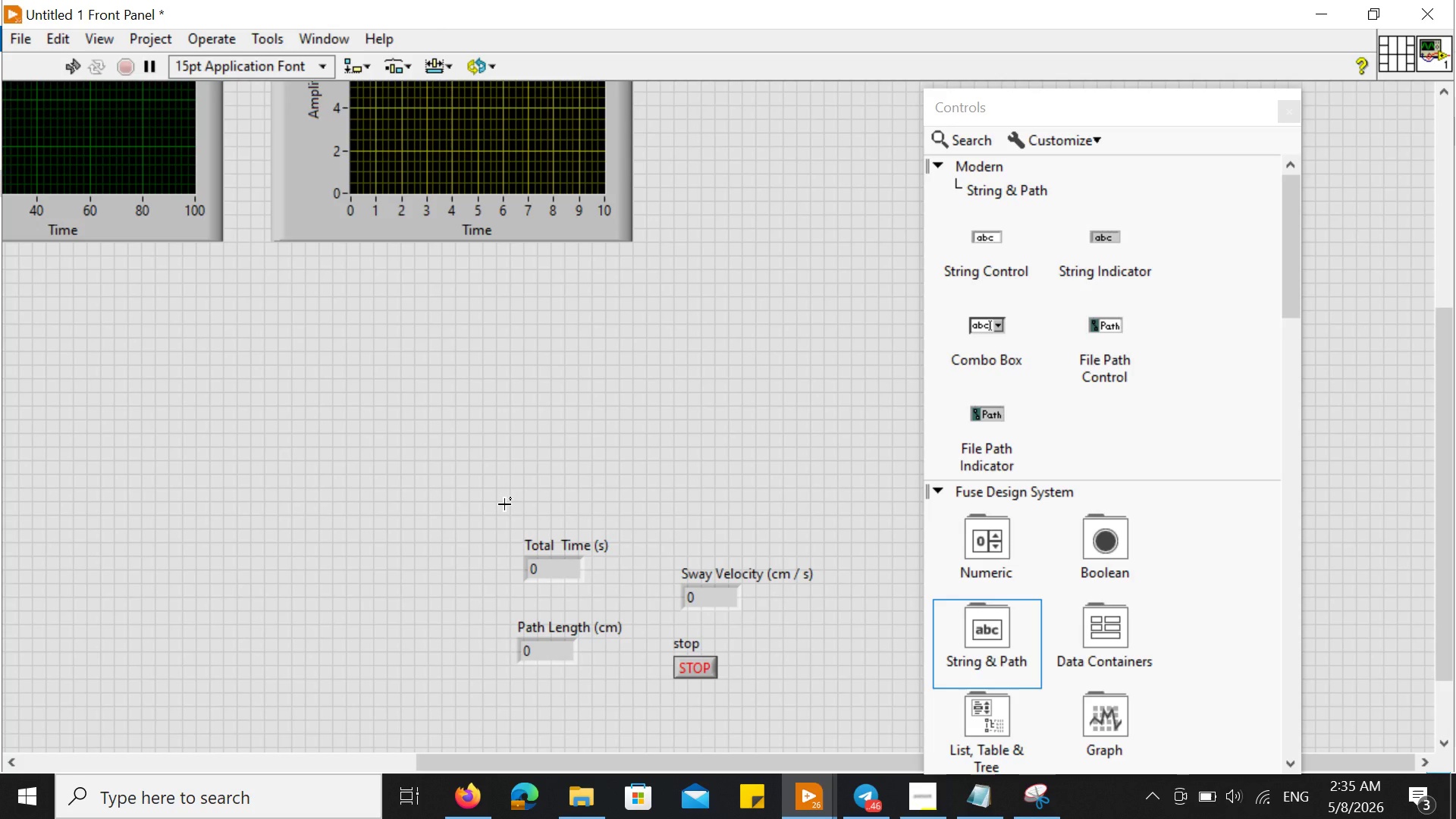 
left_click_drag(start_coordinate=[527, 631], to_coordinate=[86, 340])
 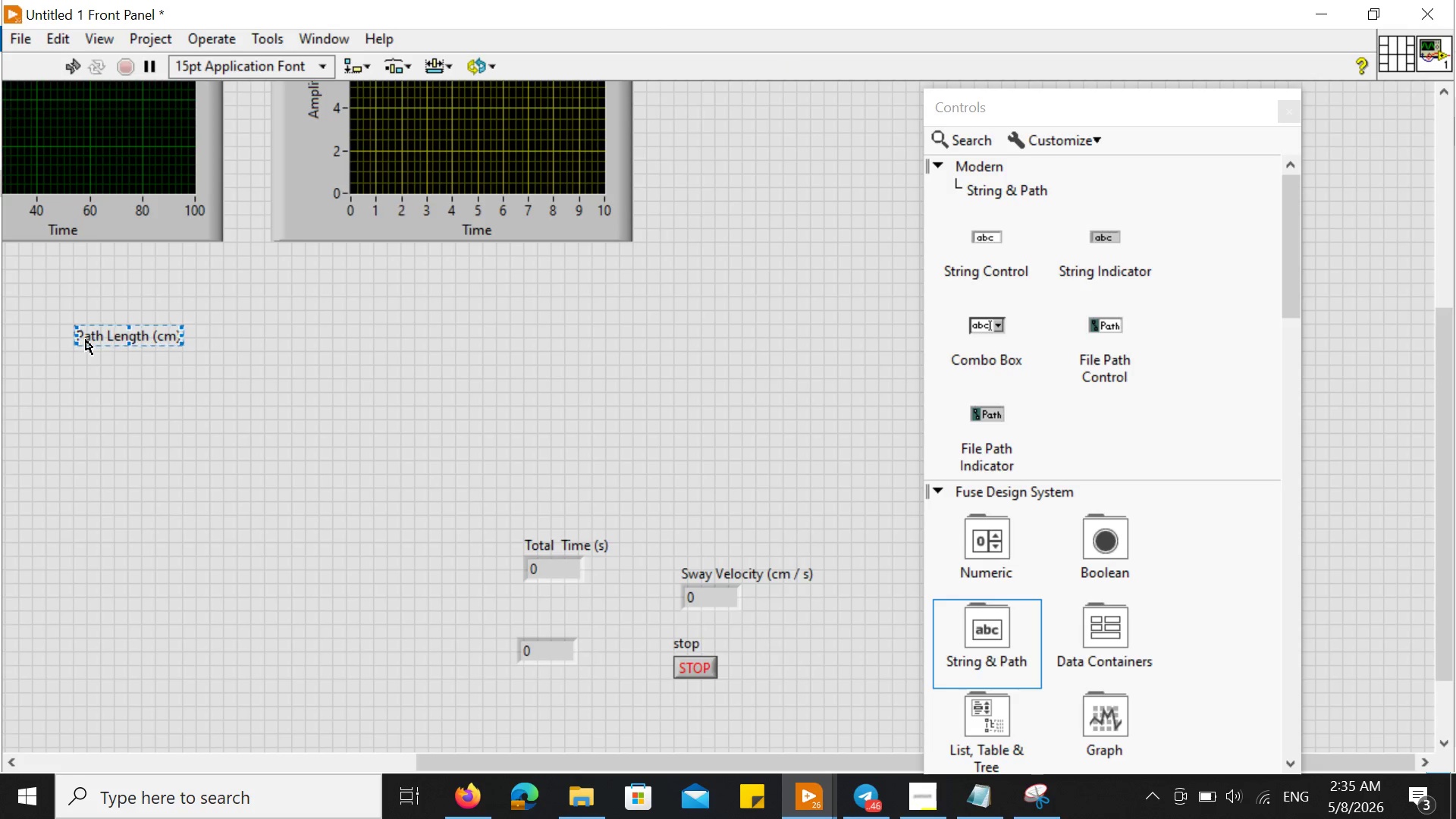 
scroll: coordinate [86, 340], scroll_direction: up, amount: 6.0
 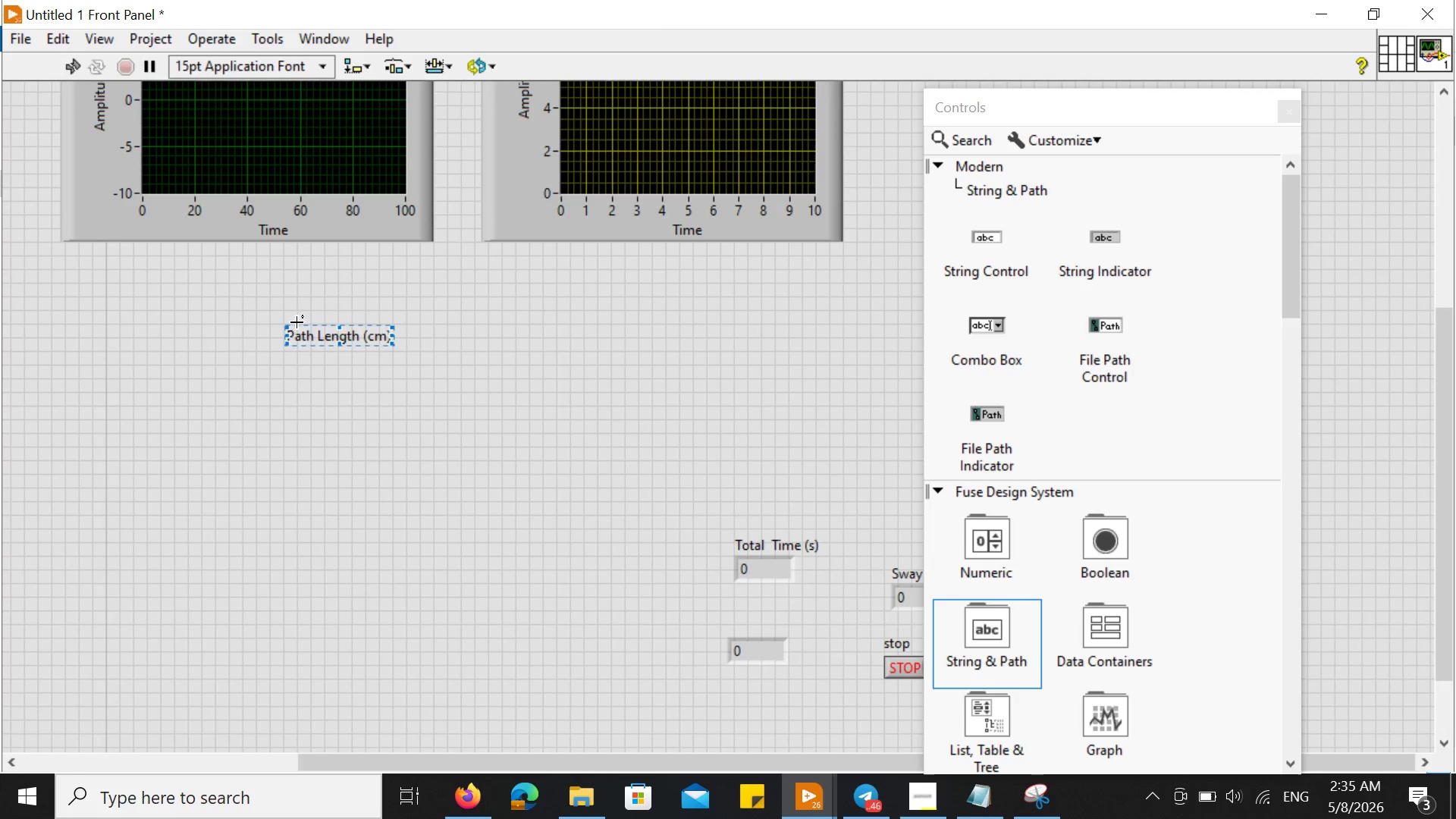 
left_click_drag(start_coordinate=[306, 332], to_coordinate=[86, 307])
 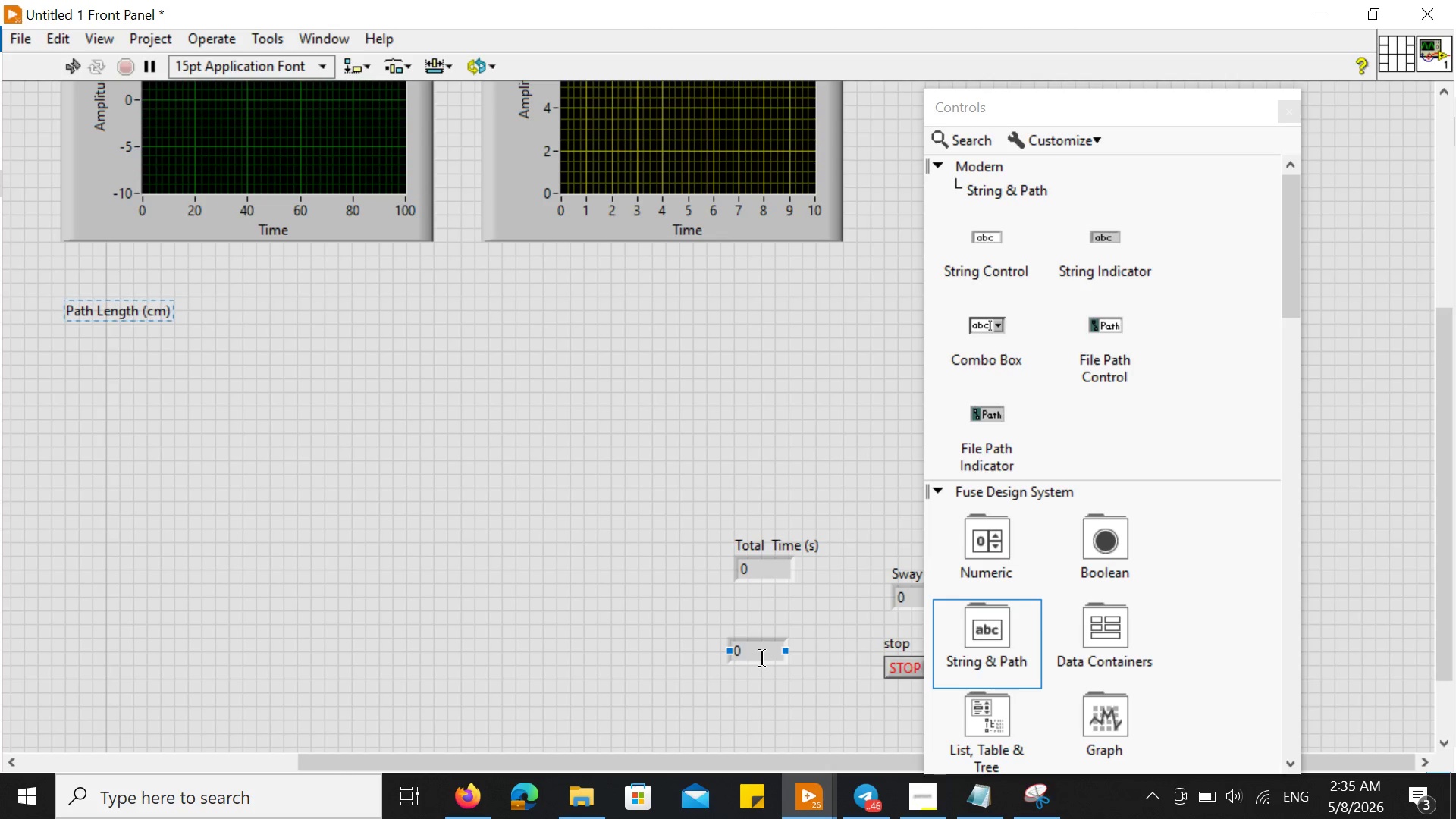 
left_click([762, 658])
 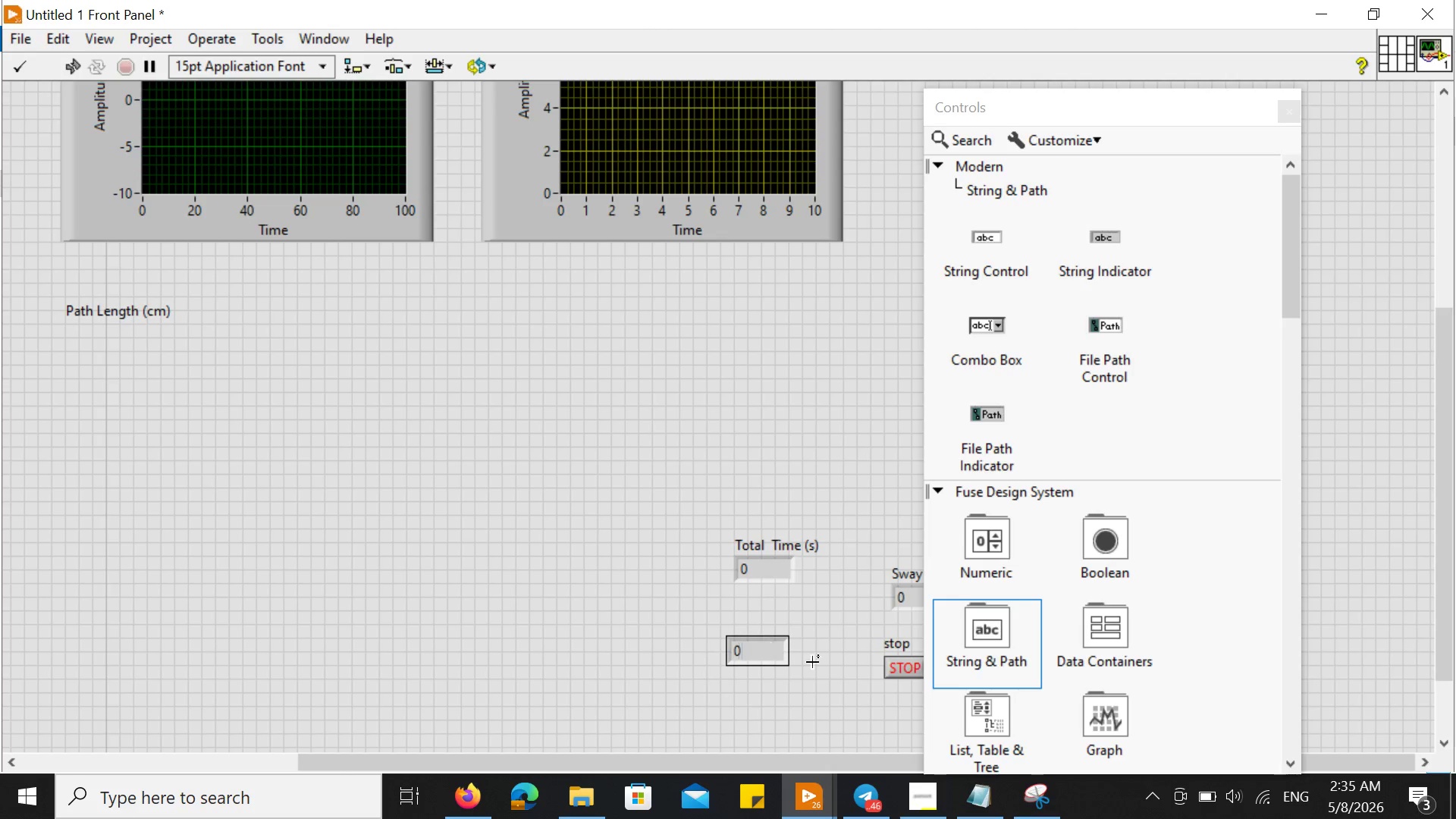 
left_click_drag(start_coordinate=[817, 668], to_coordinate=[777, 656])
 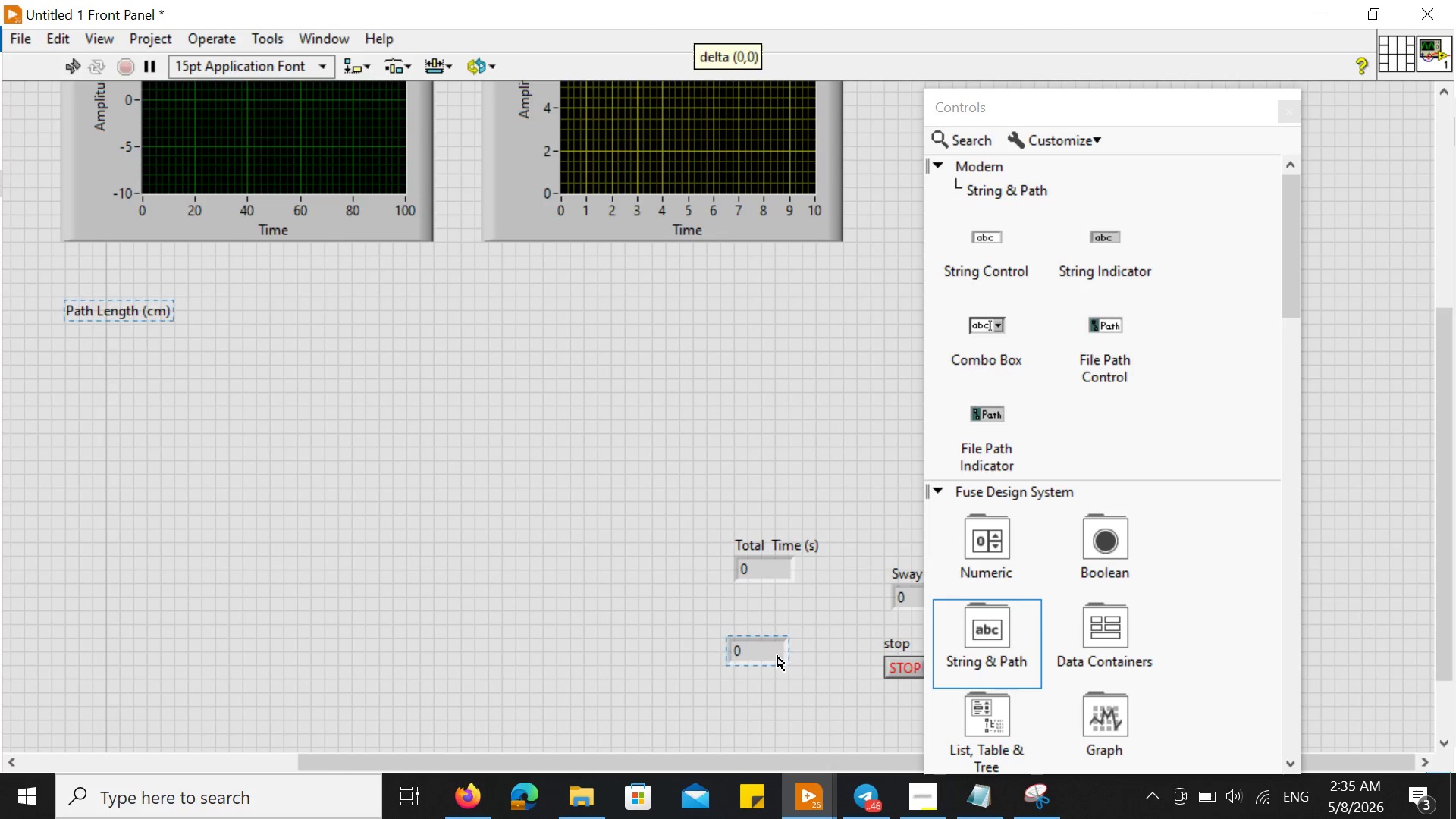 
left_click_drag(start_coordinate=[777, 656], to_coordinate=[752, 686])
 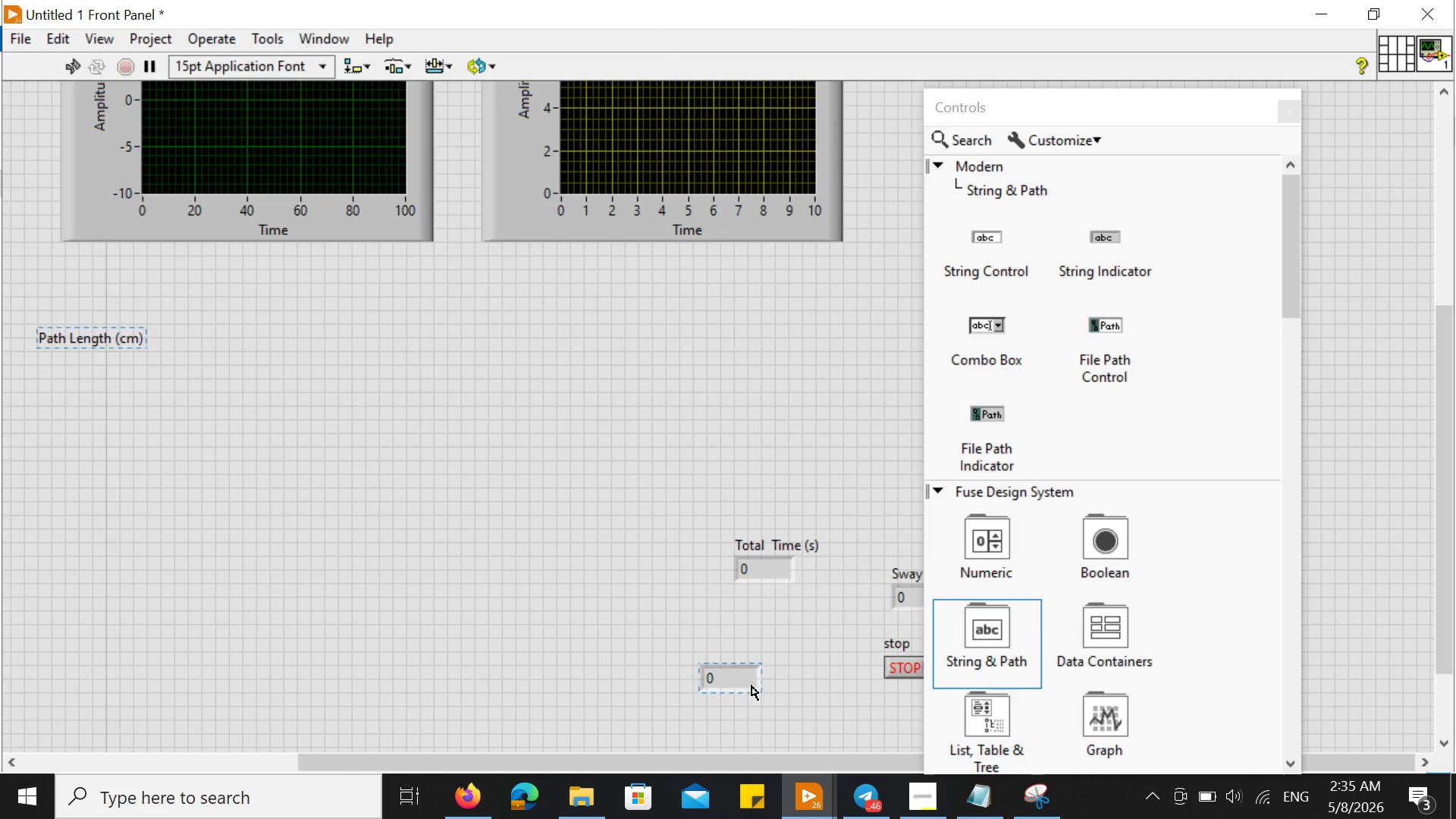 
left_click_drag(start_coordinate=[752, 686], to_coordinate=[722, 672])
 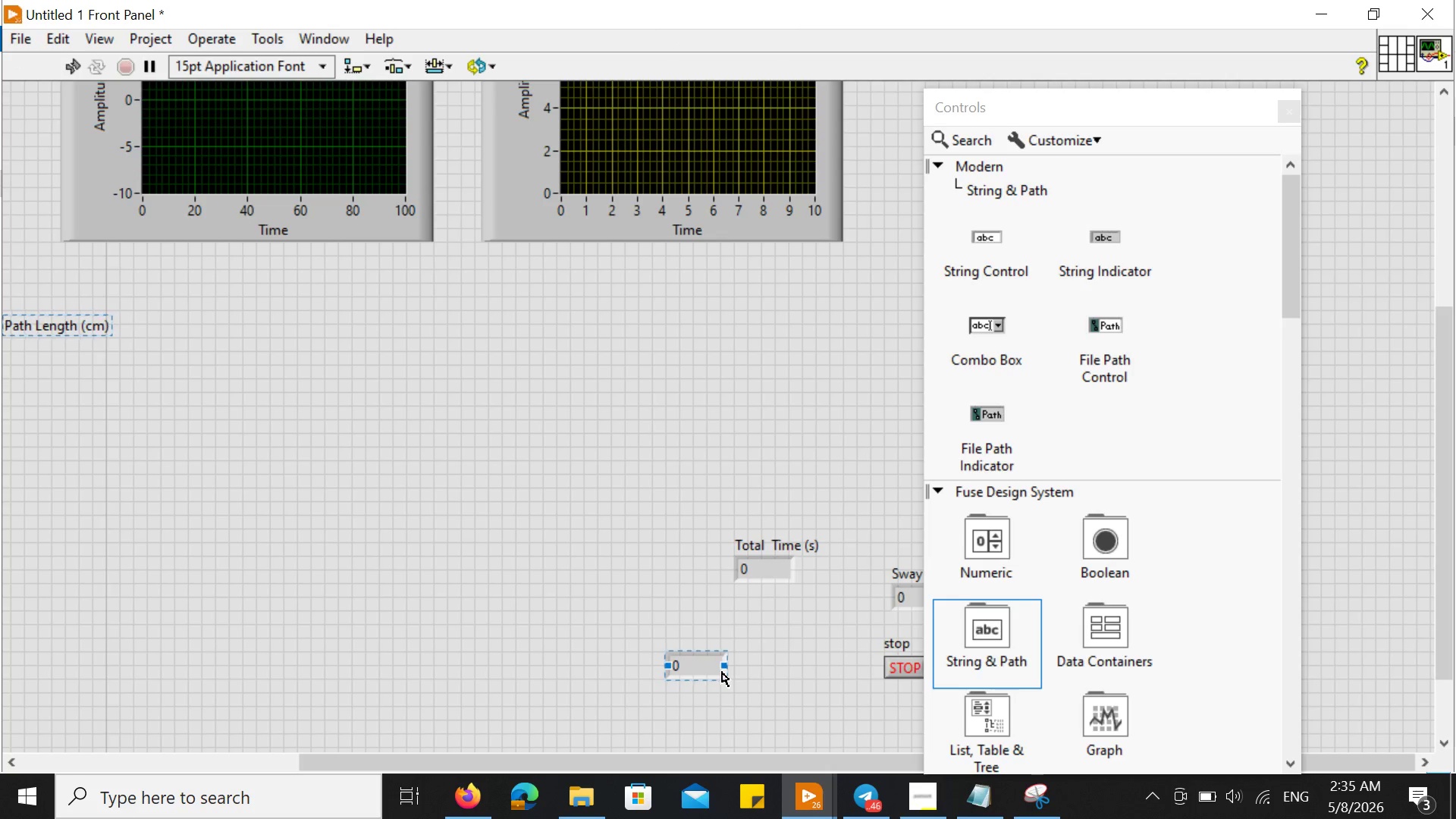 
key(Control+Z)
 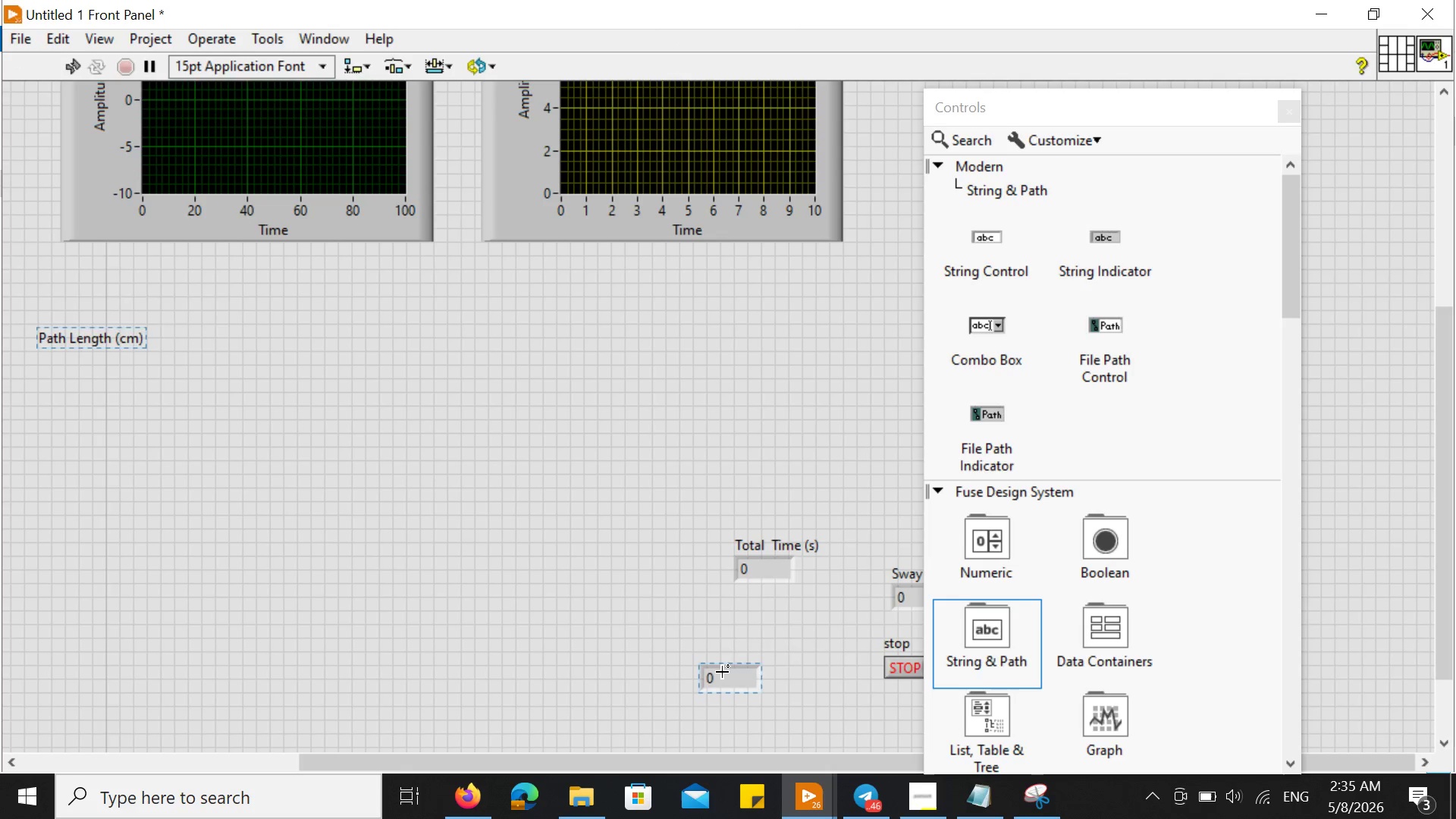 
key(Control+Z)
 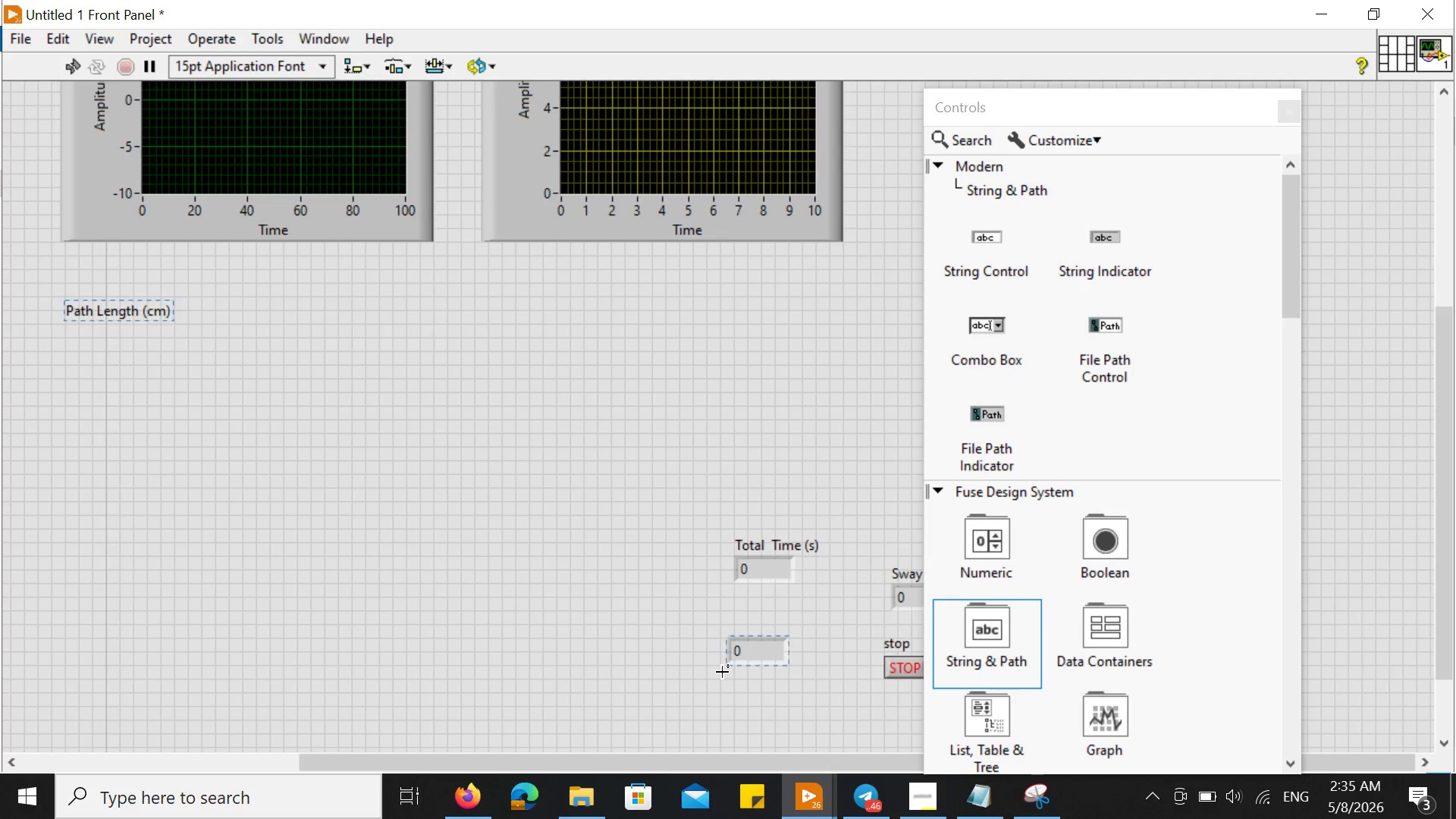 
key(Control+Z)
 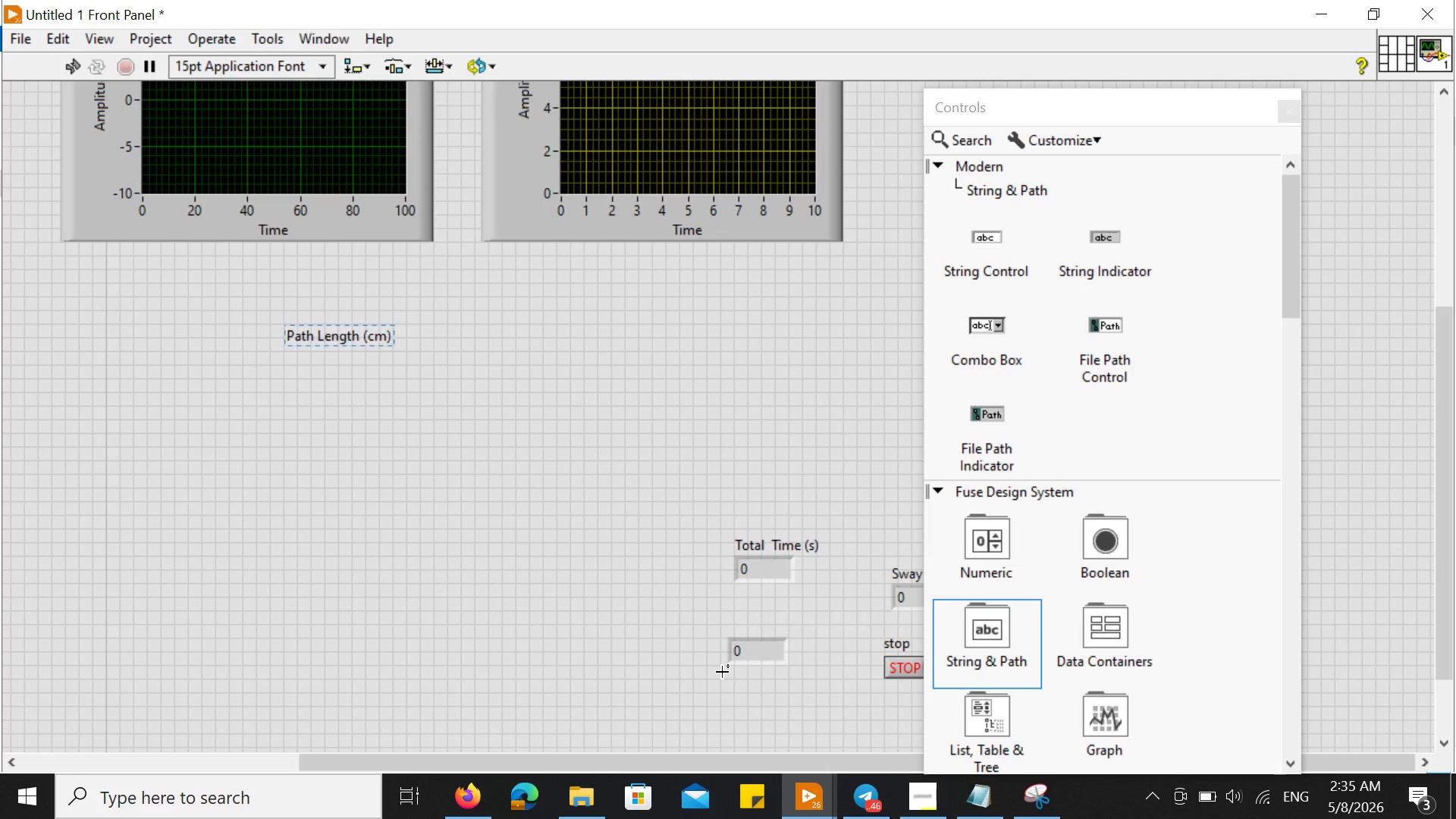 
key(Control+Z)
 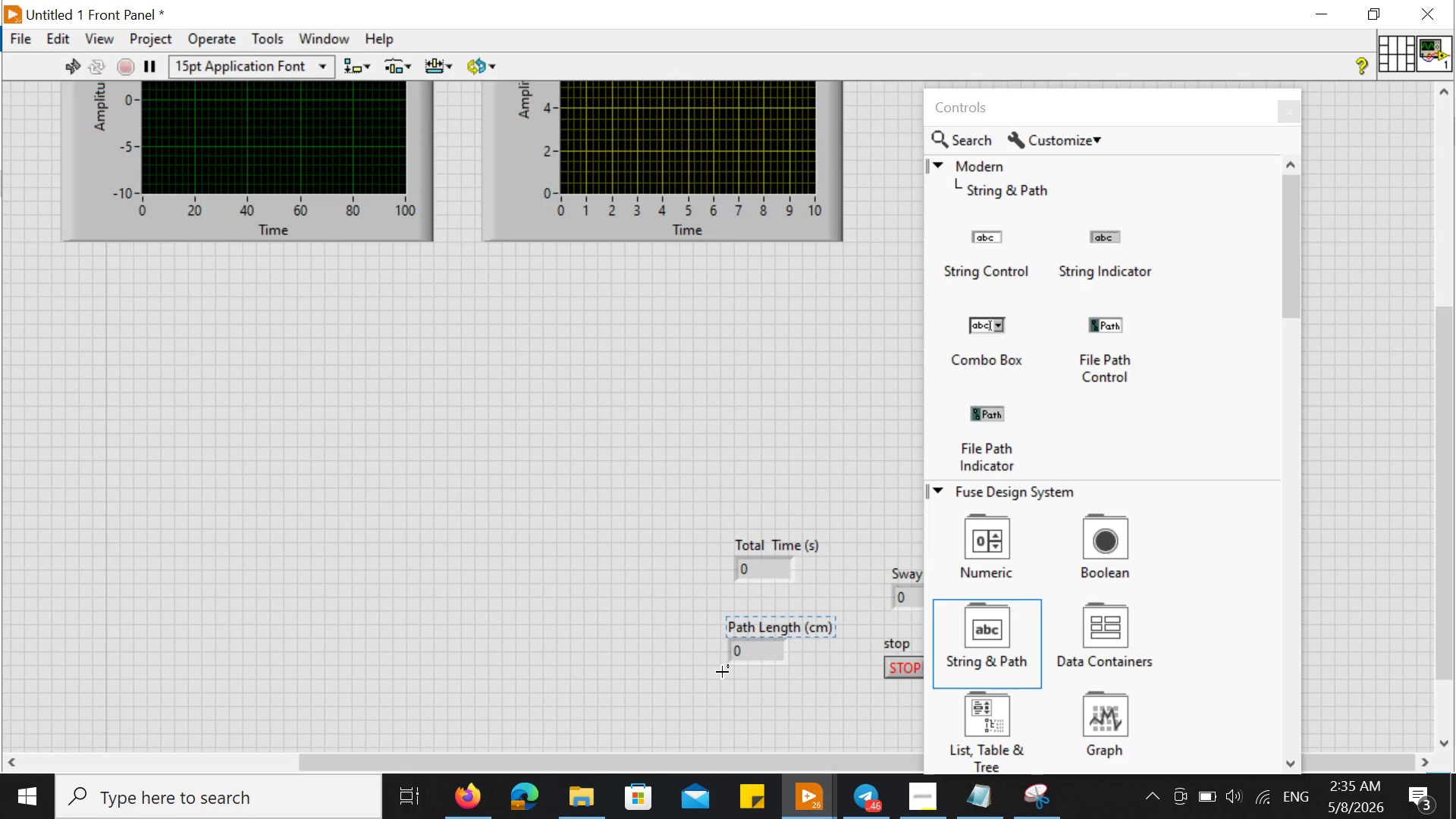 
key(Control+Z)
 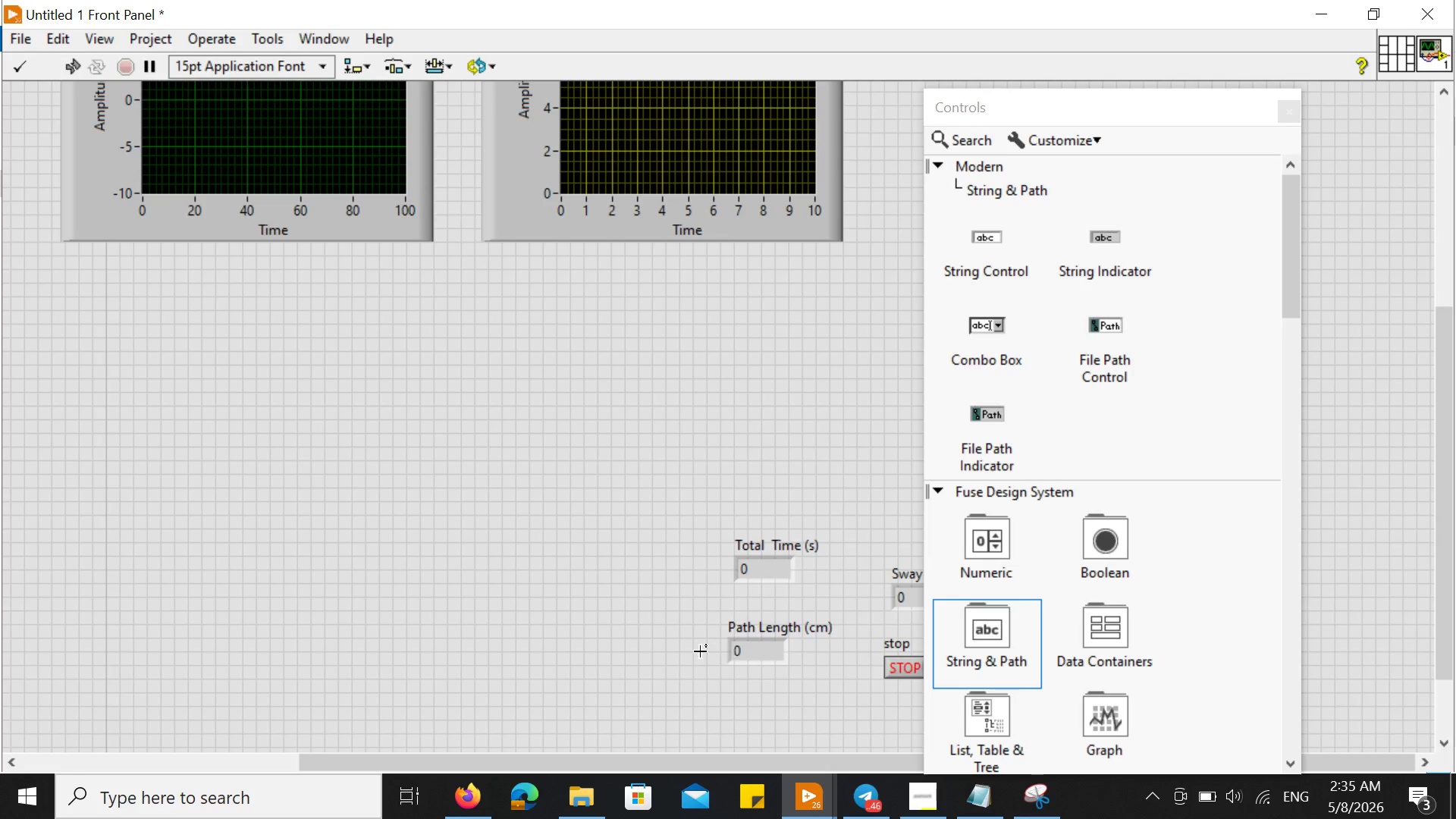 
left_click([748, 651])
 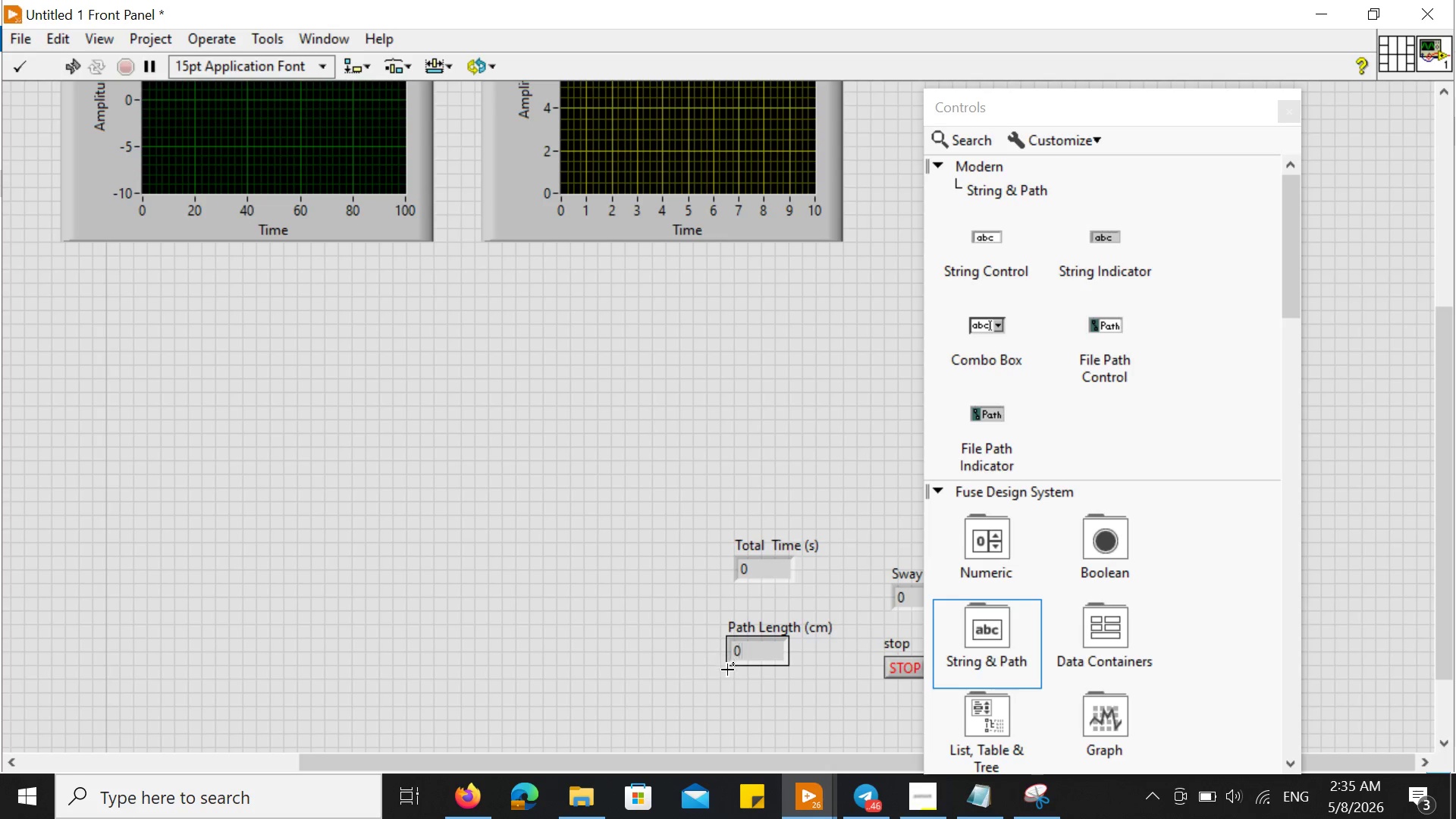 
left_click([727, 670])
 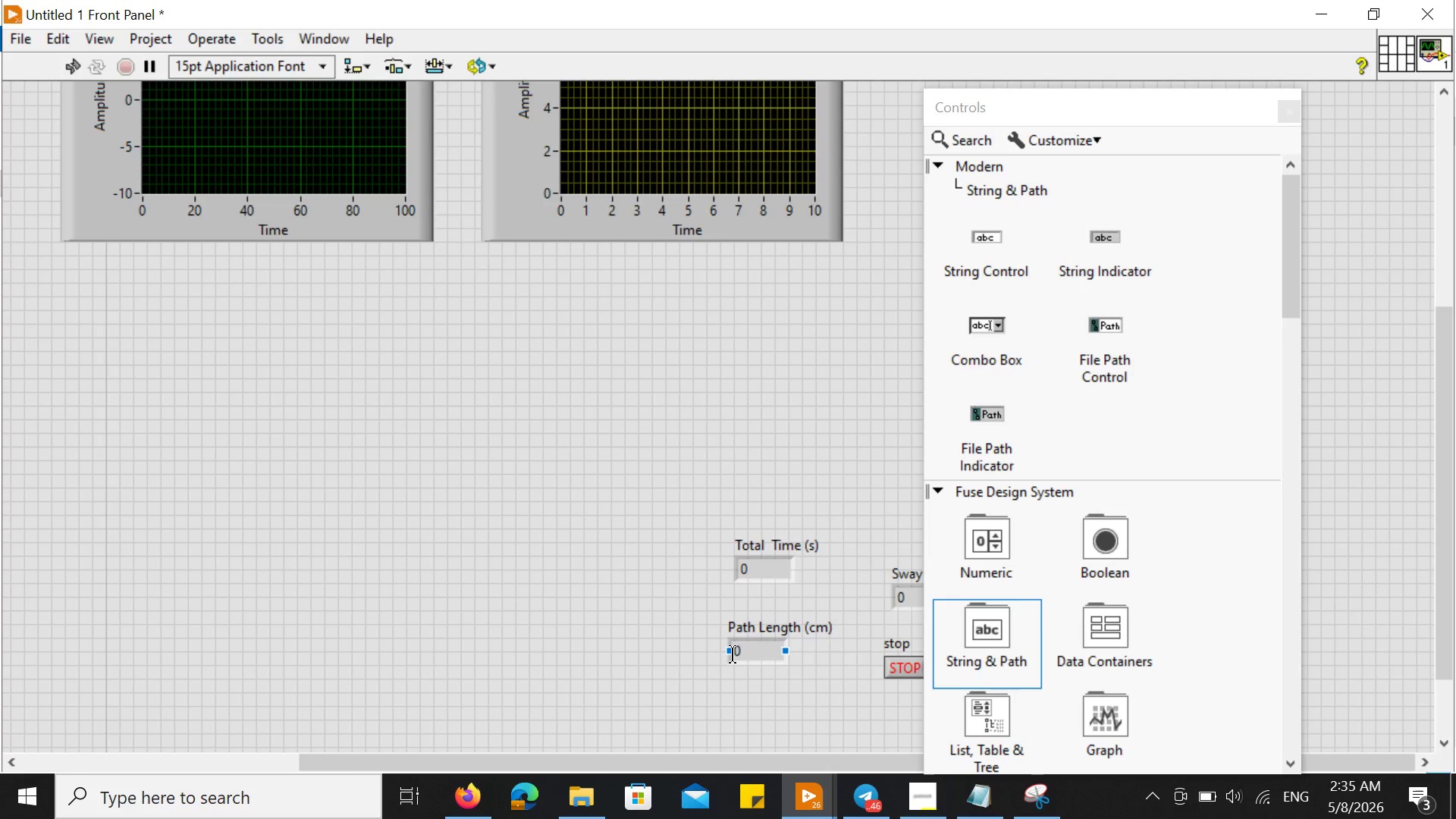 
left_click([733, 654])
 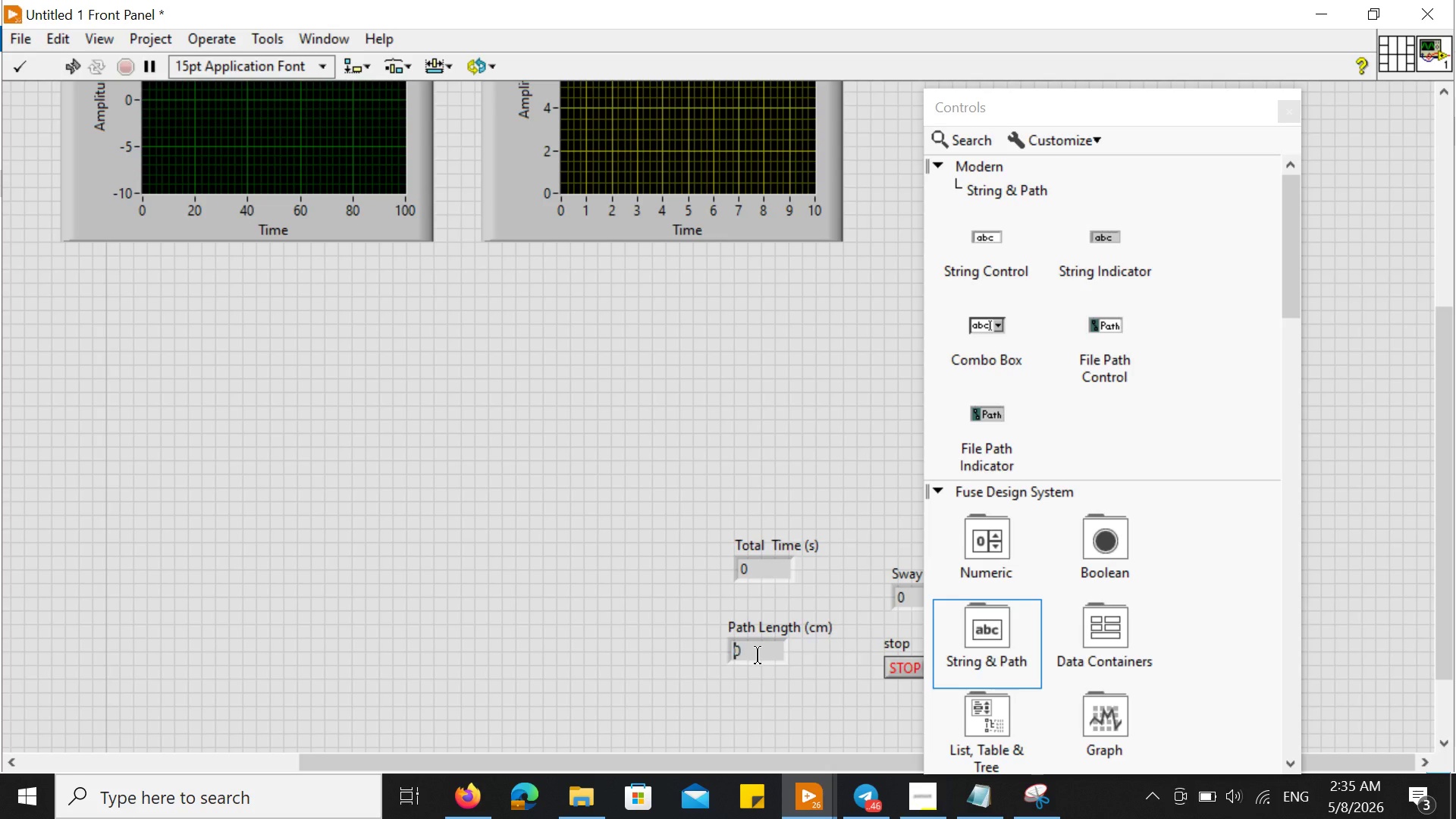 
left_click([758, 655])
 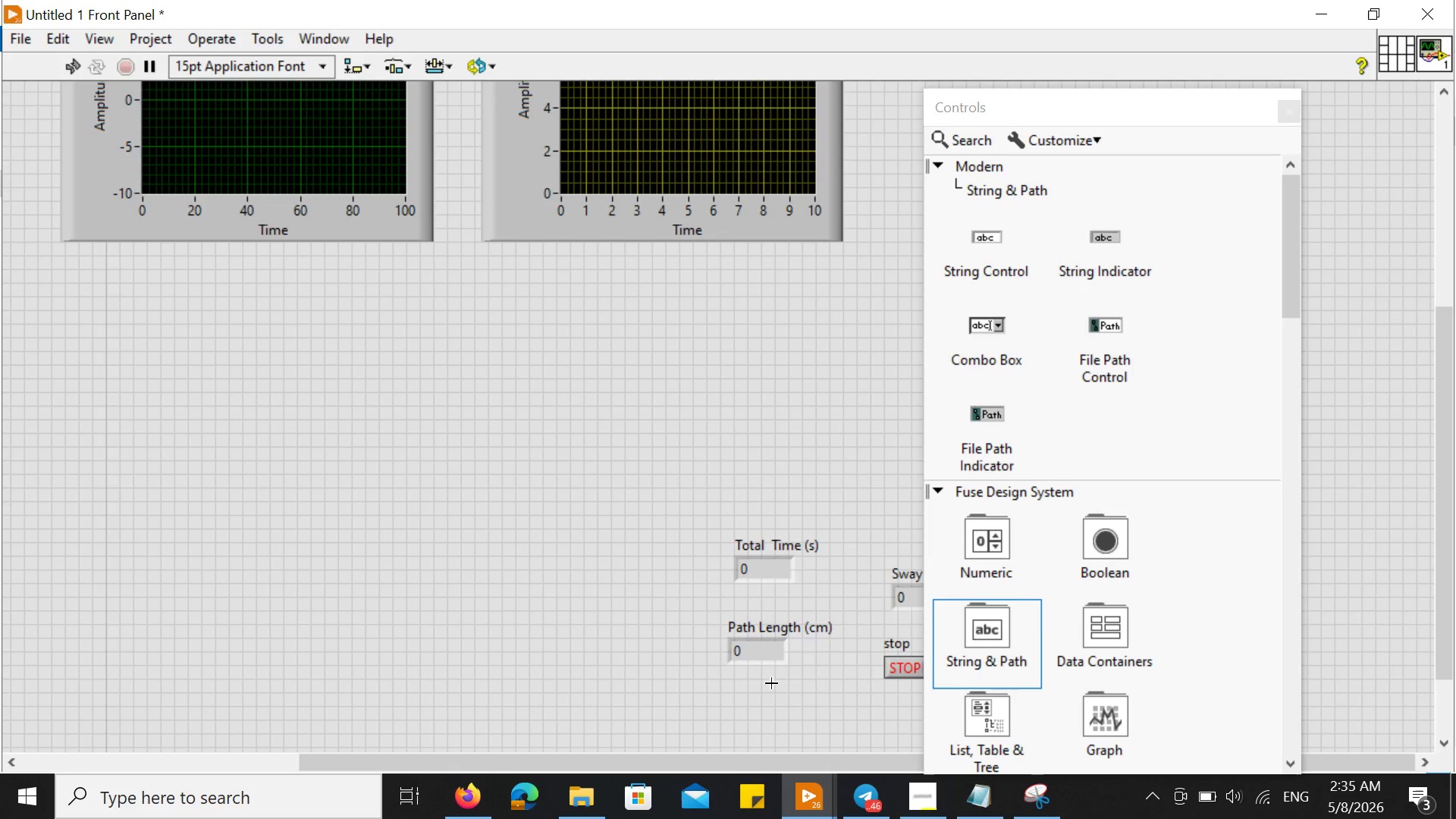 
left_click([771, 683])
 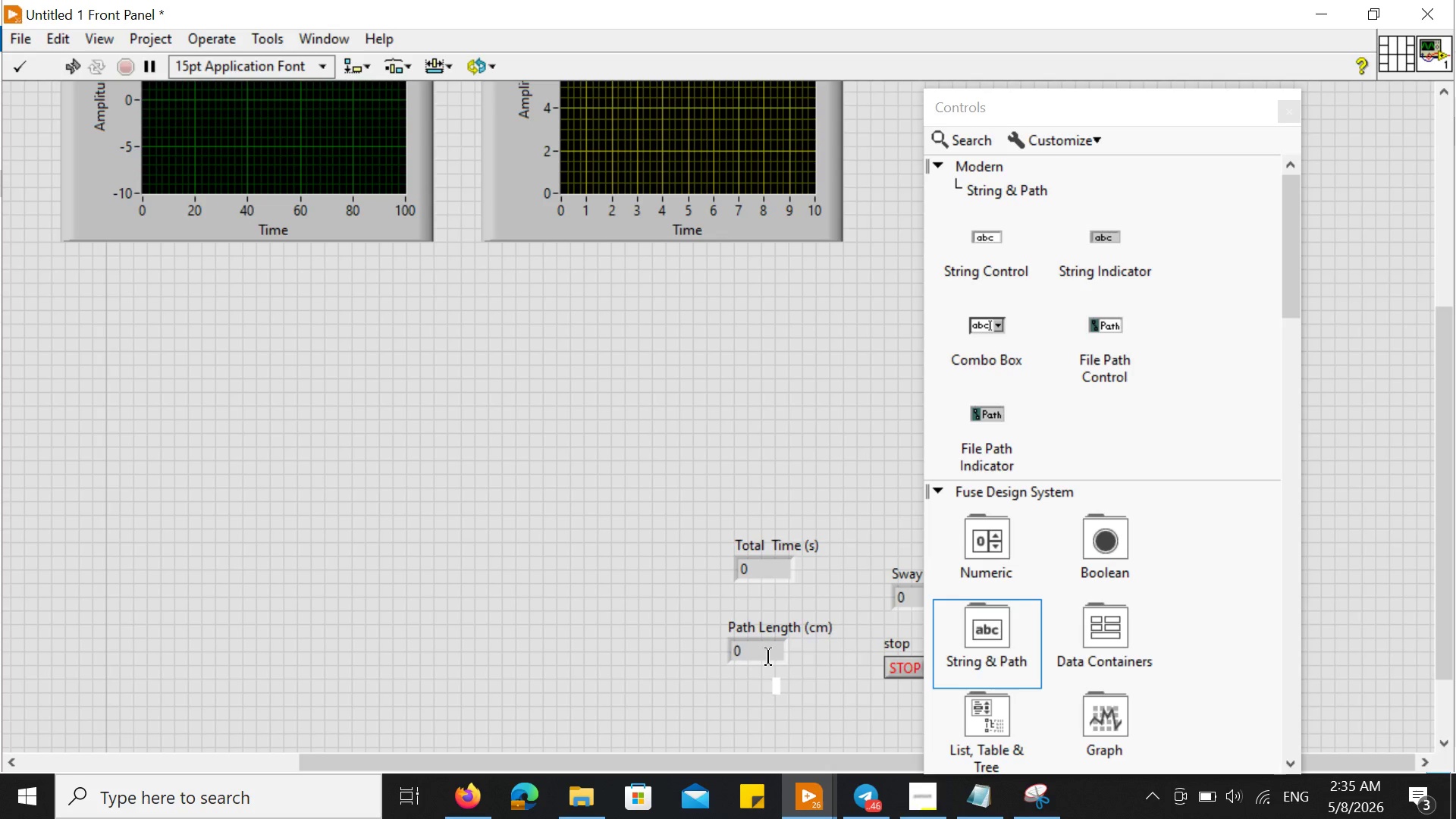 
left_click_drag(start_coordinate=[811, 670], to_coordinate=[697, 623])
 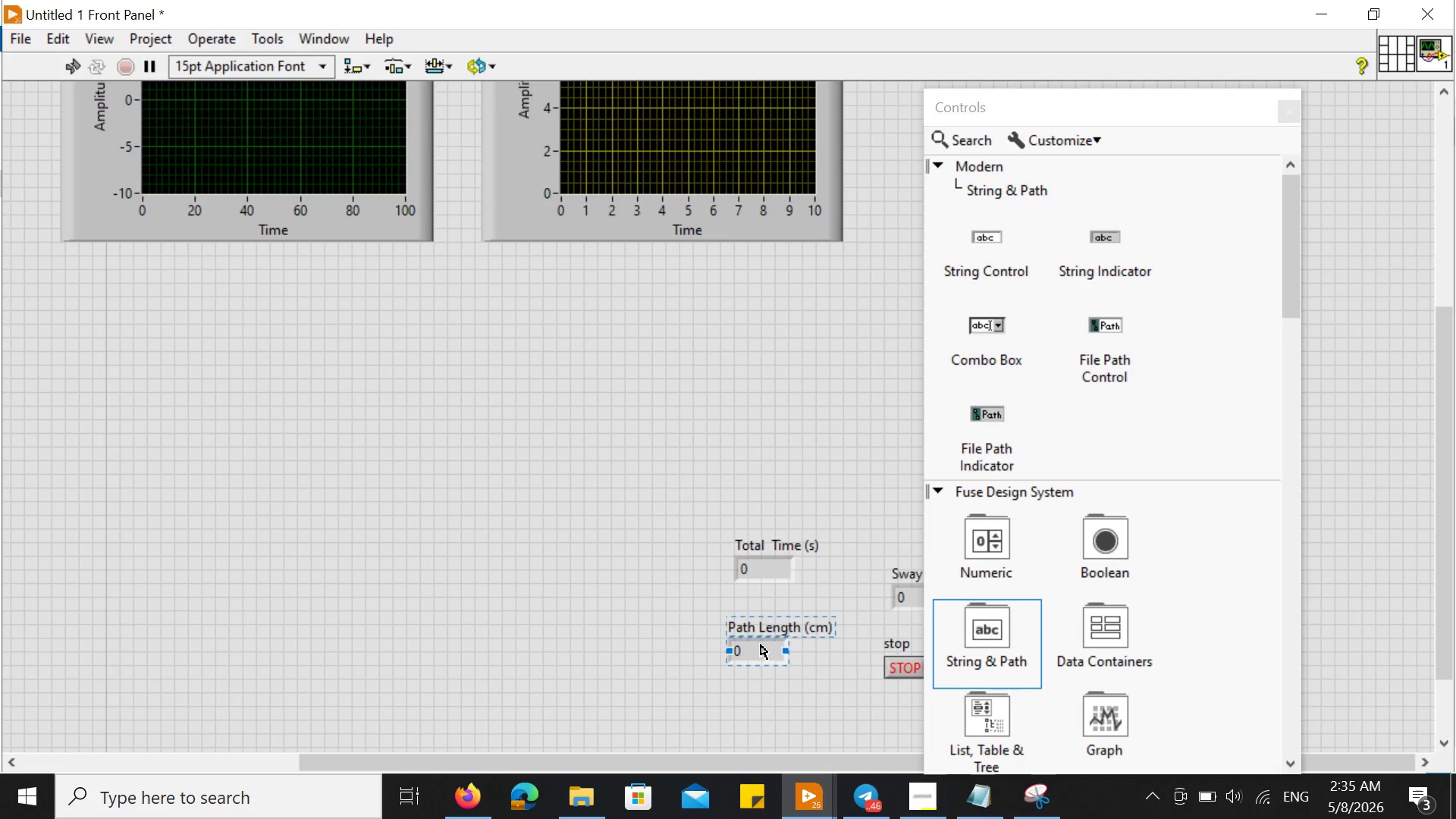 
left_click_drag(start_coordinate=[761, 645], to_coordinate=[18, 356])
 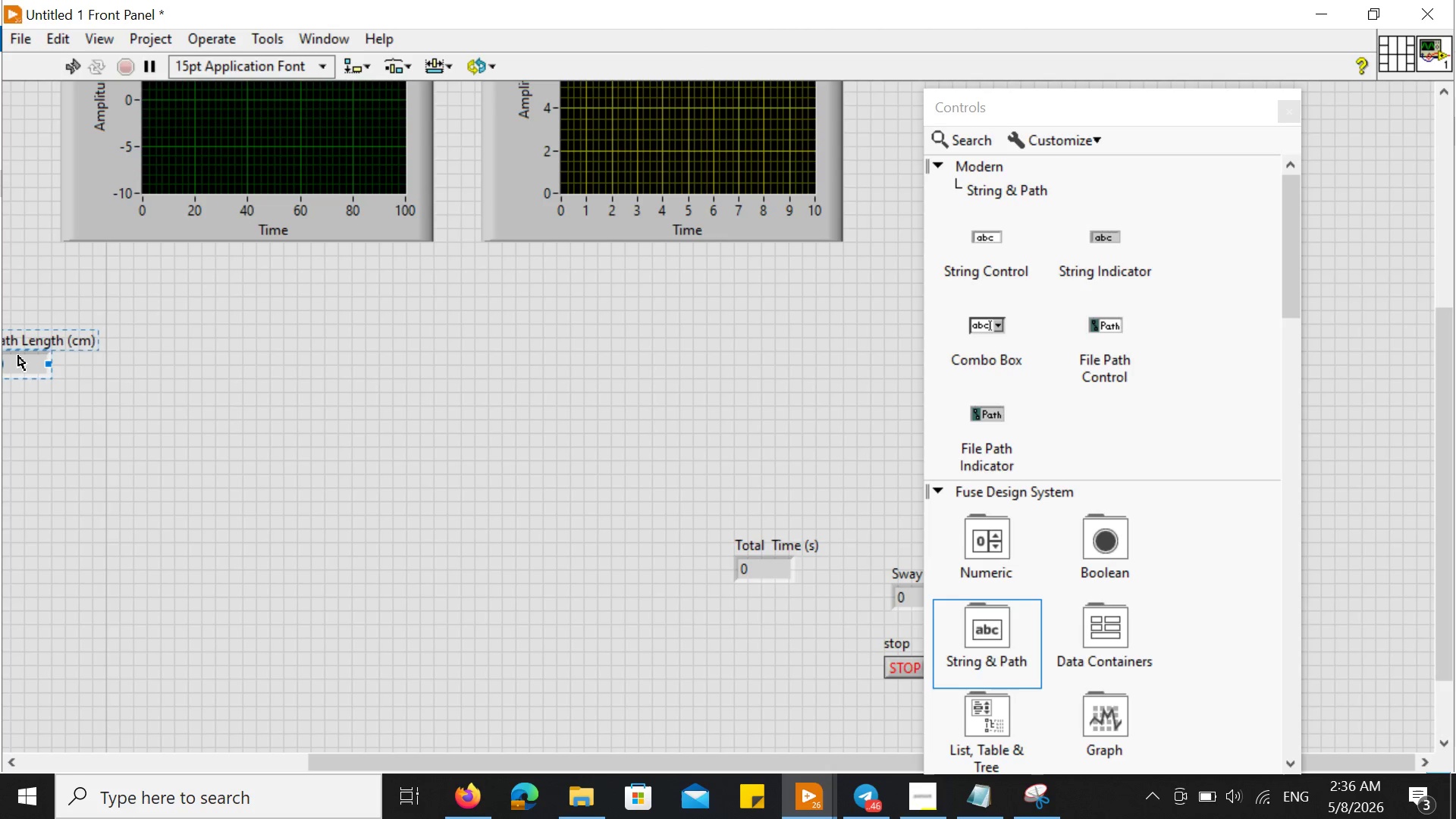 
left_click_drag(start_coordinate=[18, 356], to_coordinate=[84, 353])
 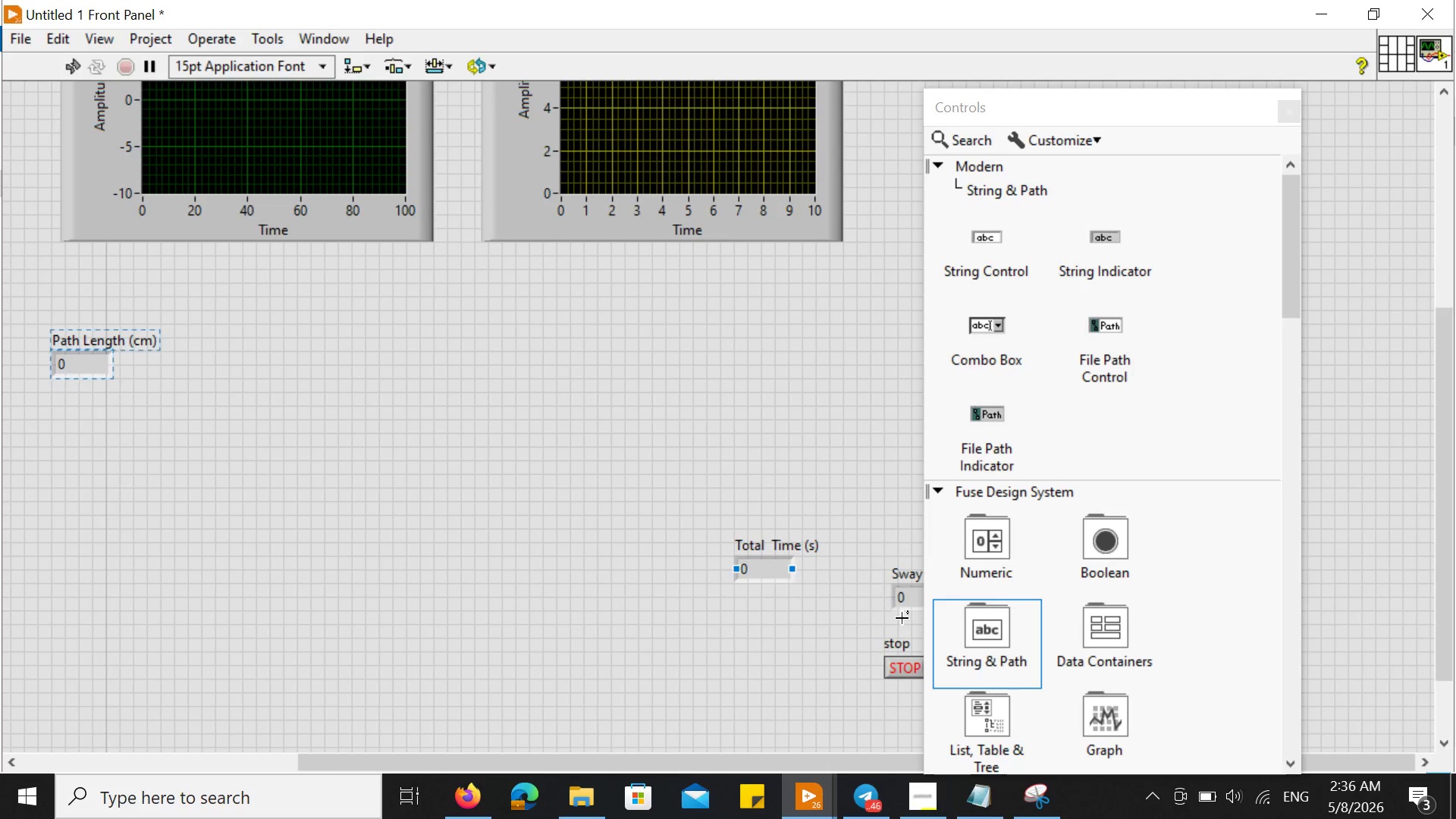 
wait(6.81)
 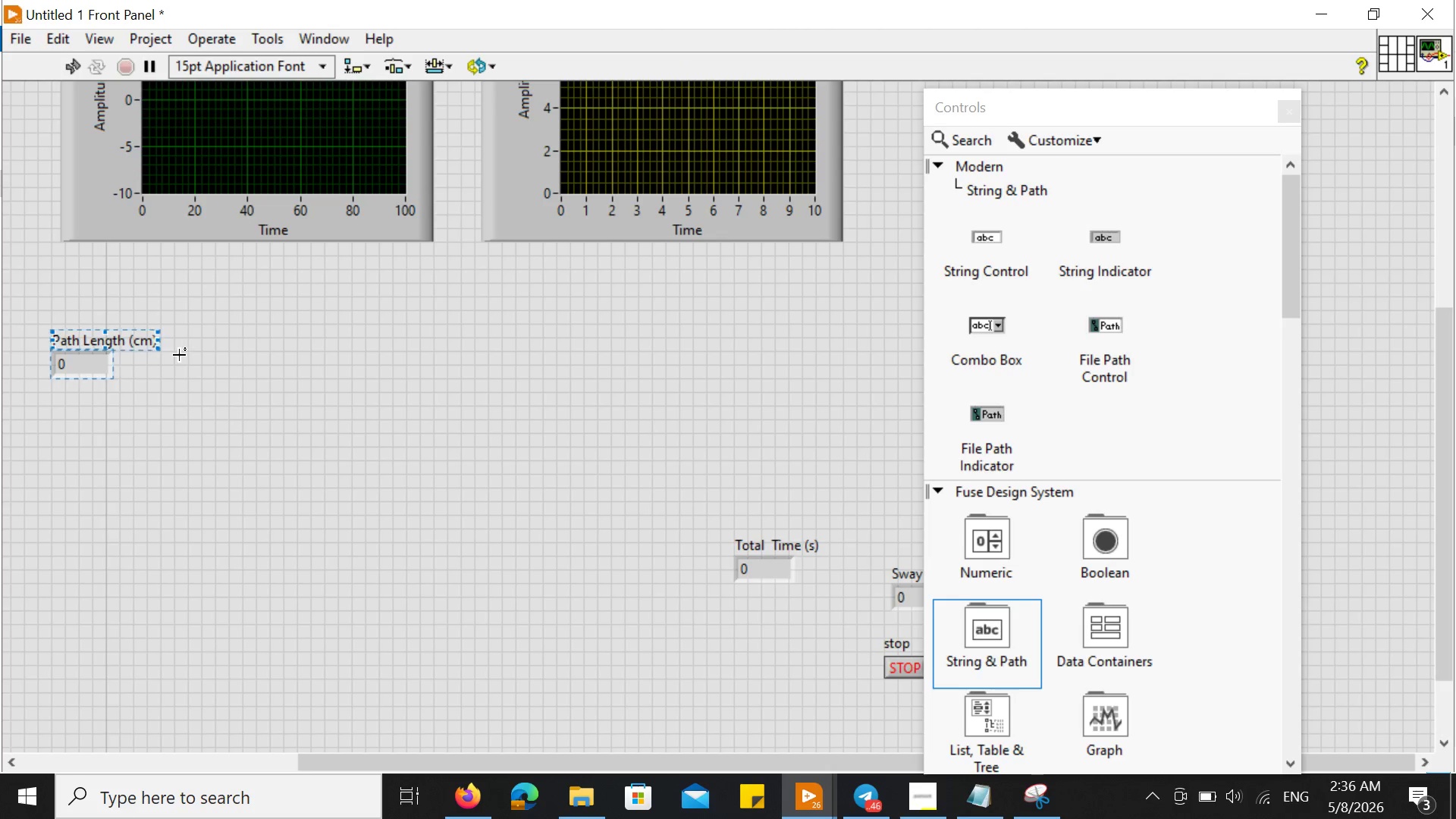 
left_click([860, 460])
 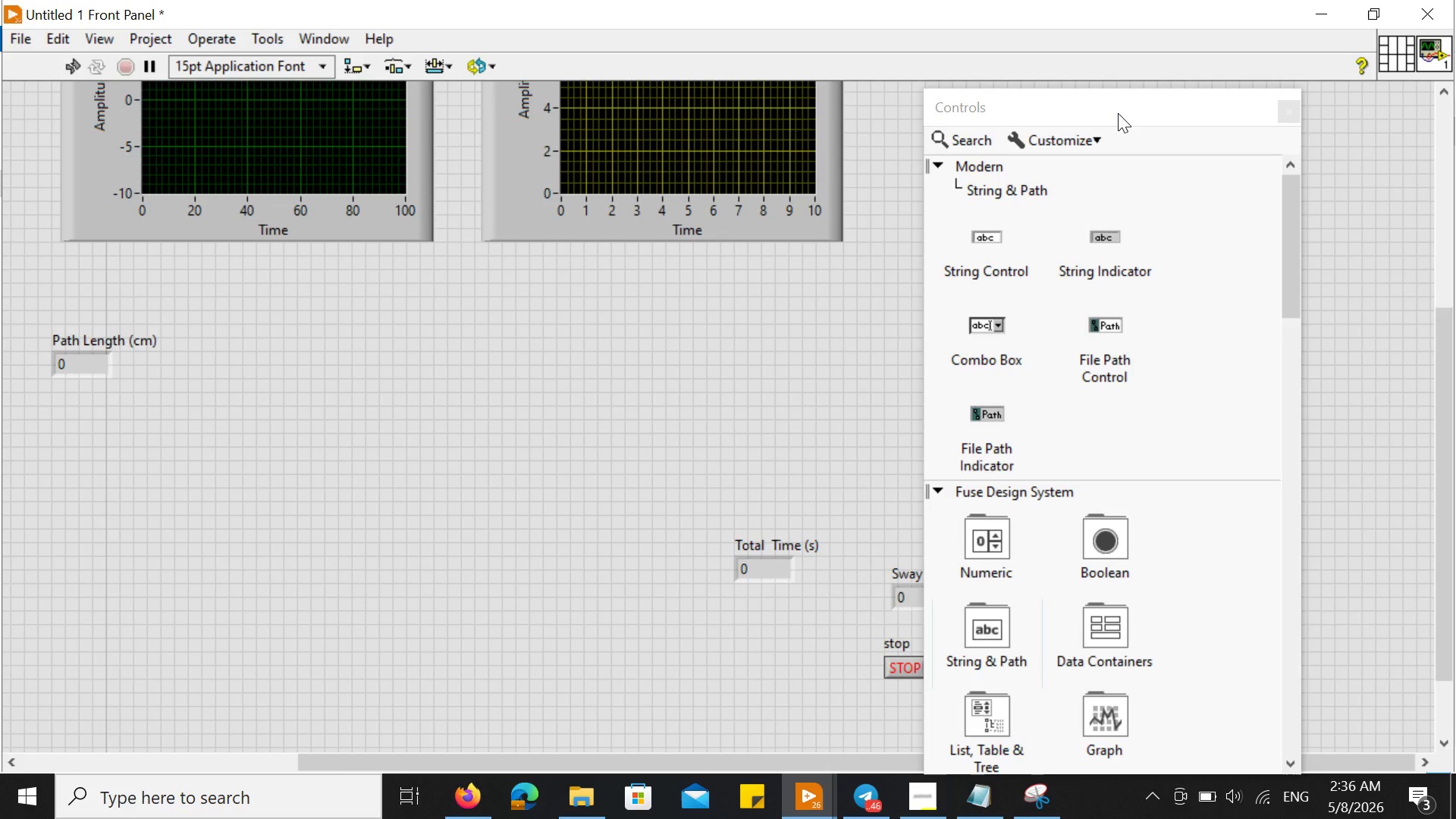 
left_click_drag(start_coordinate=[1118, 113], to_coordinate=[1269, 170])
 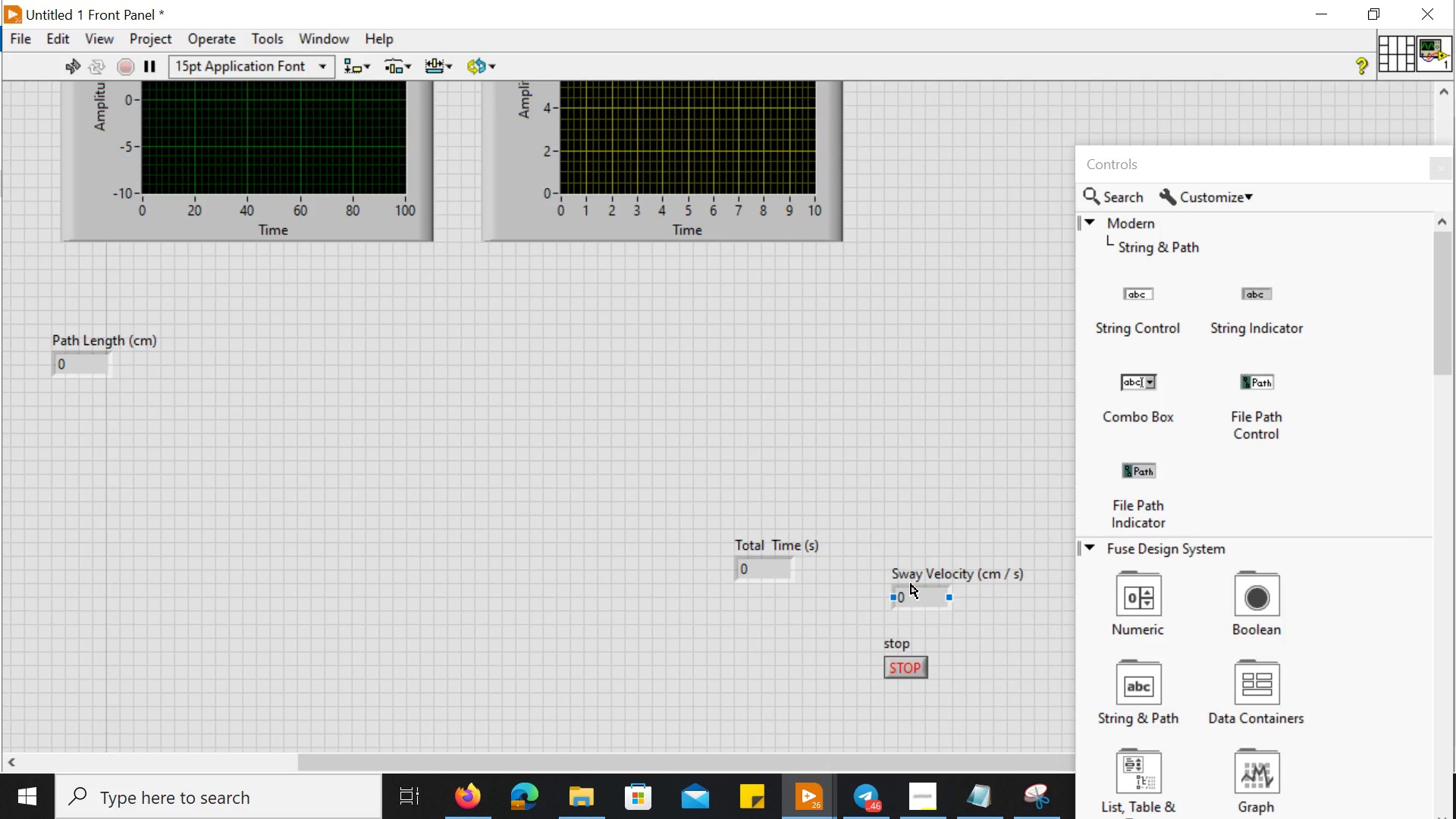 
left_click([911, 576])
 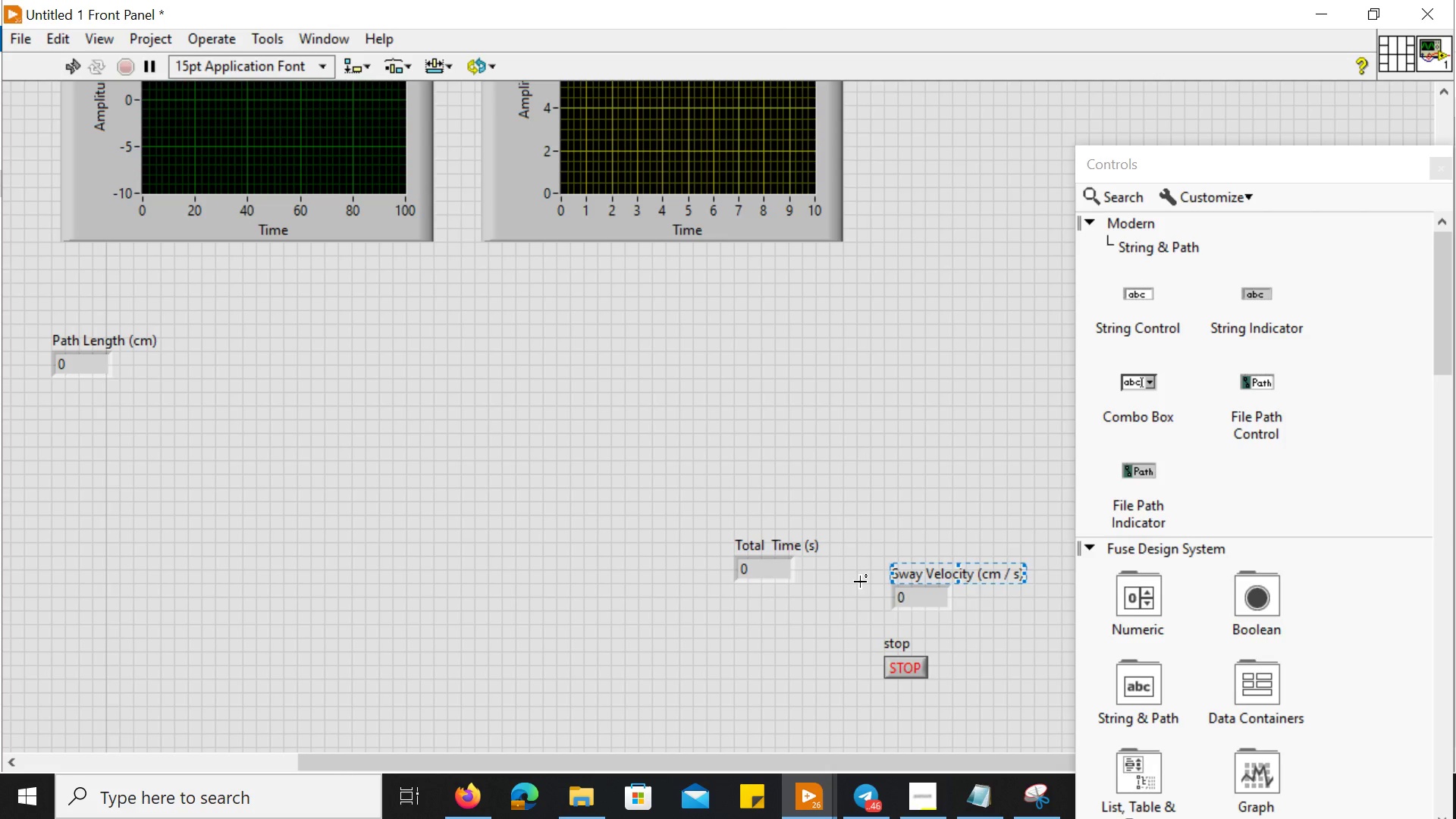 
left_click([860, 582])
 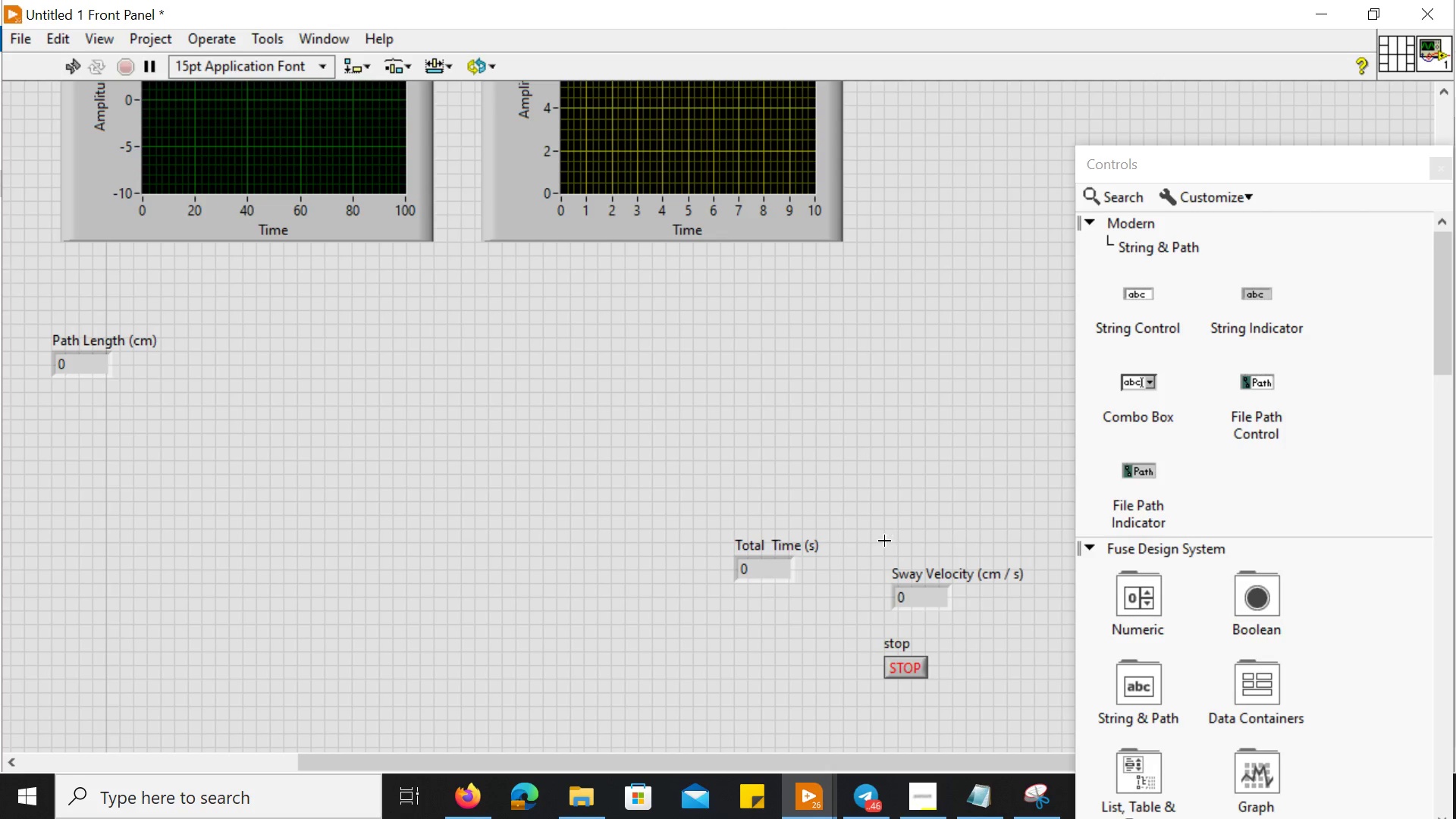 
left_click_drag(start_coordinate=[884, 541], to_coordinate=[1023, 626])
 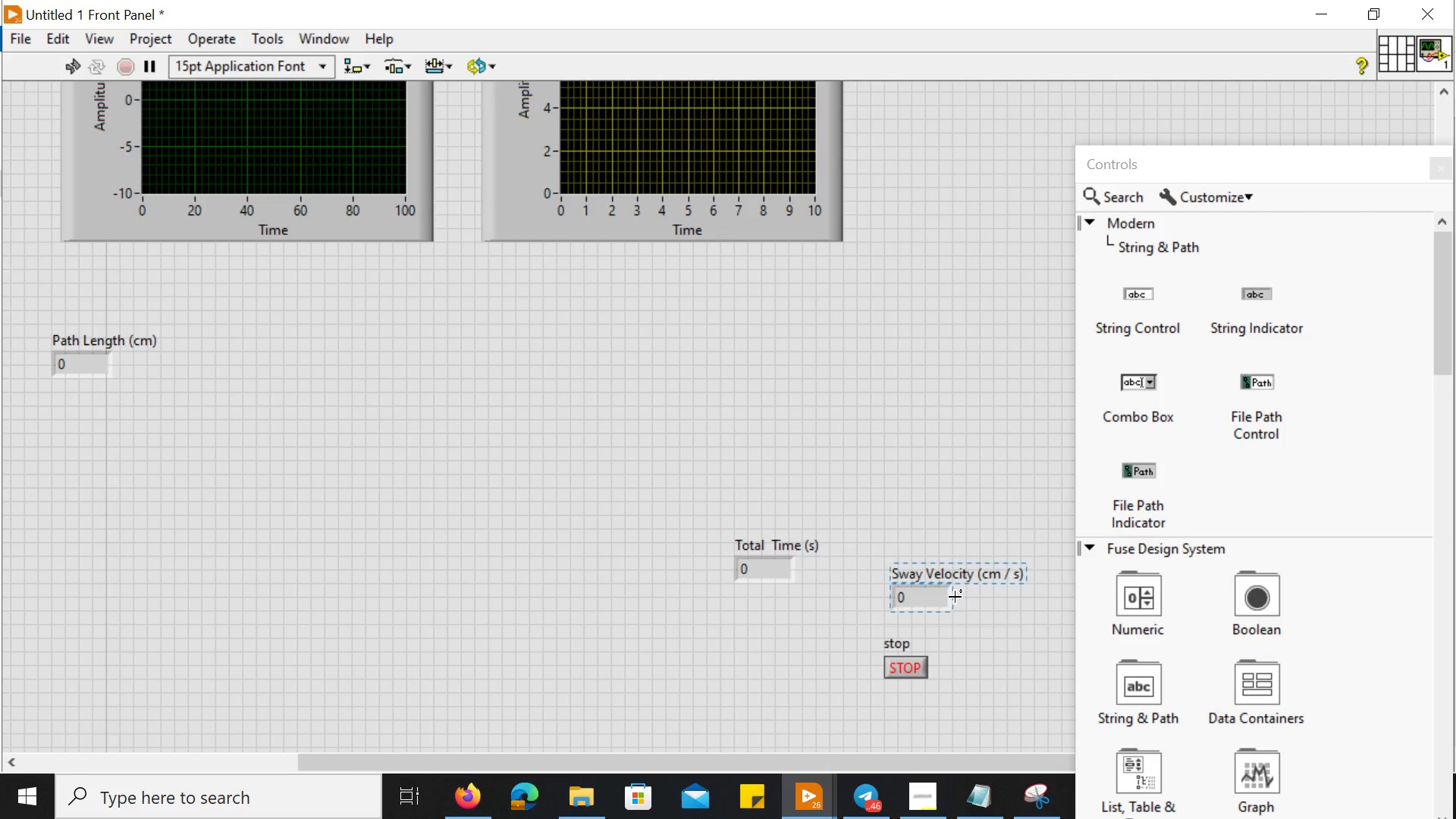 
left_click_drag(start_coordinate=[955, 597], to_coordinate=[802, 582])
 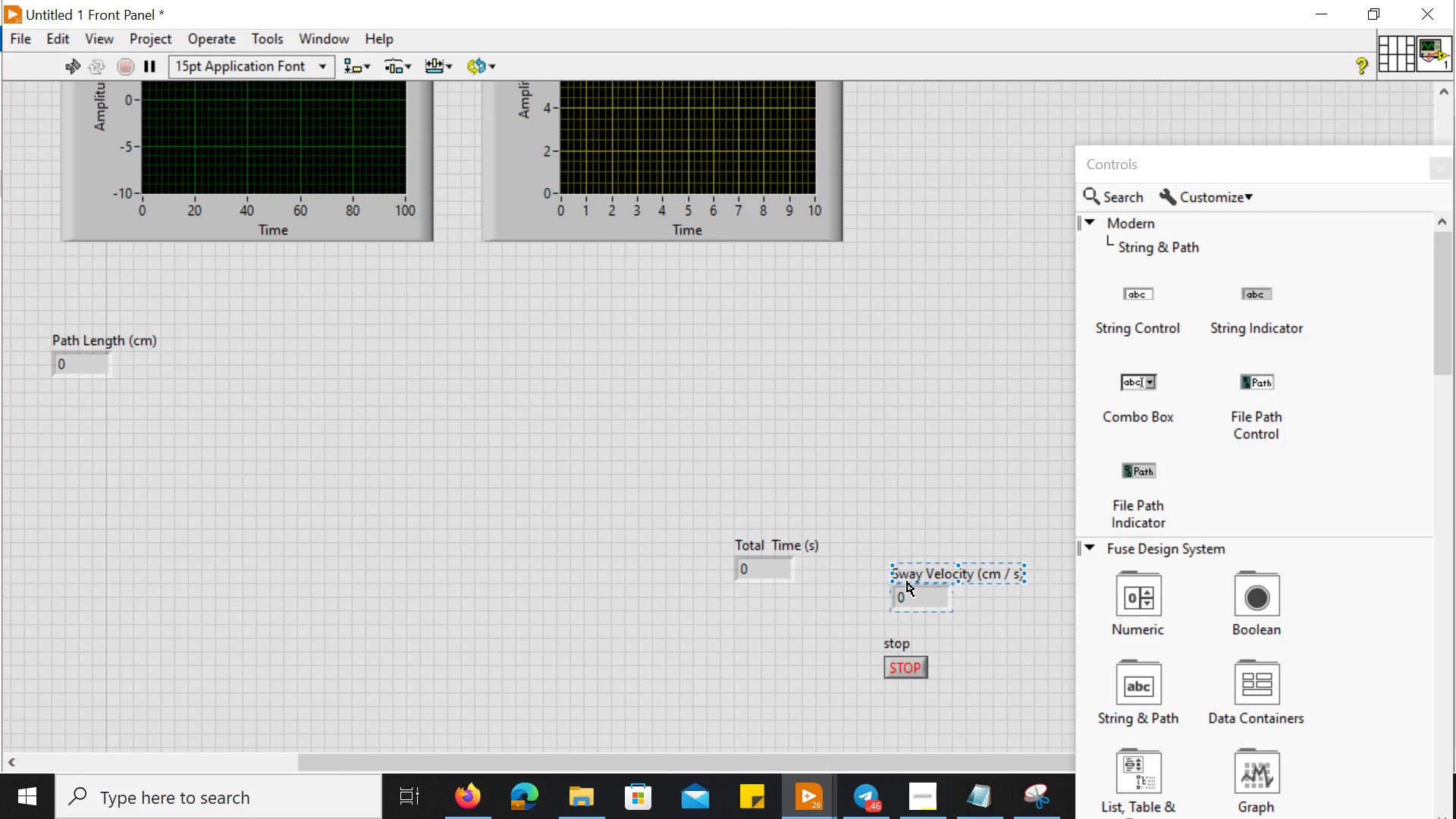 
left_click_drag(start_coordinate=[907, 582], to_coordinate=[286, 311])
 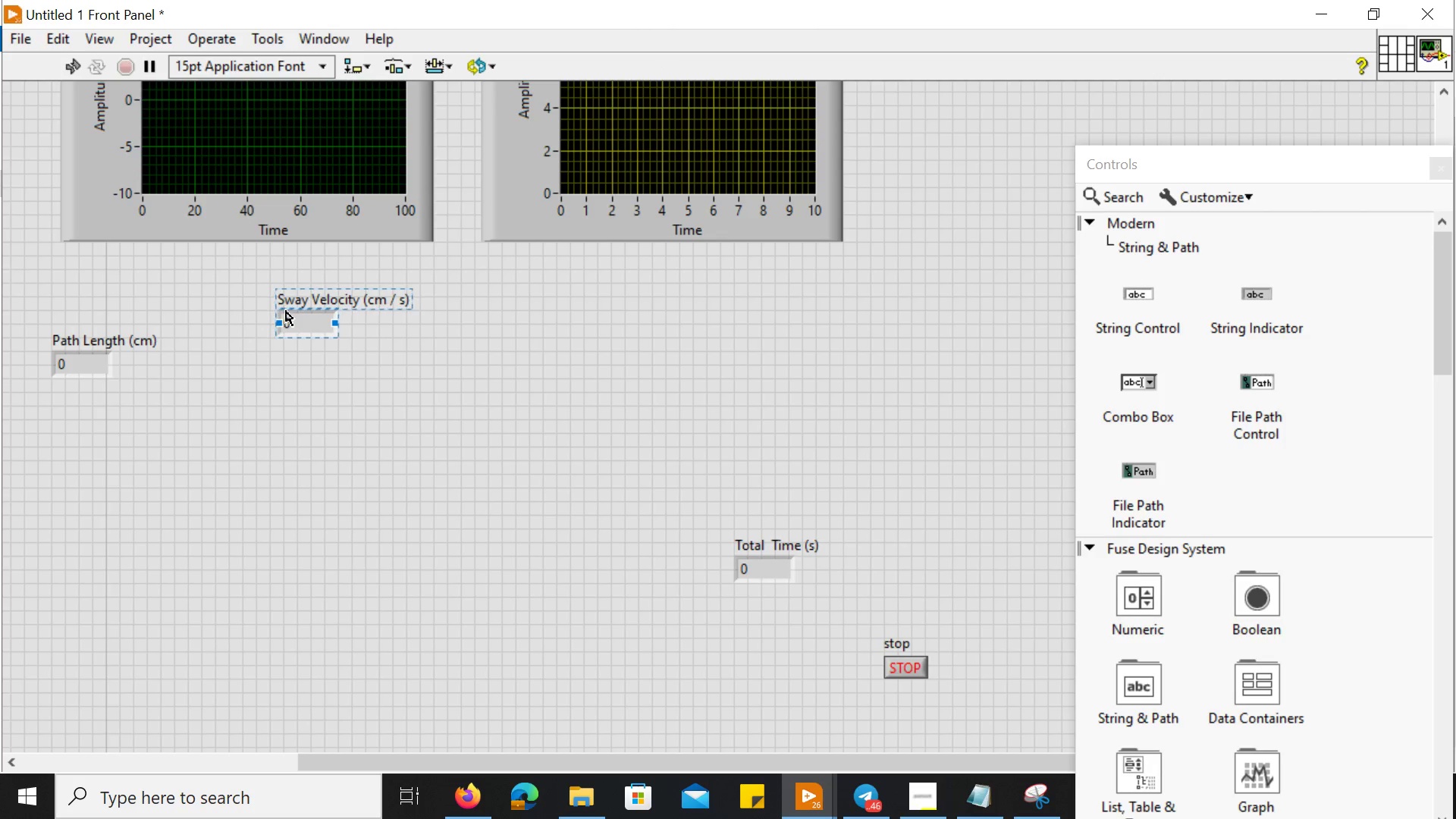 
left_click_drag(start_coordinate=[286, 311], to_coordinate=[290, 347])
 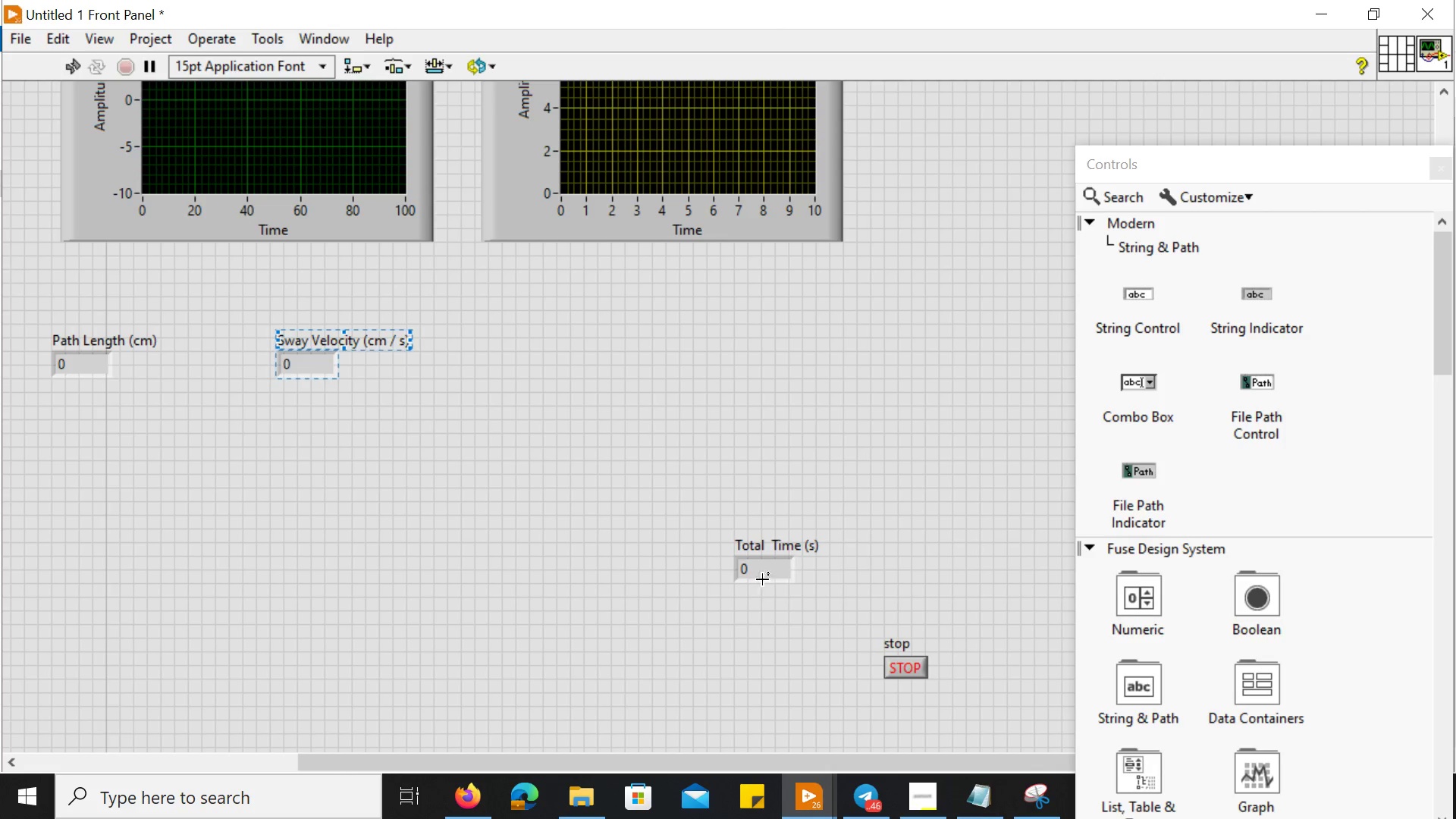 
left_click([770, 560])
 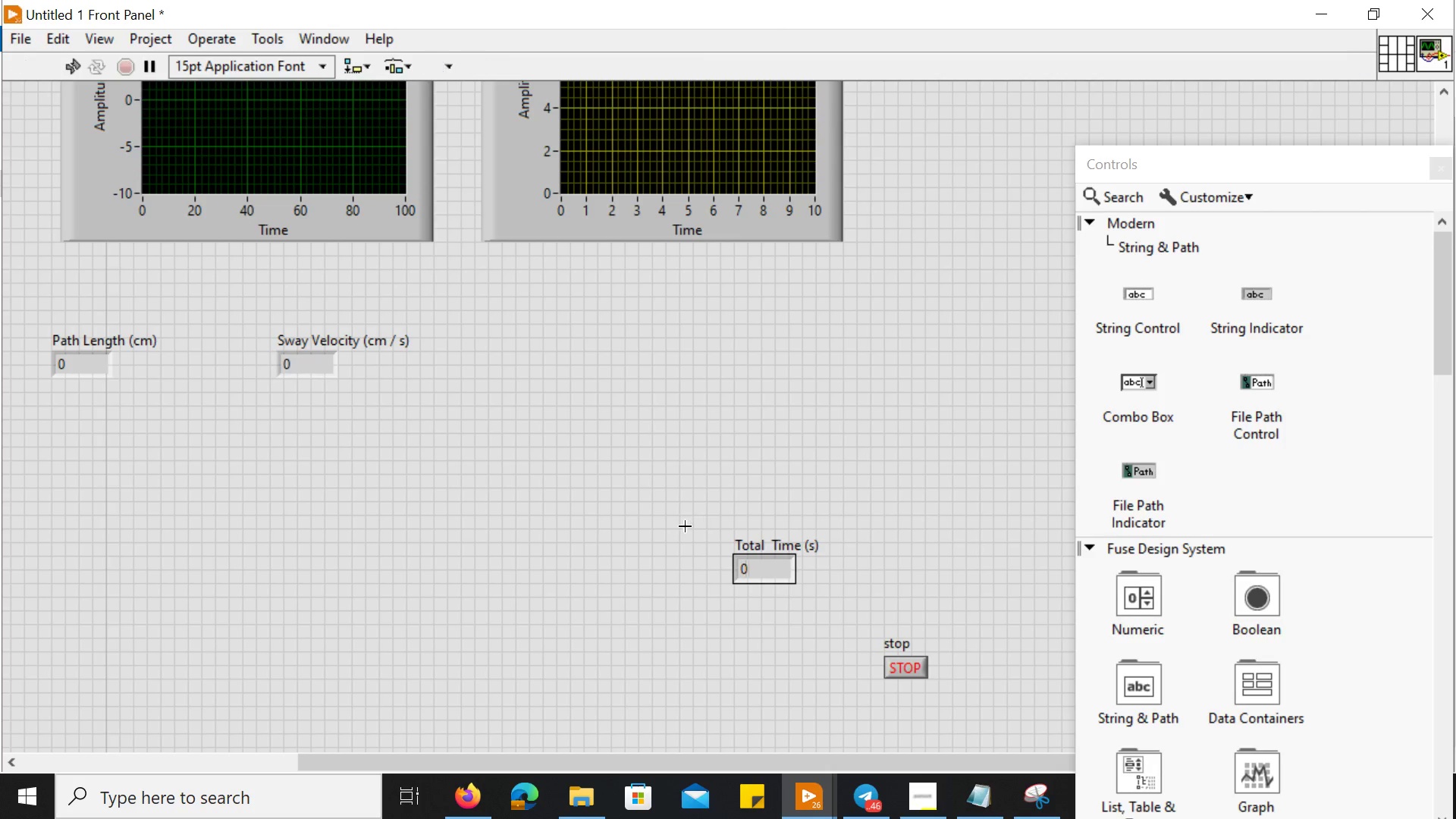 
left_click([685, 526])
 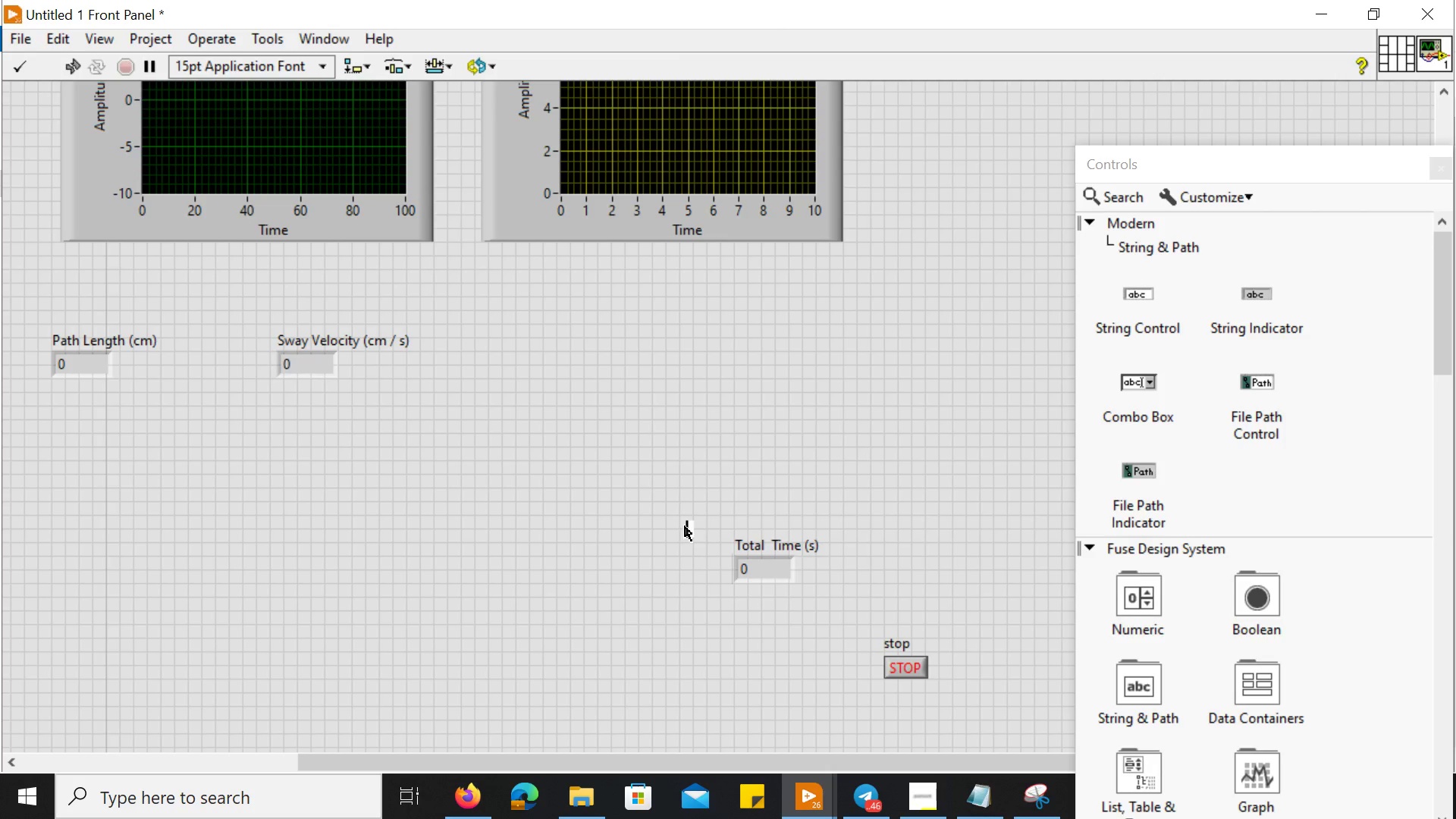 
left_click_drag(start_coordinate=[685, 526], to_coordinate=[925, 595])
 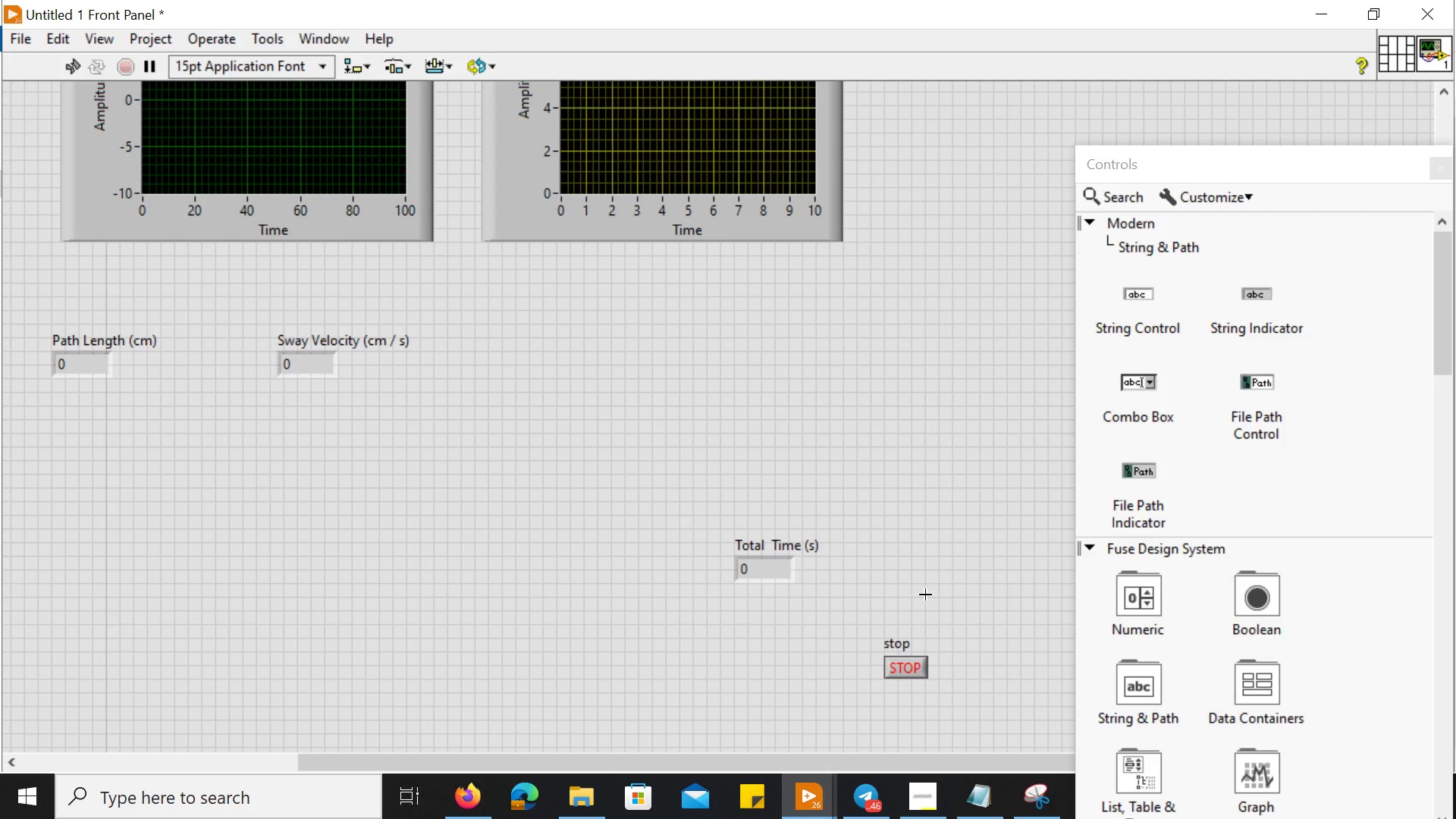 
left_click_drag(start_coordinate=[925, 595], to_coordinate=[697, 523])
 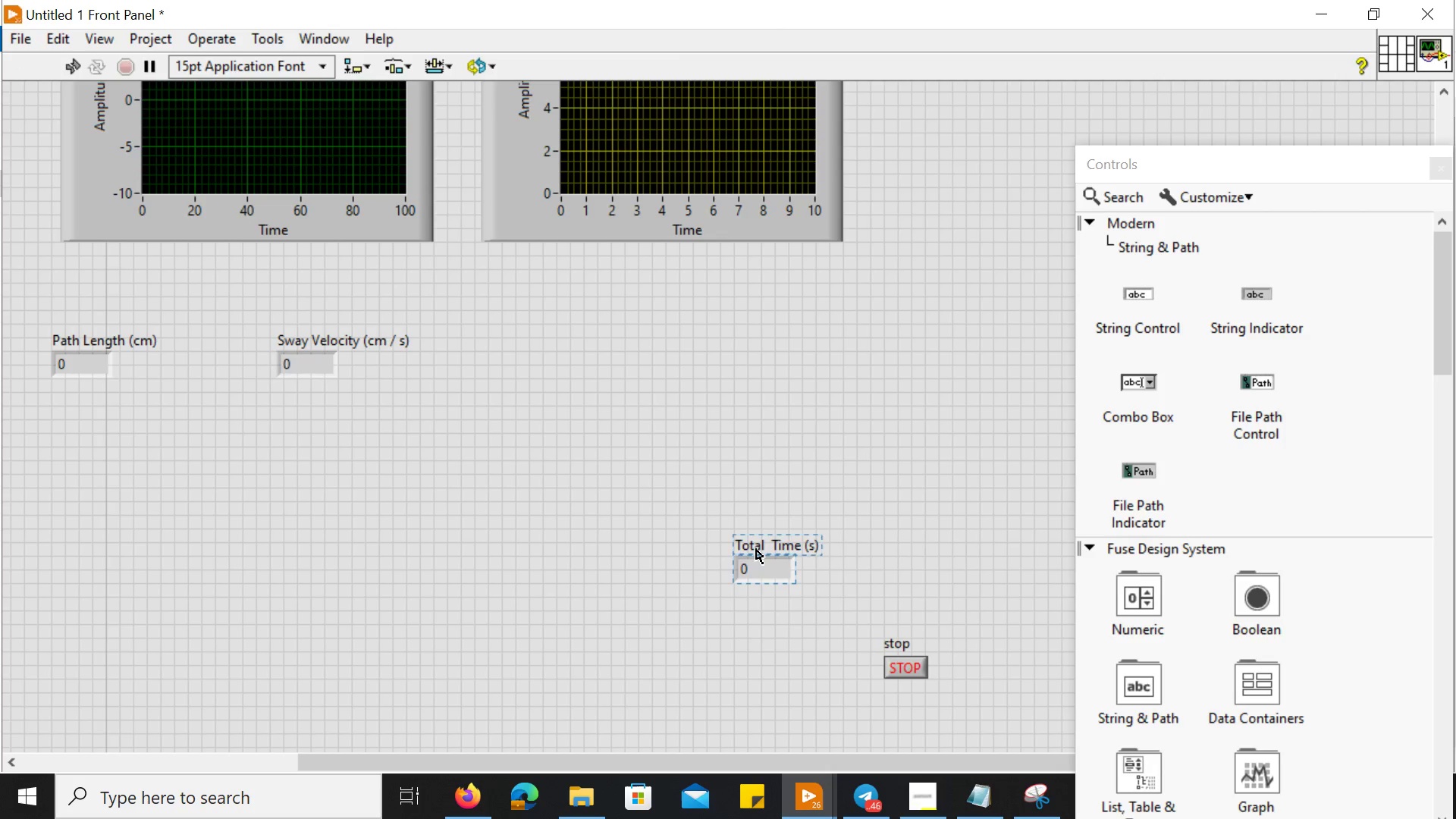 
left_click_drag(start_coordinate=[756, 549], to_coordinate=[526, 347])
 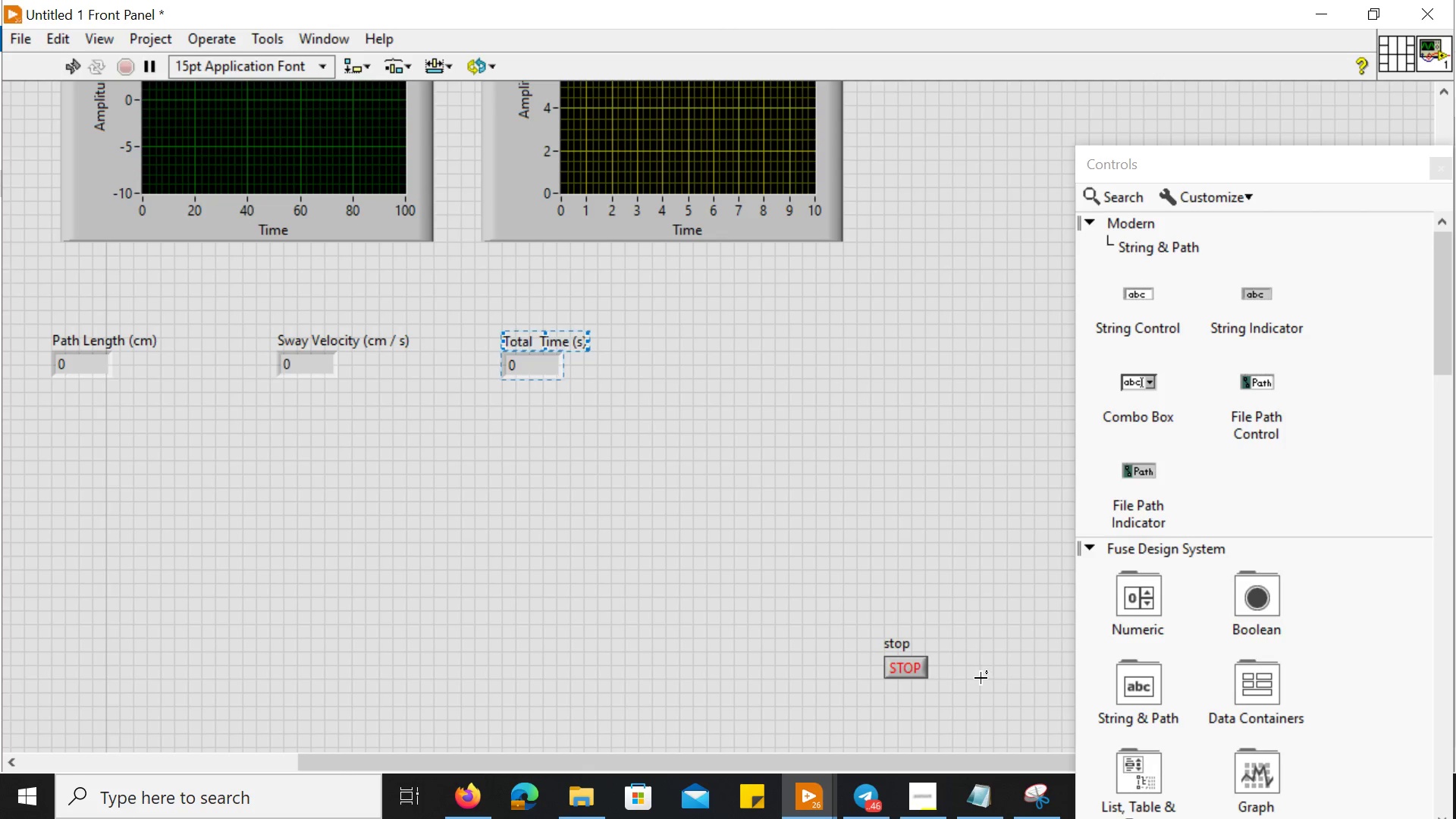 
left_click([981, 679])
 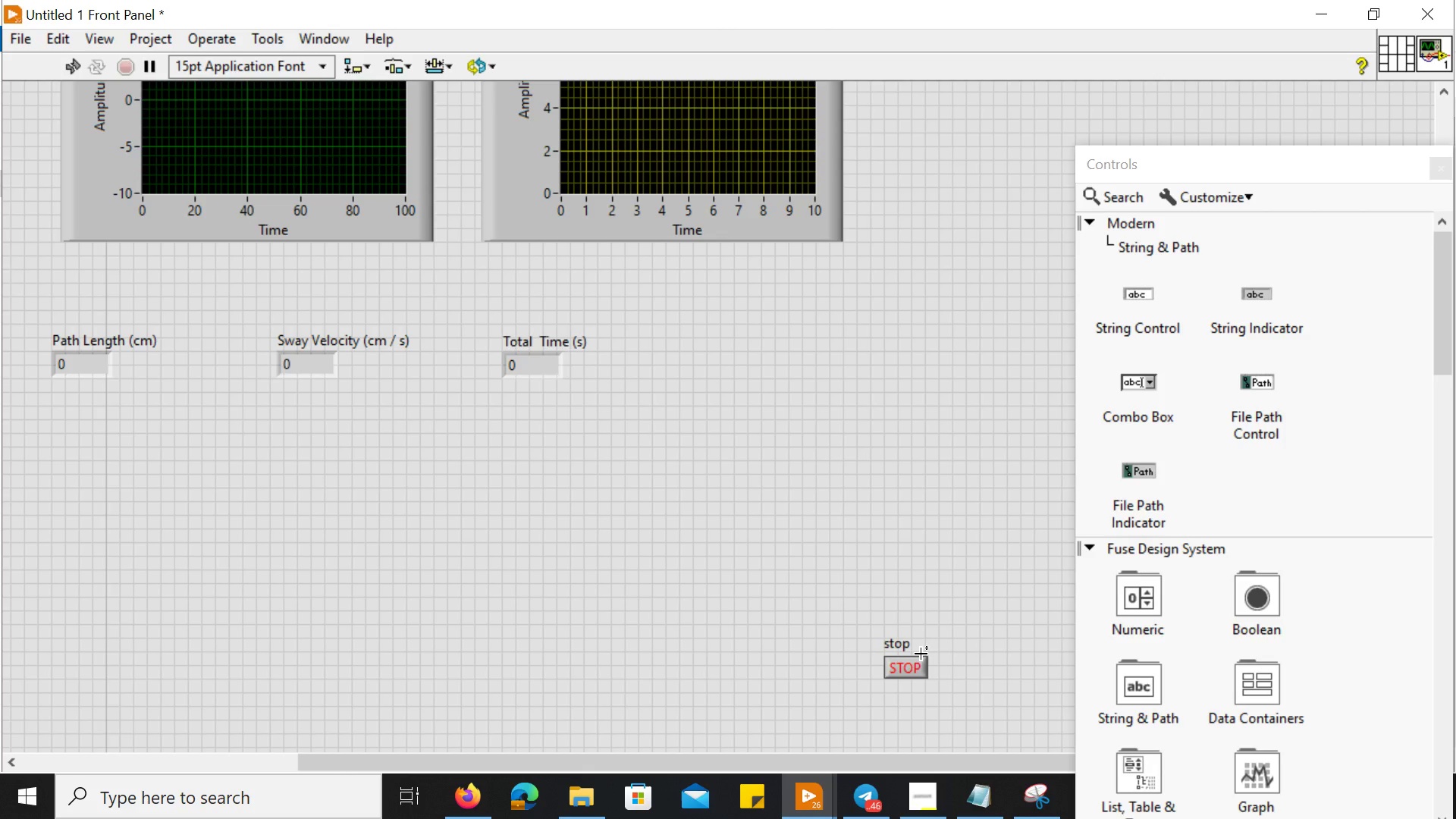 
left_click([921, 654])
 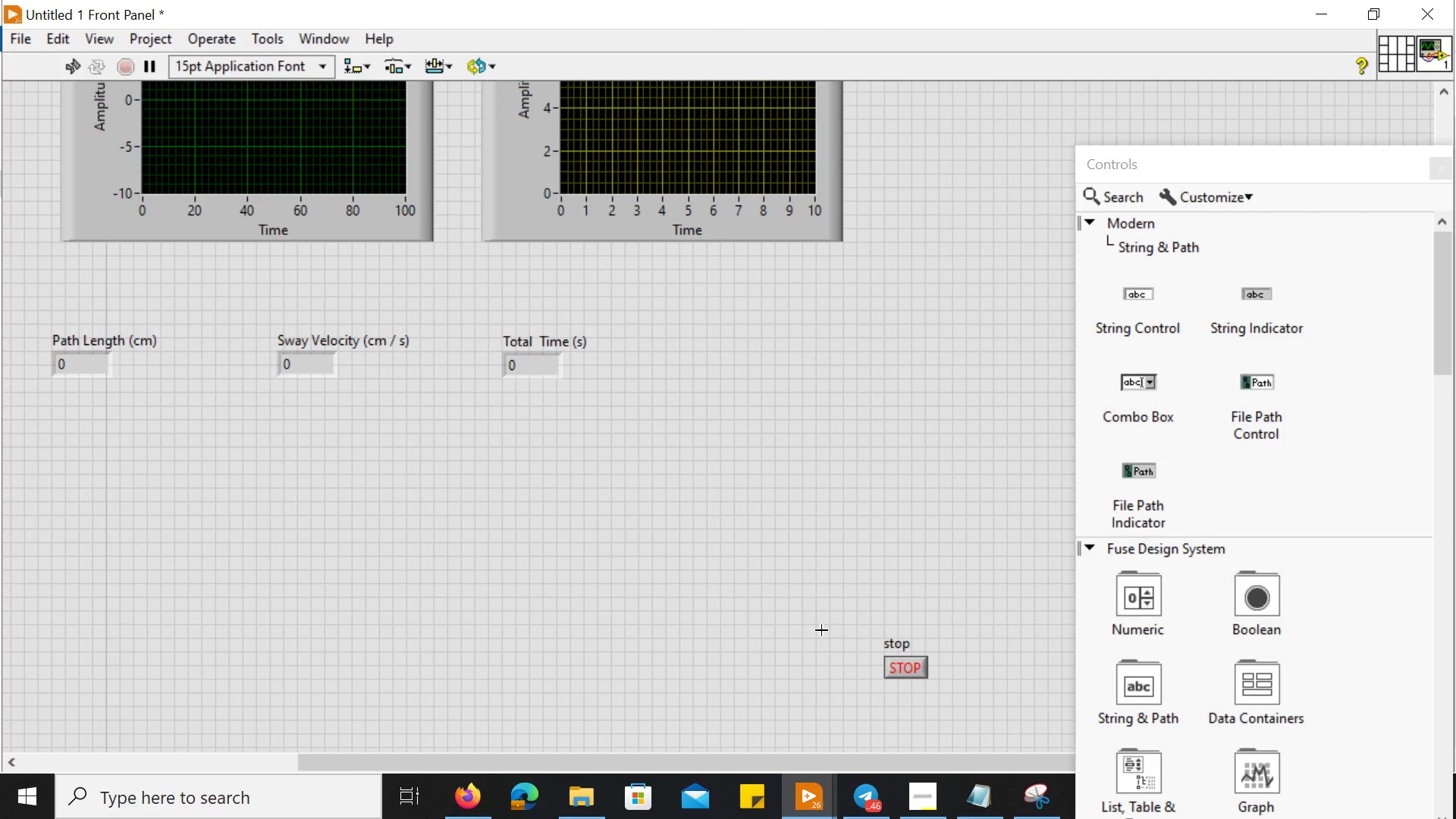 
left_click_drag(start_coordinate=[821, 630], to_coordinate=[1033, 697])
 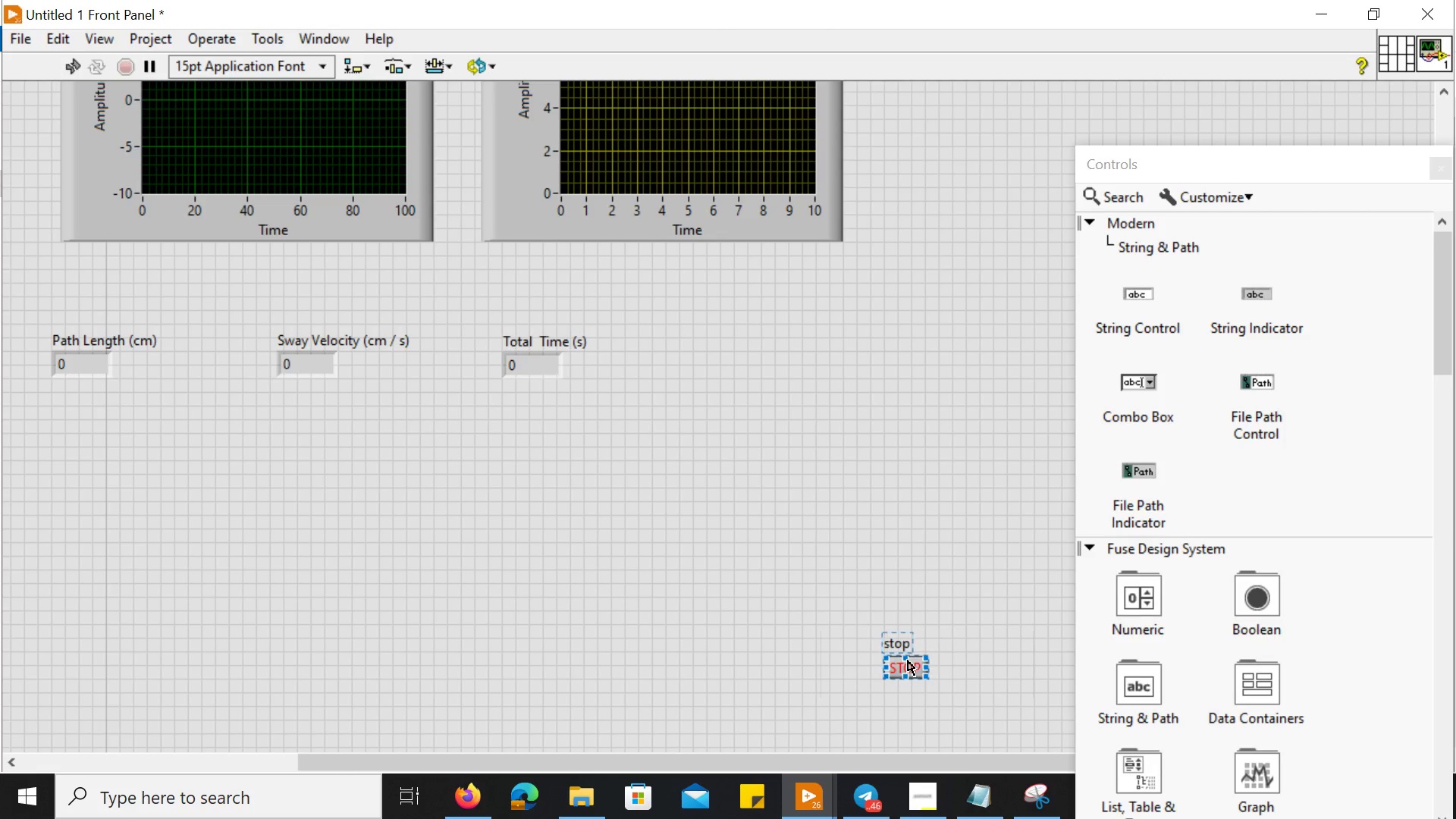 
left_click_drag(start_coordinate=[908, 661], to_coordinate=[736, 465])
 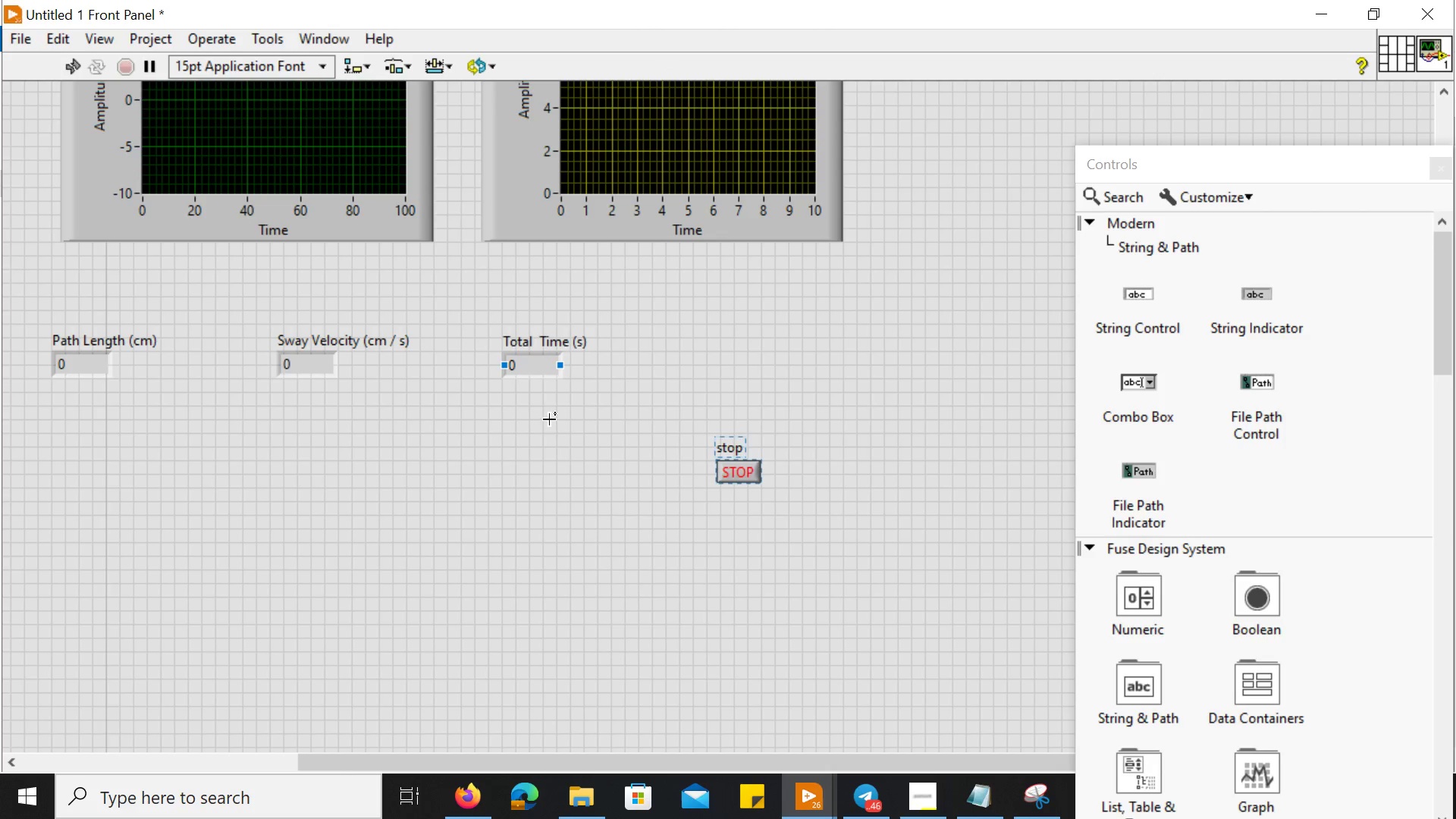 
left_click_drag(start_coordinate=[554, 420], to_coordinate=[463, 330])
 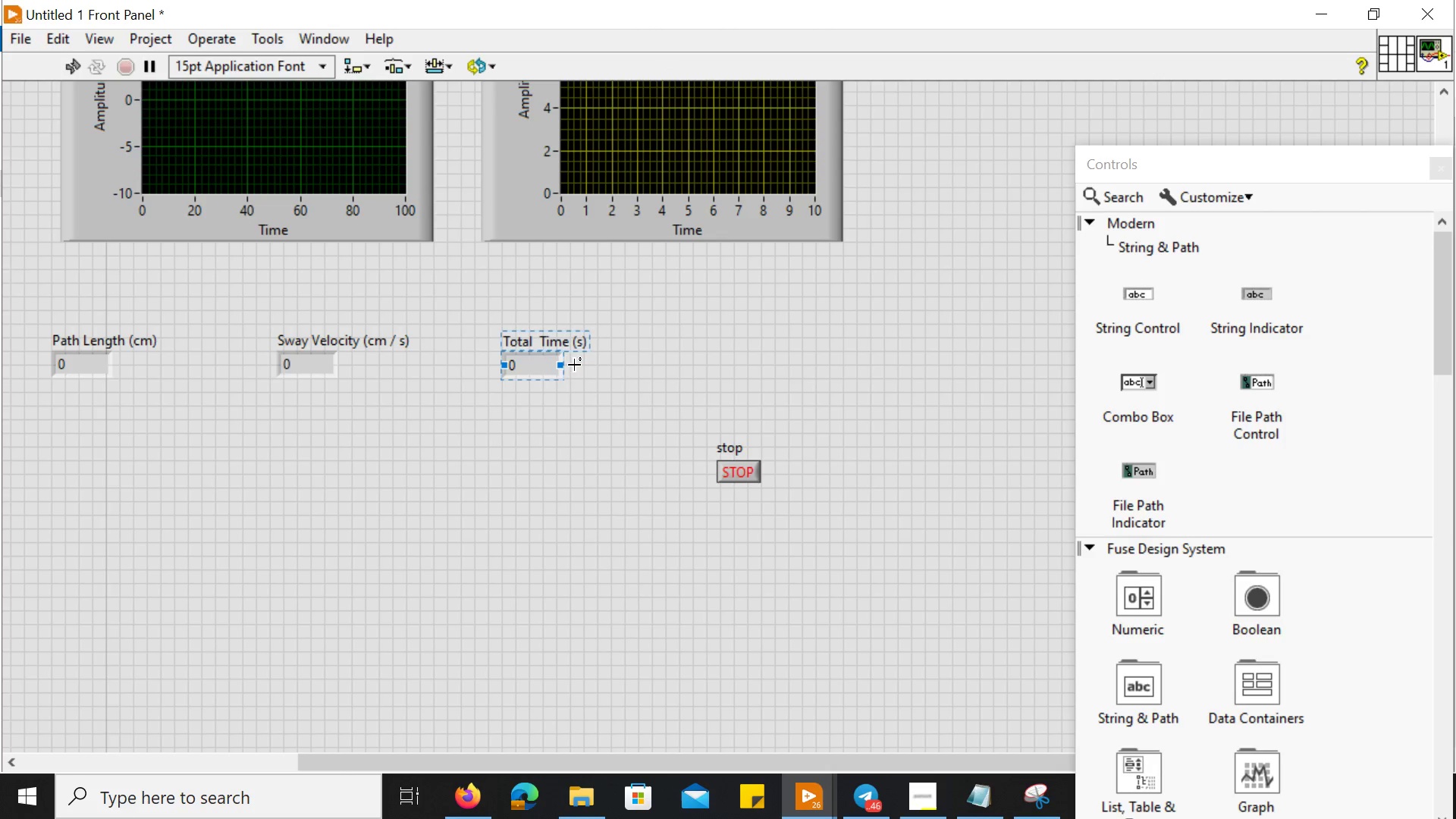 
scroll: coordinate [574, 365], scroll_direction: up, amount: 9.0
 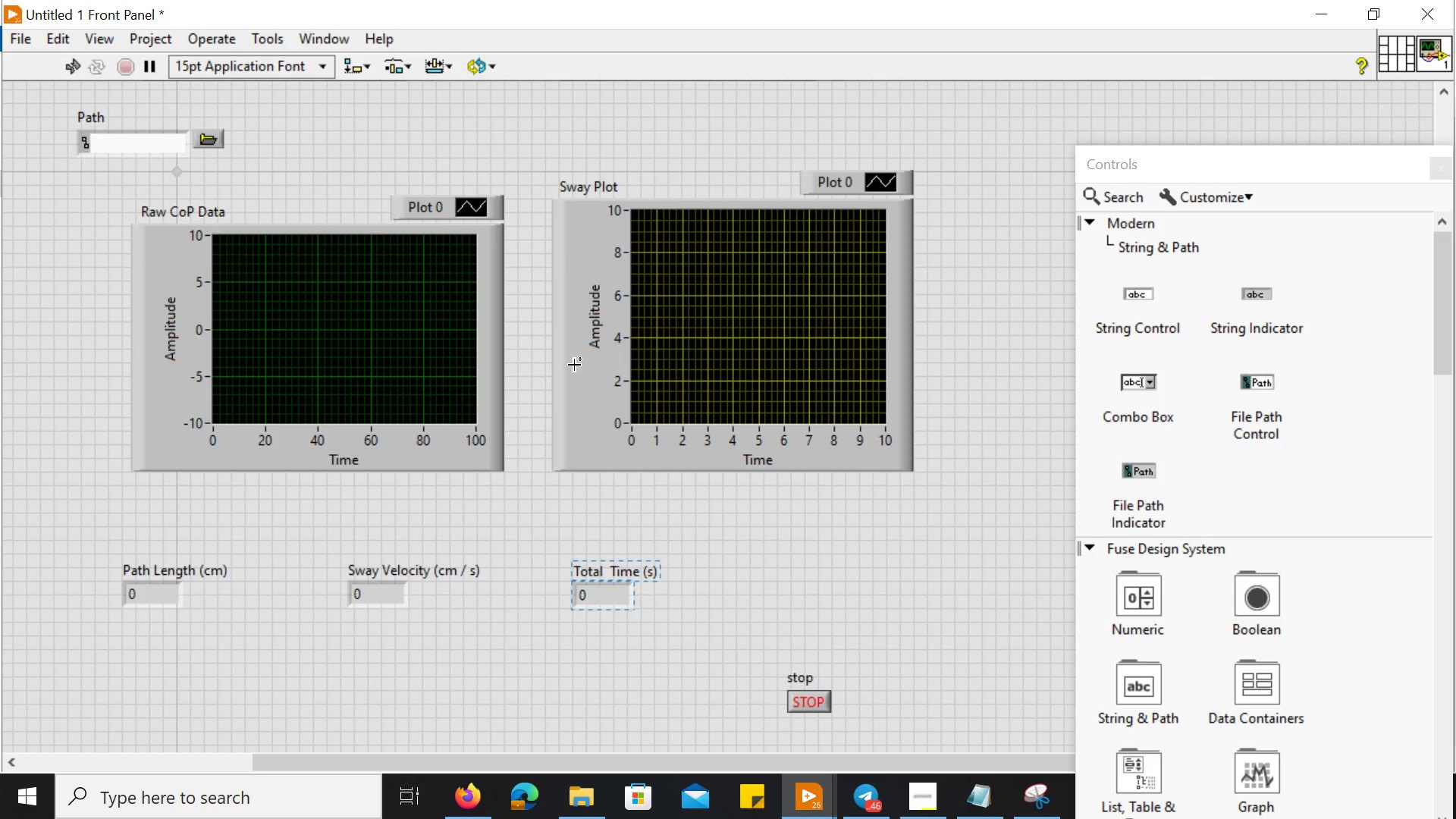 
wait(8.93)
 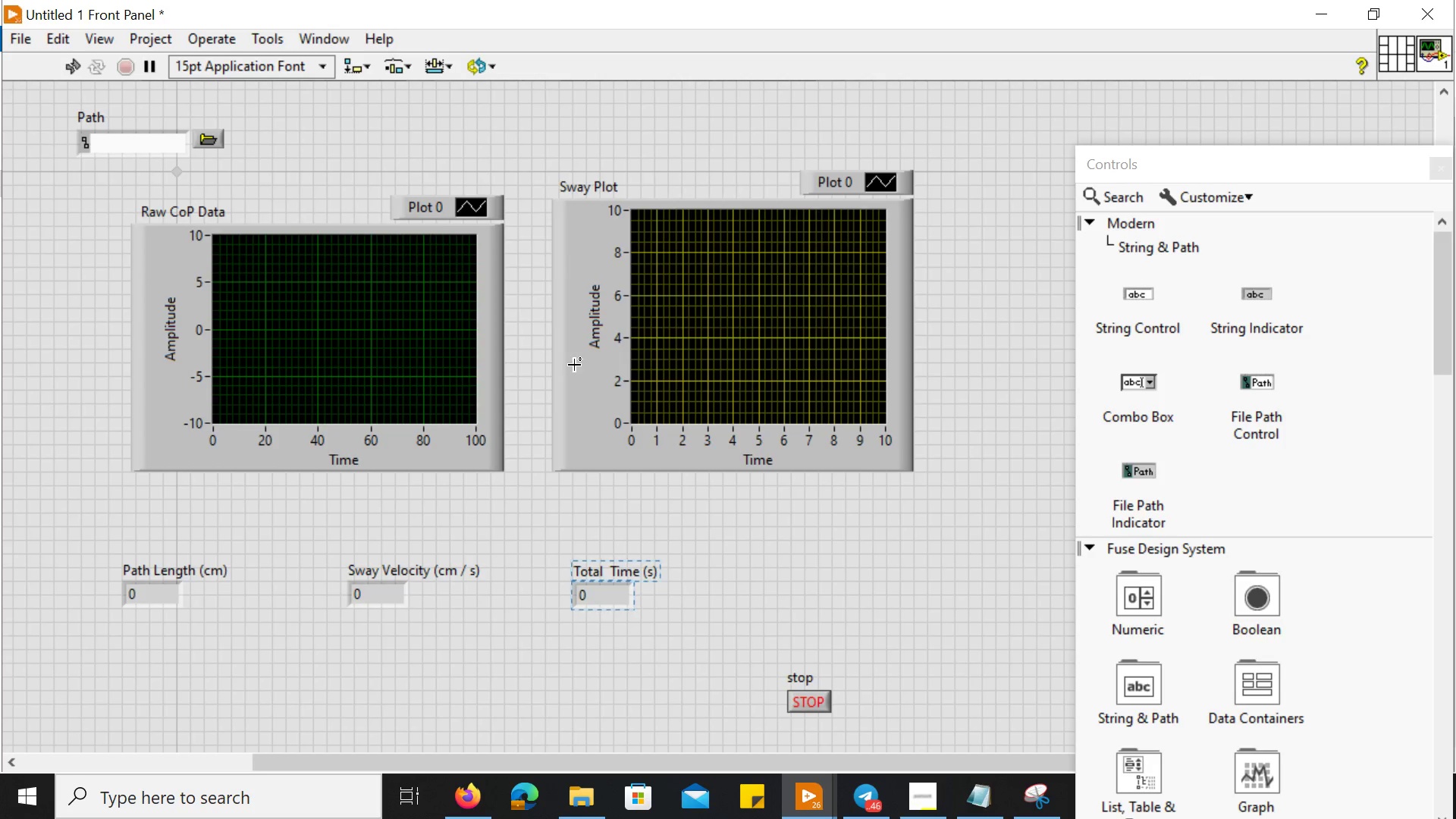 
key(CapsLock)
 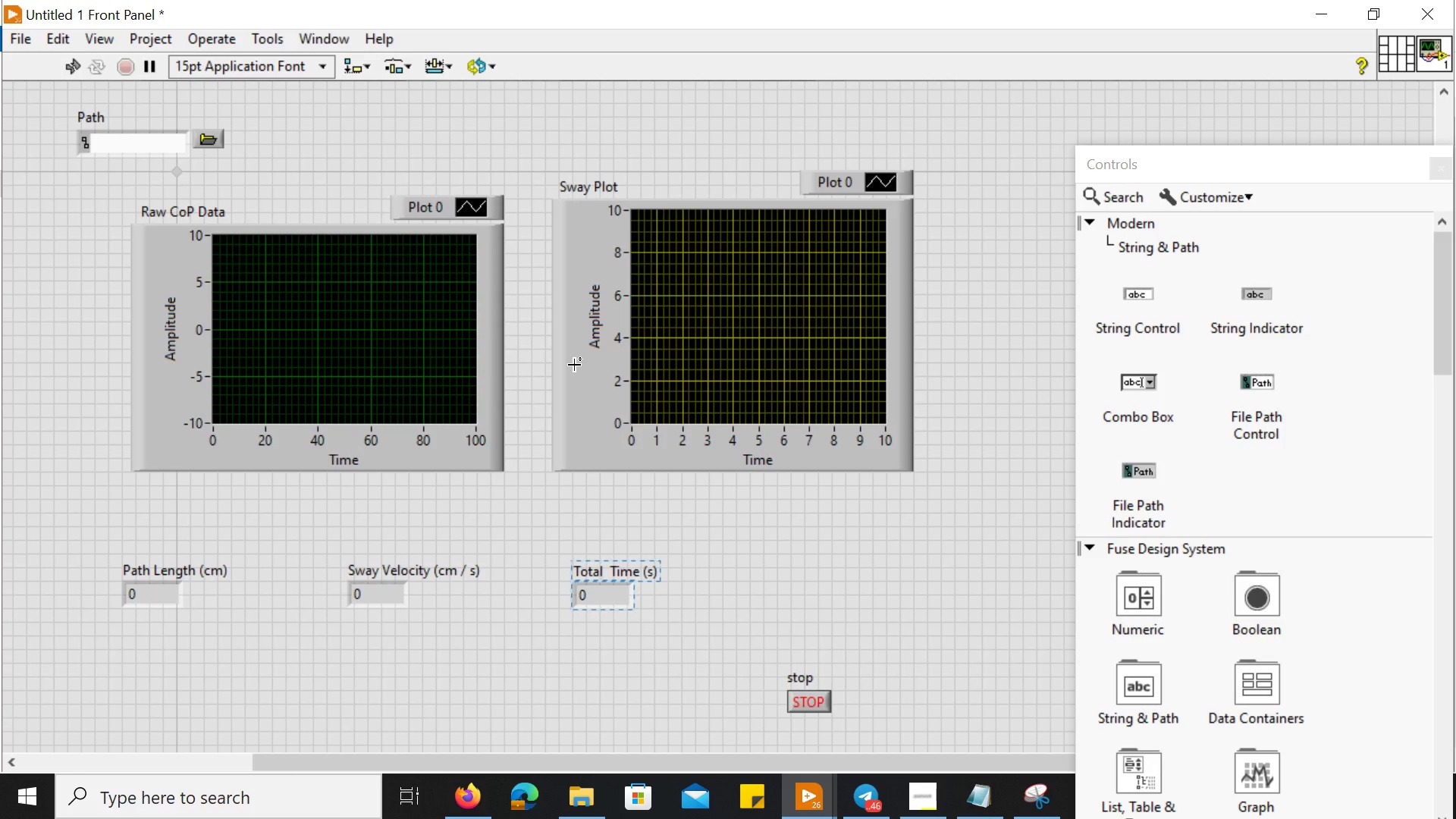 
key(Control+E)
 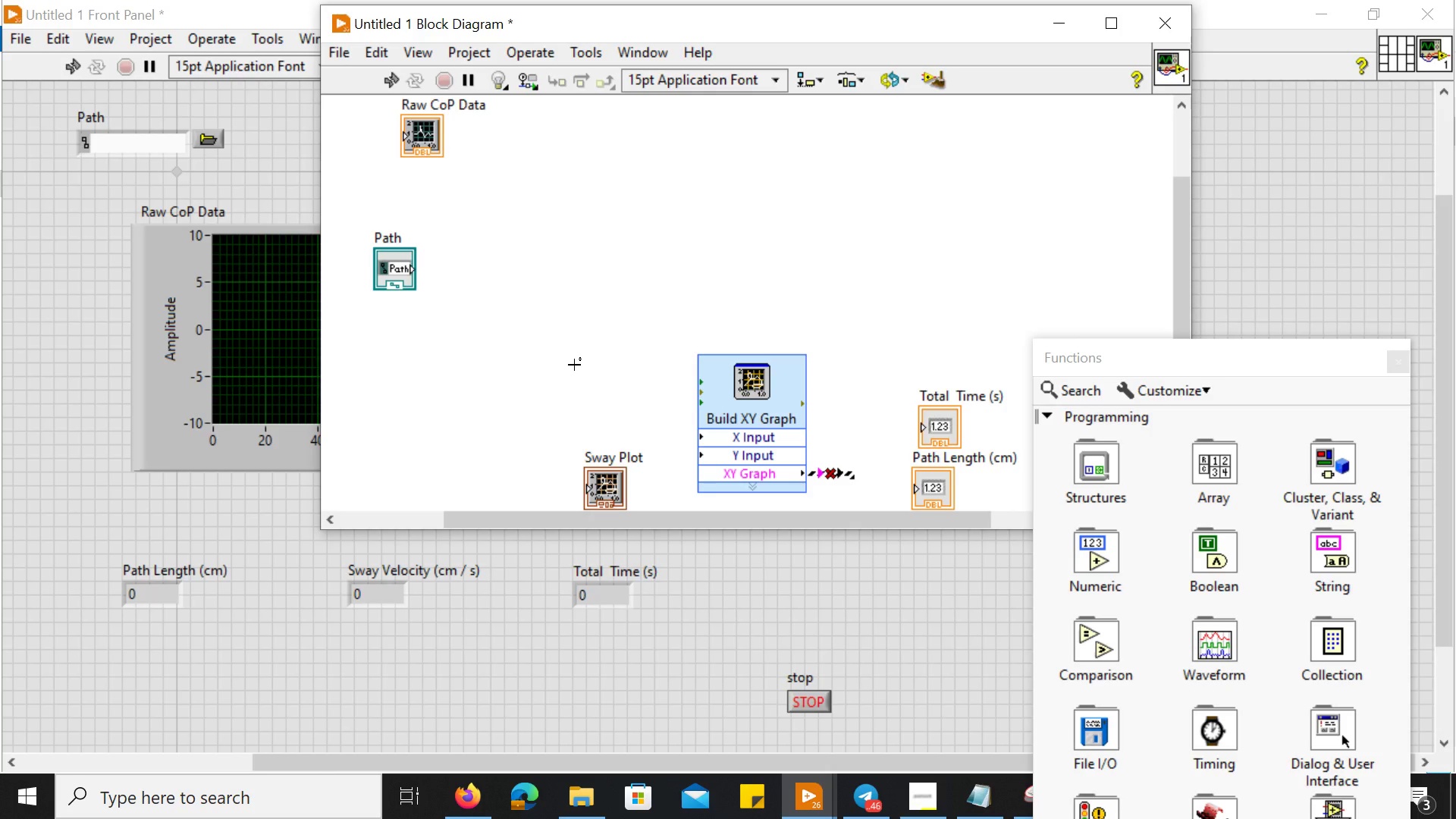 
wait(11.76)
 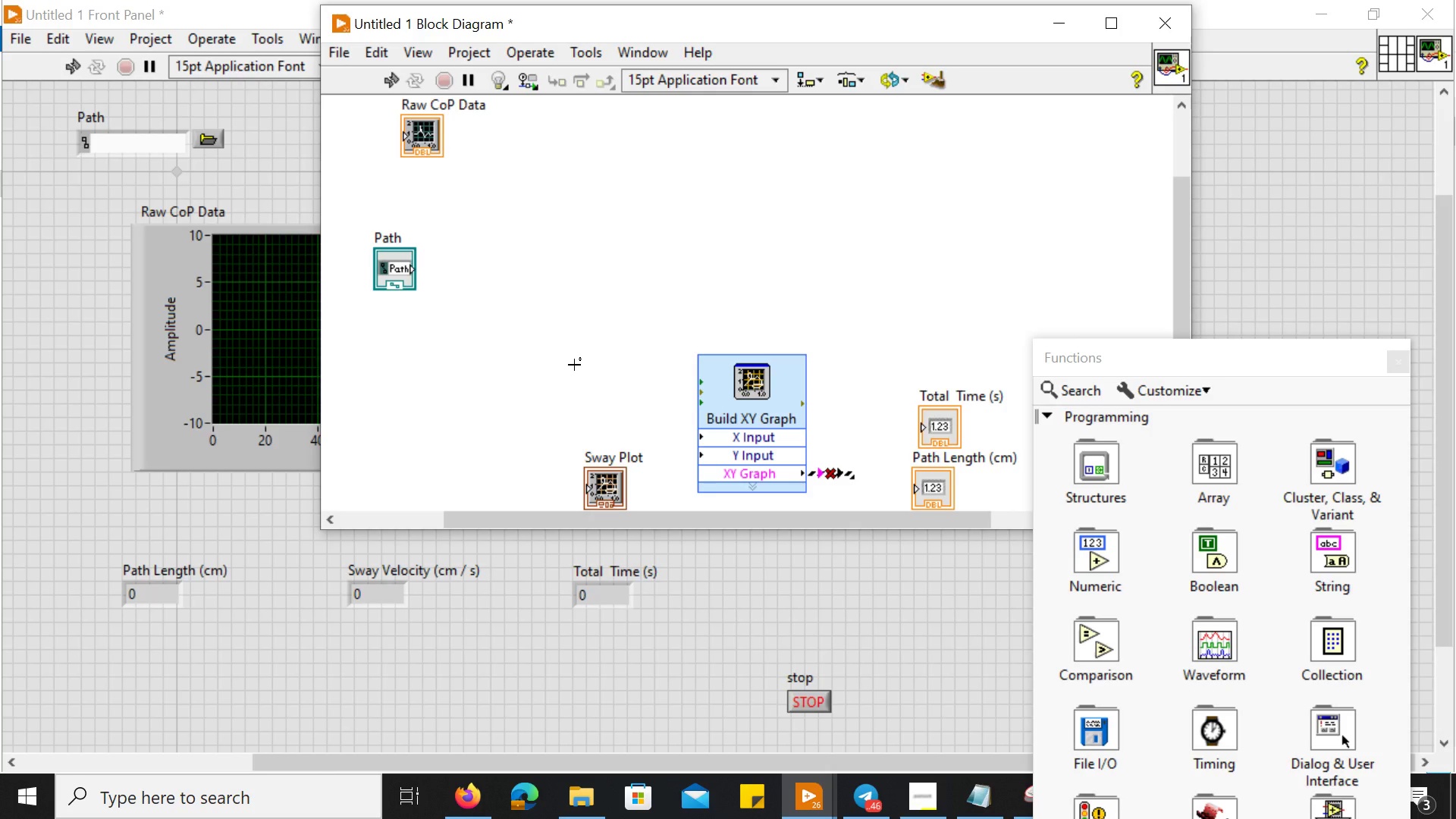 
left_click([641, 183])
 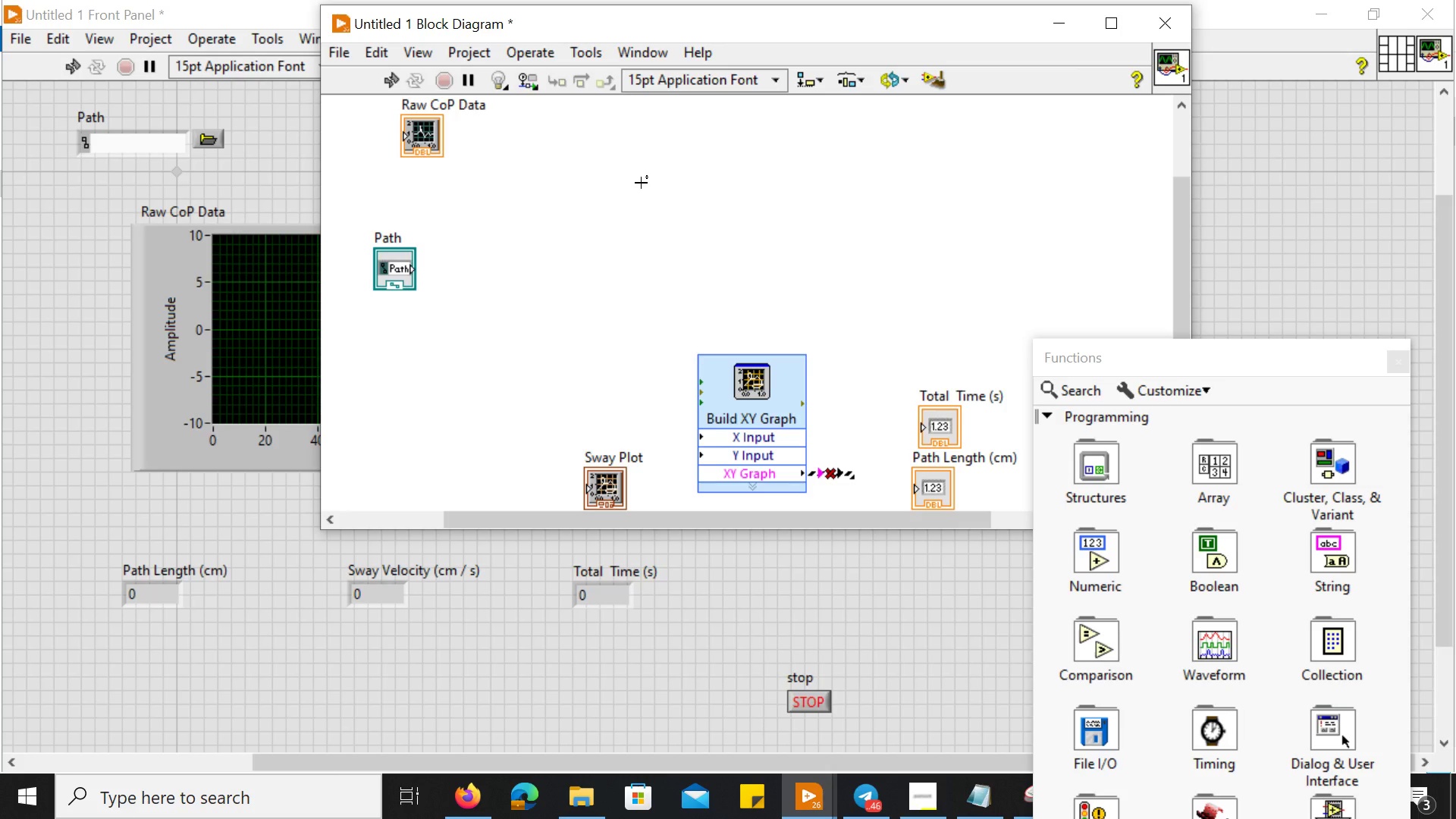 
right_click([641, 183])
 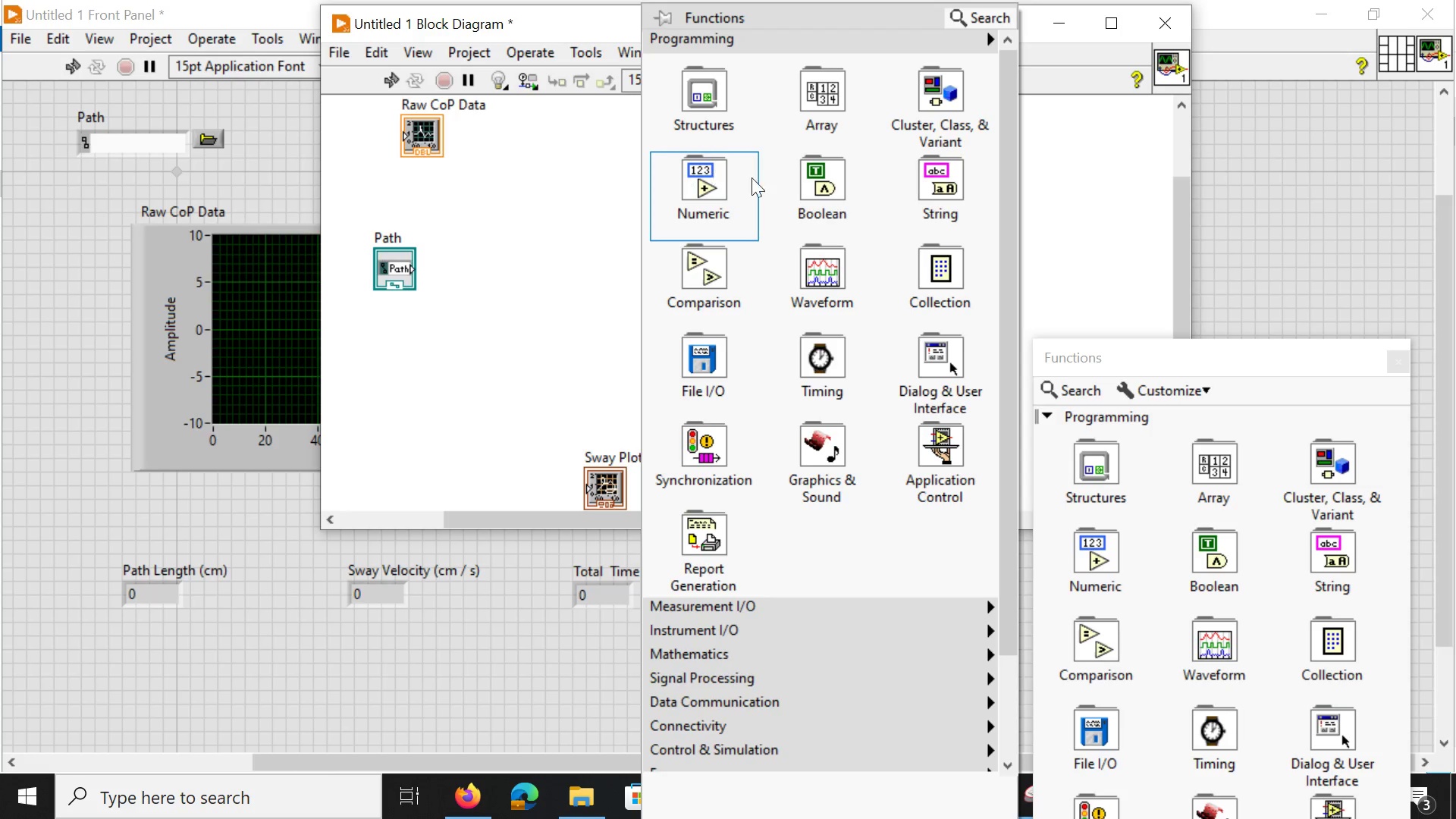 
wait(8.23)
 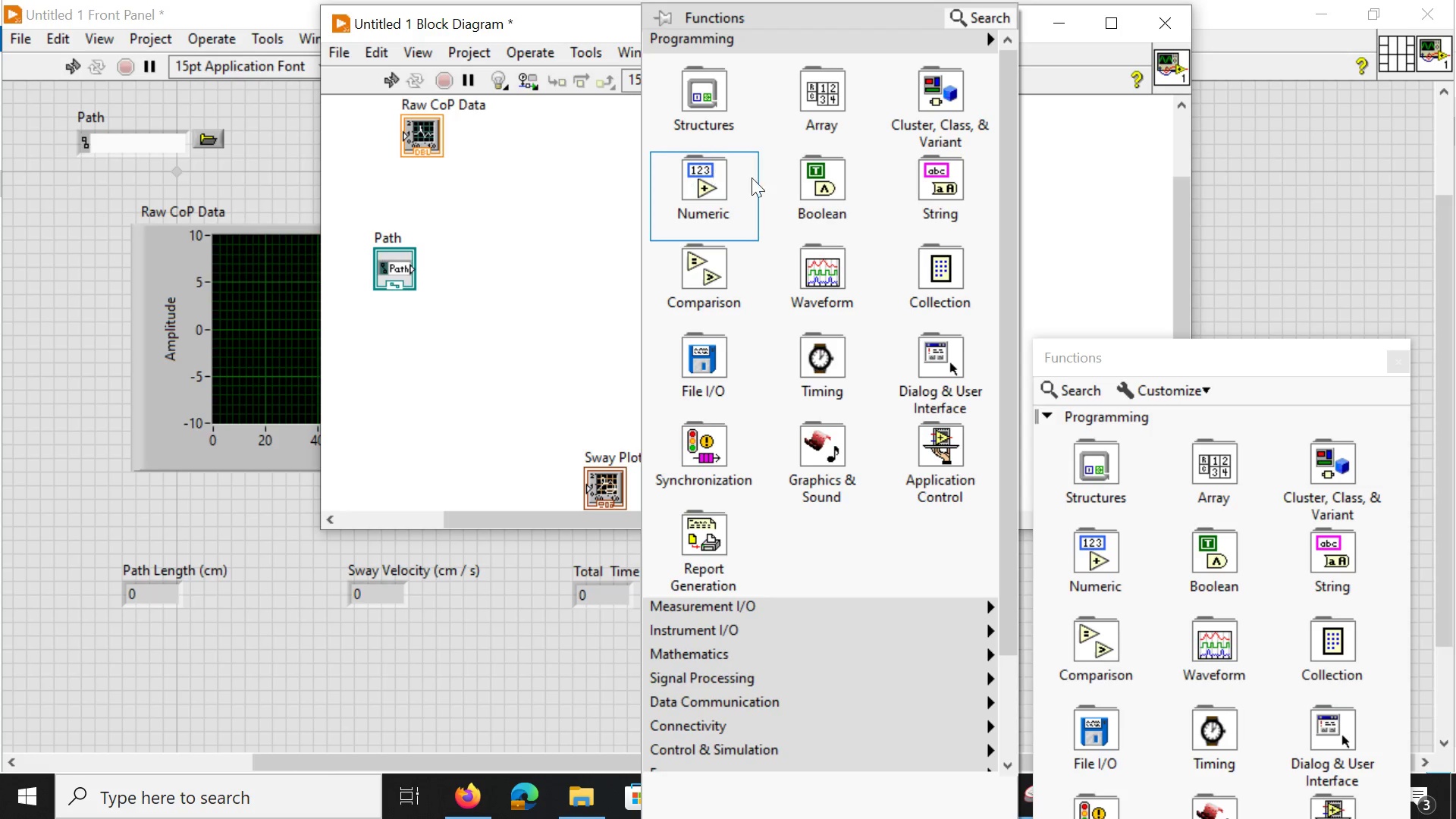 
mouse_move([849, 503])
 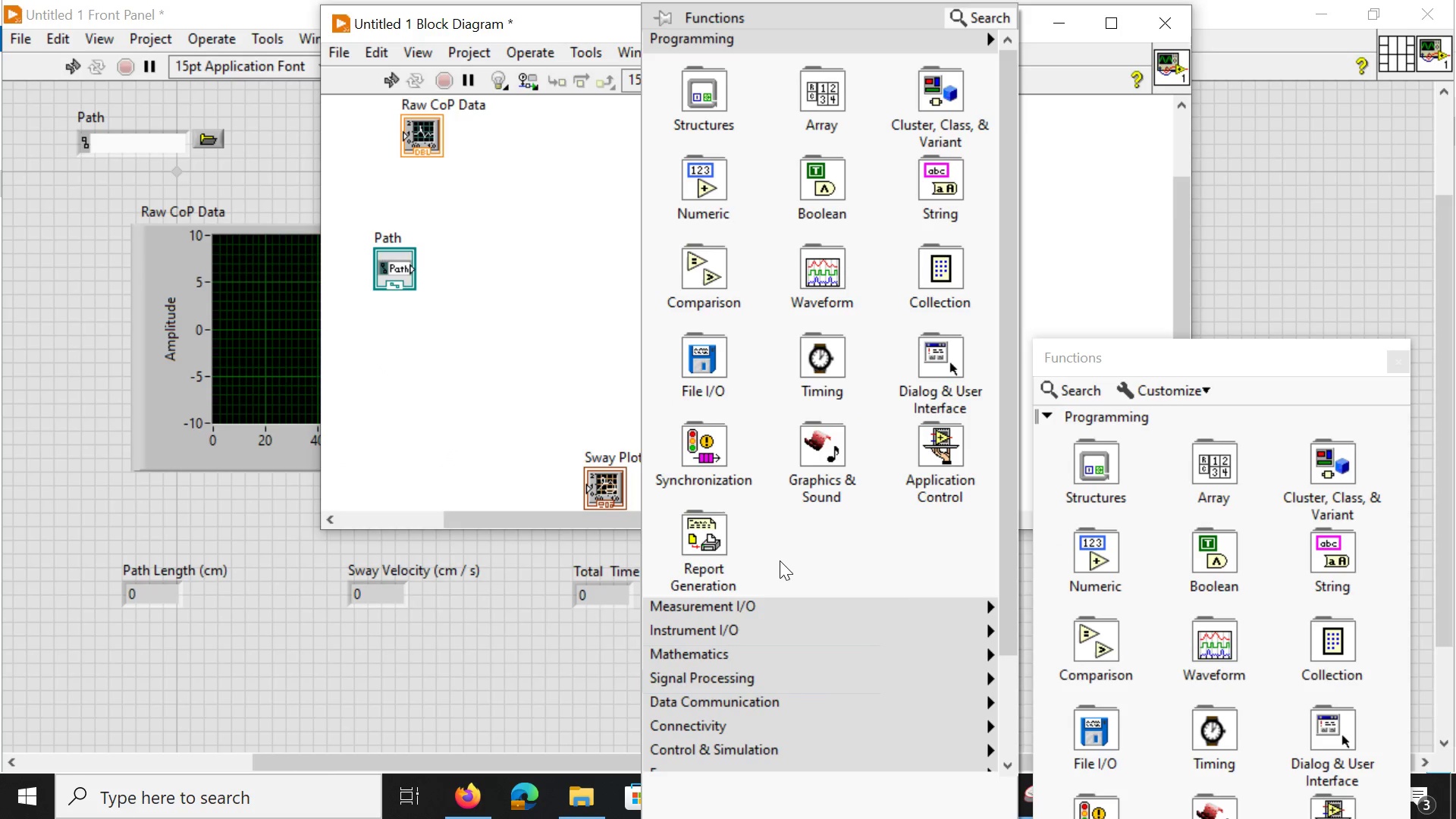 
scroll: coordinate [823, 664], scroll_direction: down, amount: 5.0
 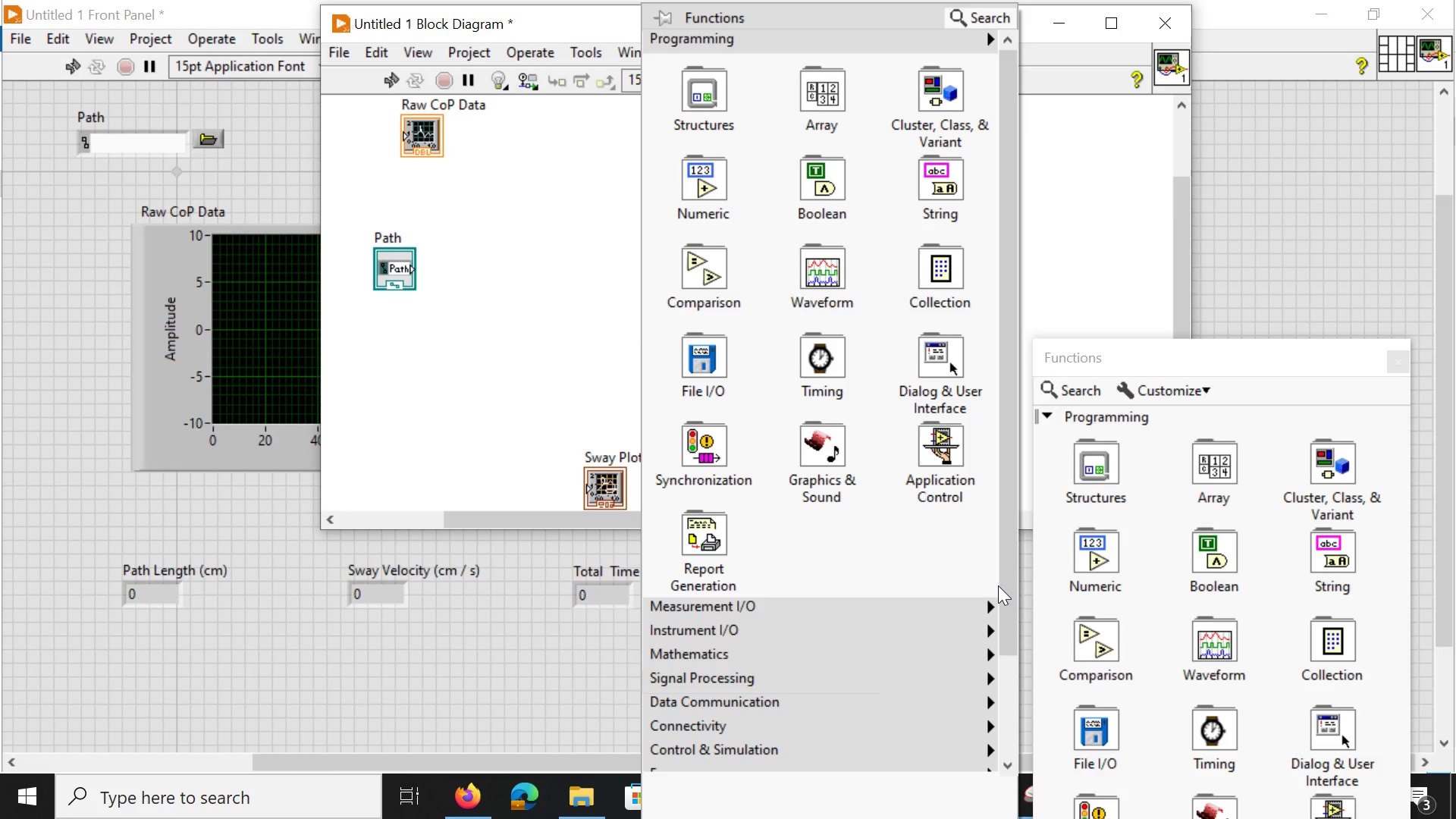 
left_click_drag(start_coordinate=[1002, 587], to_coordinate=[1008, 659])
 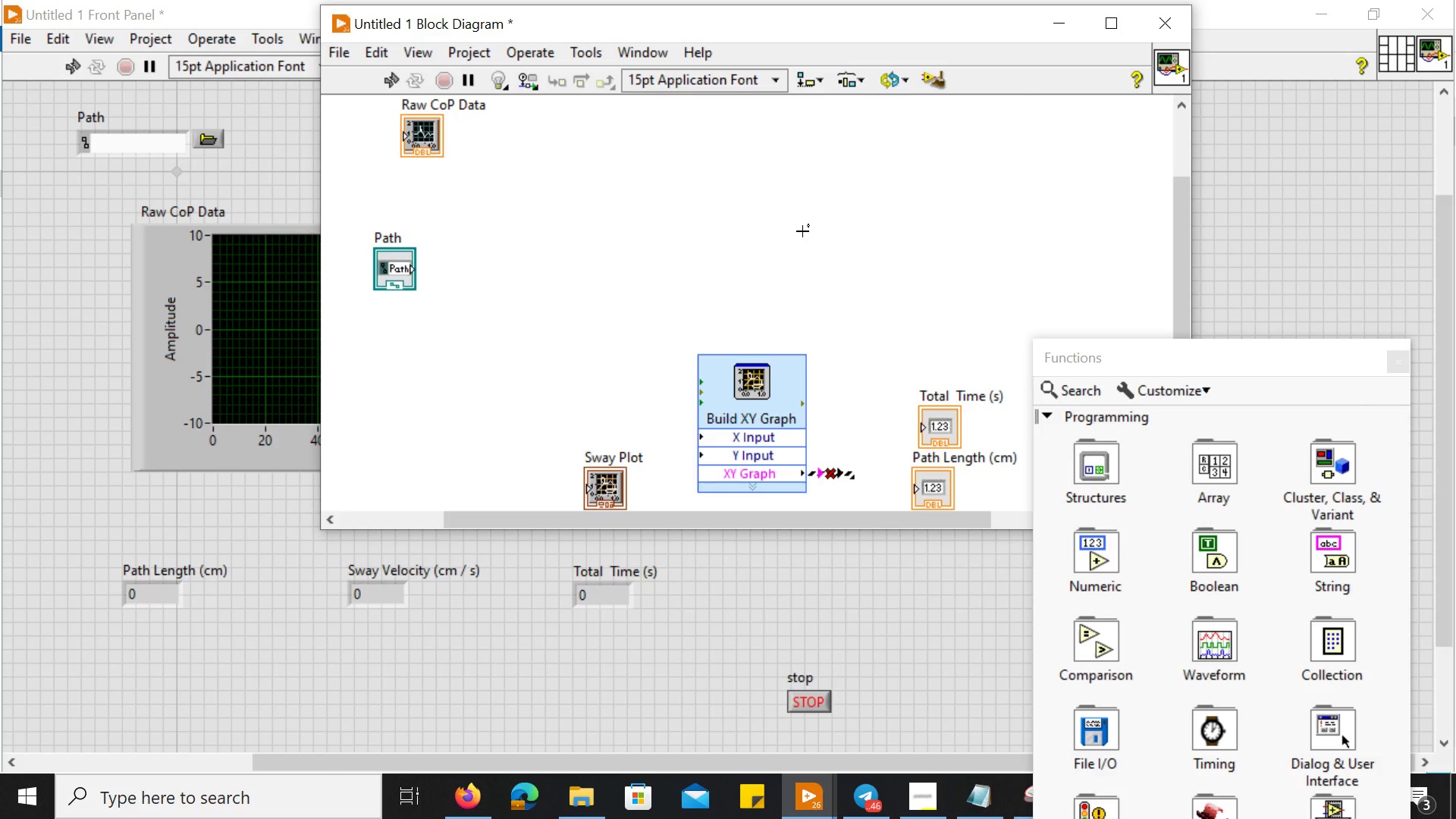 
left_click([802, 231])
 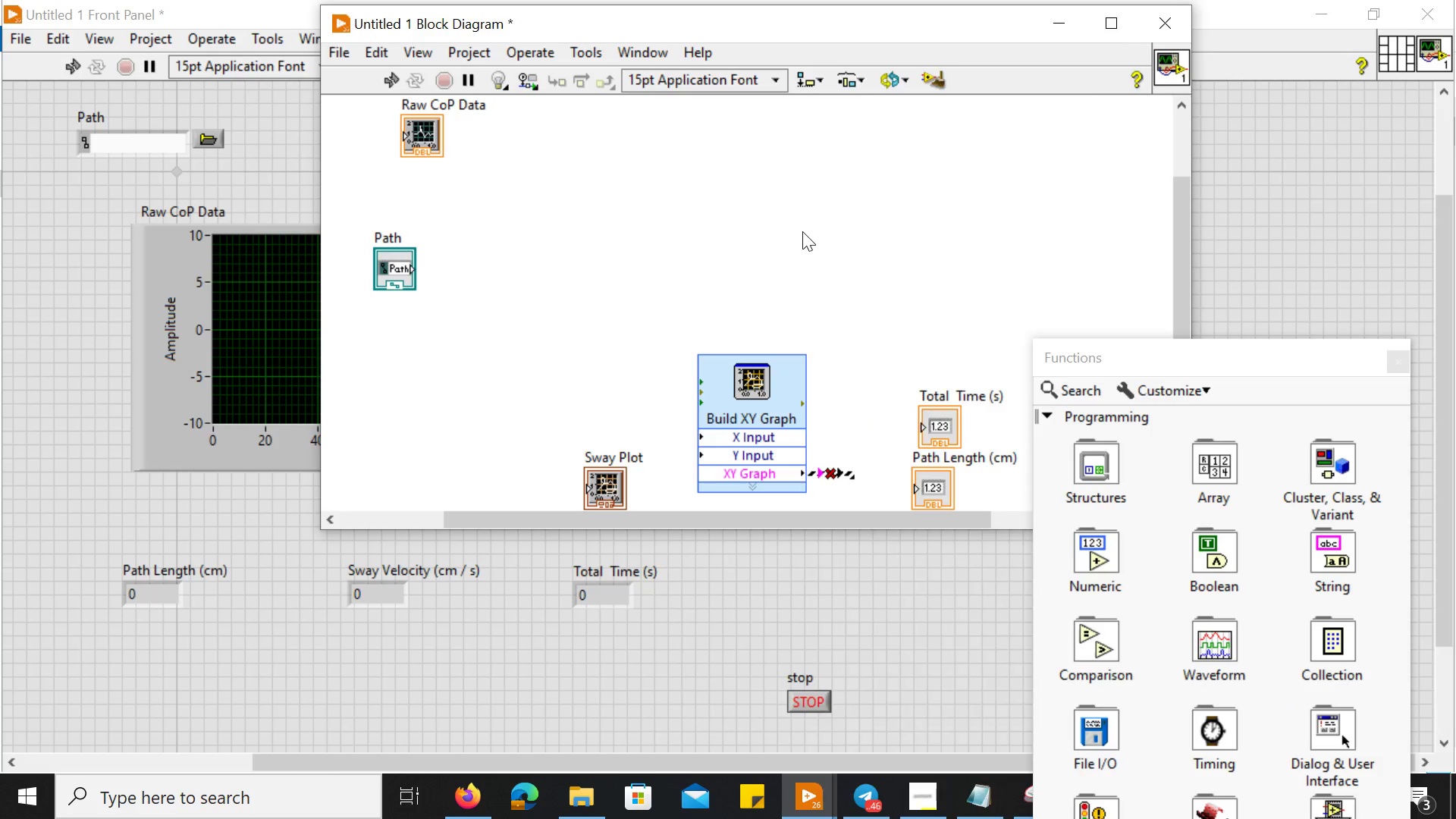 
right_click([802, 231])
 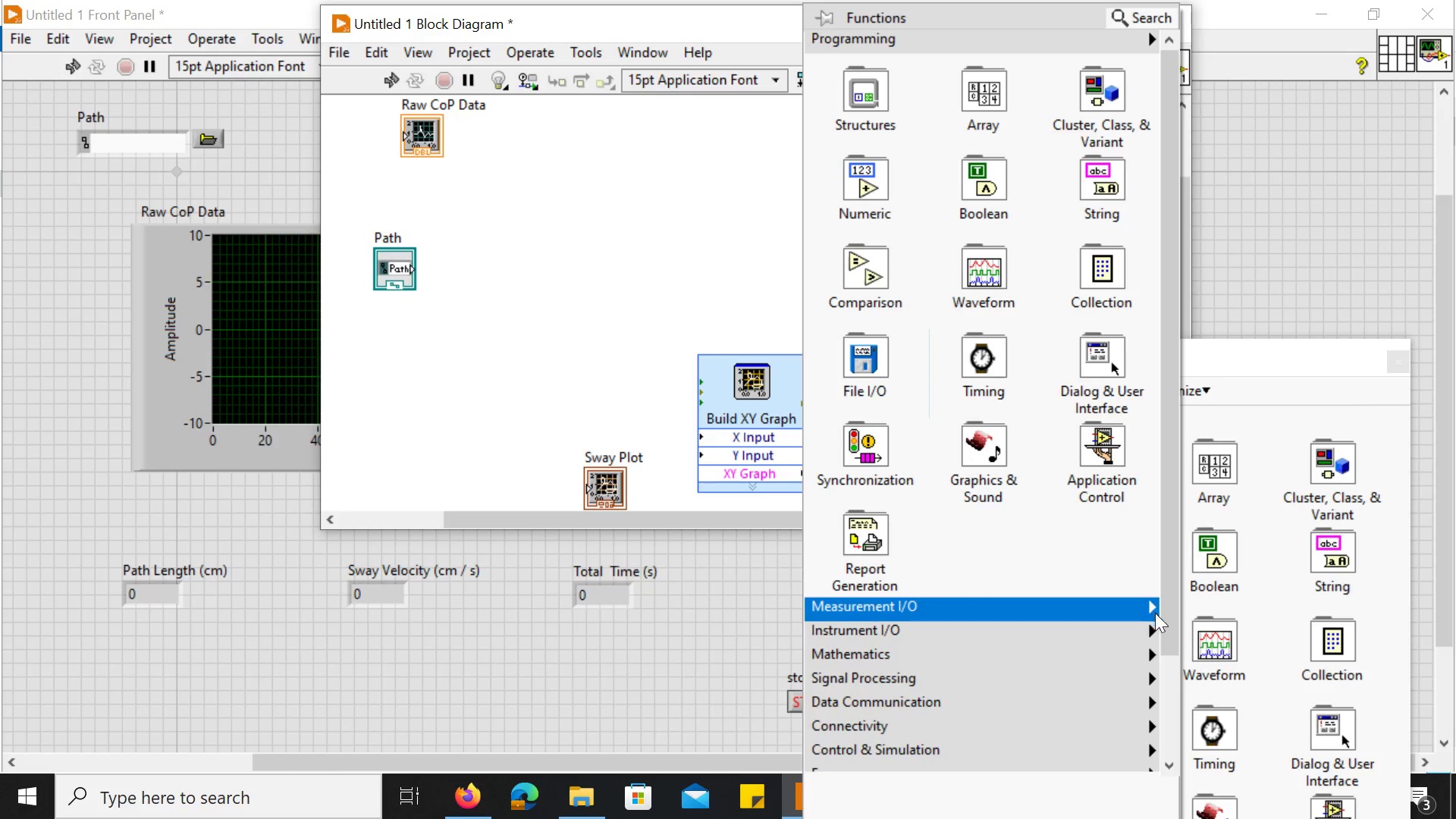 
left_click_drag(start_coordinate=[1168, 626], to_coordinate=[1172, 494])
 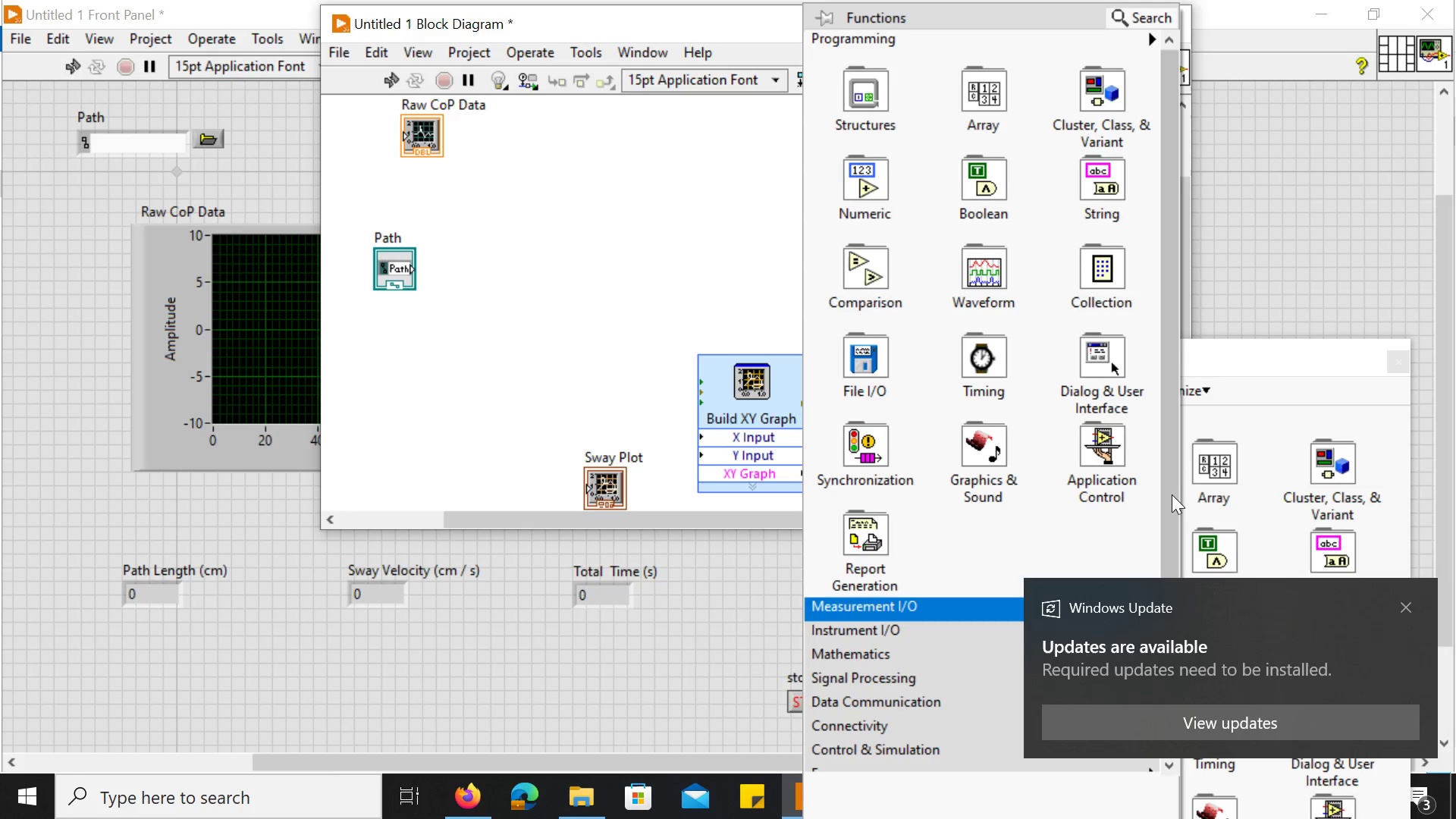 
wait(5.11)
 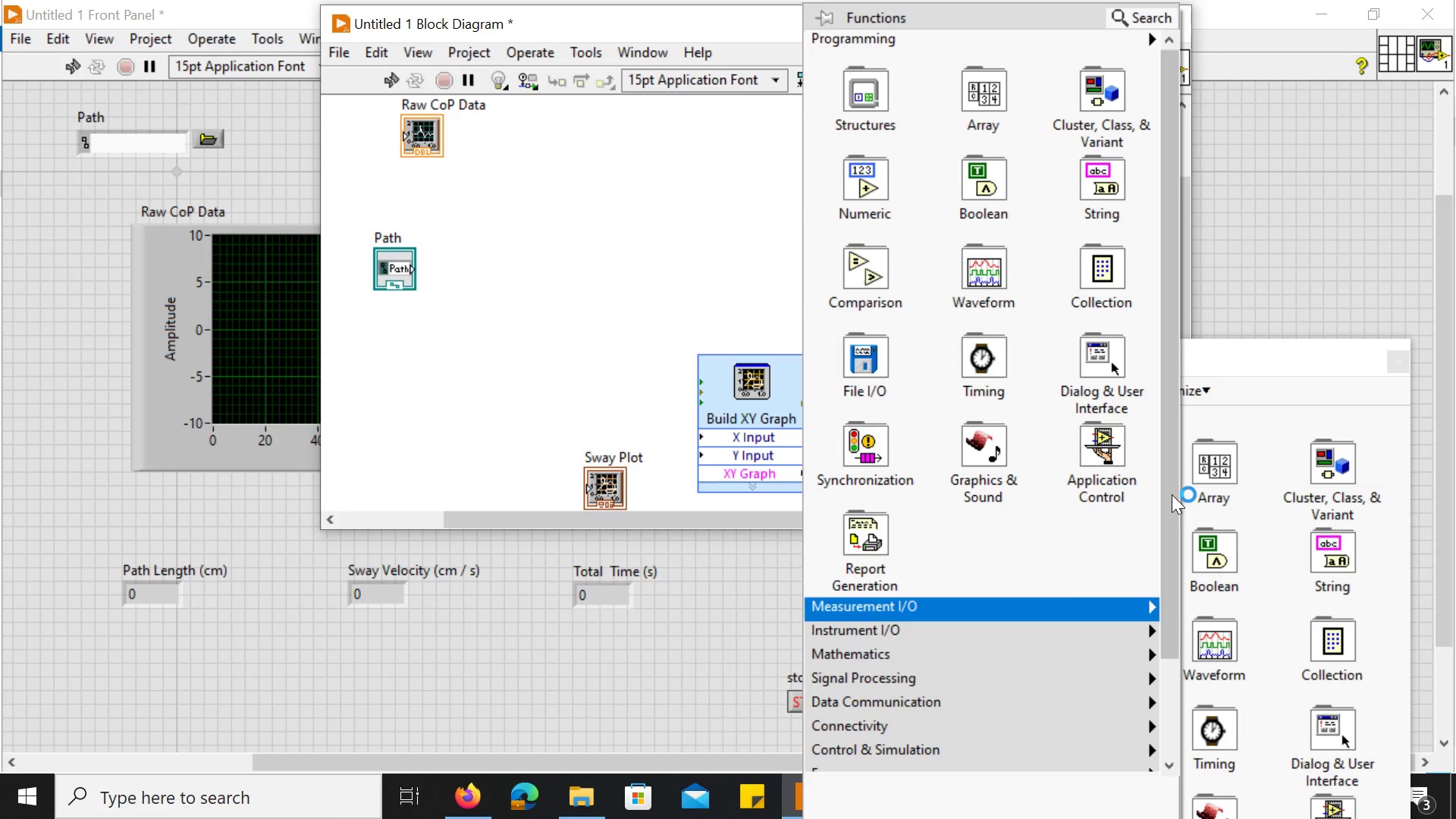 
left_click([1411, 605])
 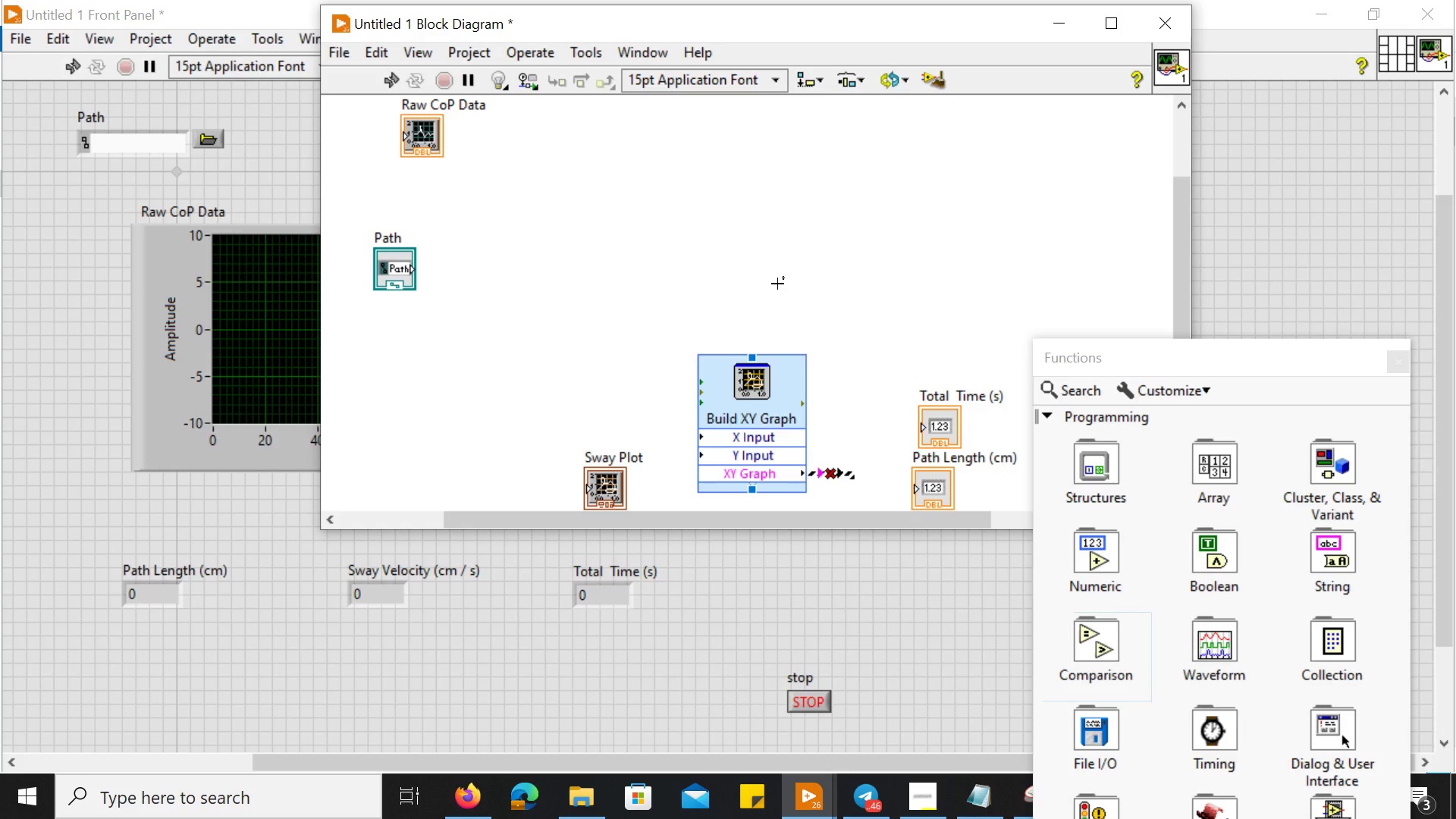 
scroll: coordinate [777, 284], scroll_direction: down, amount: 4.0
 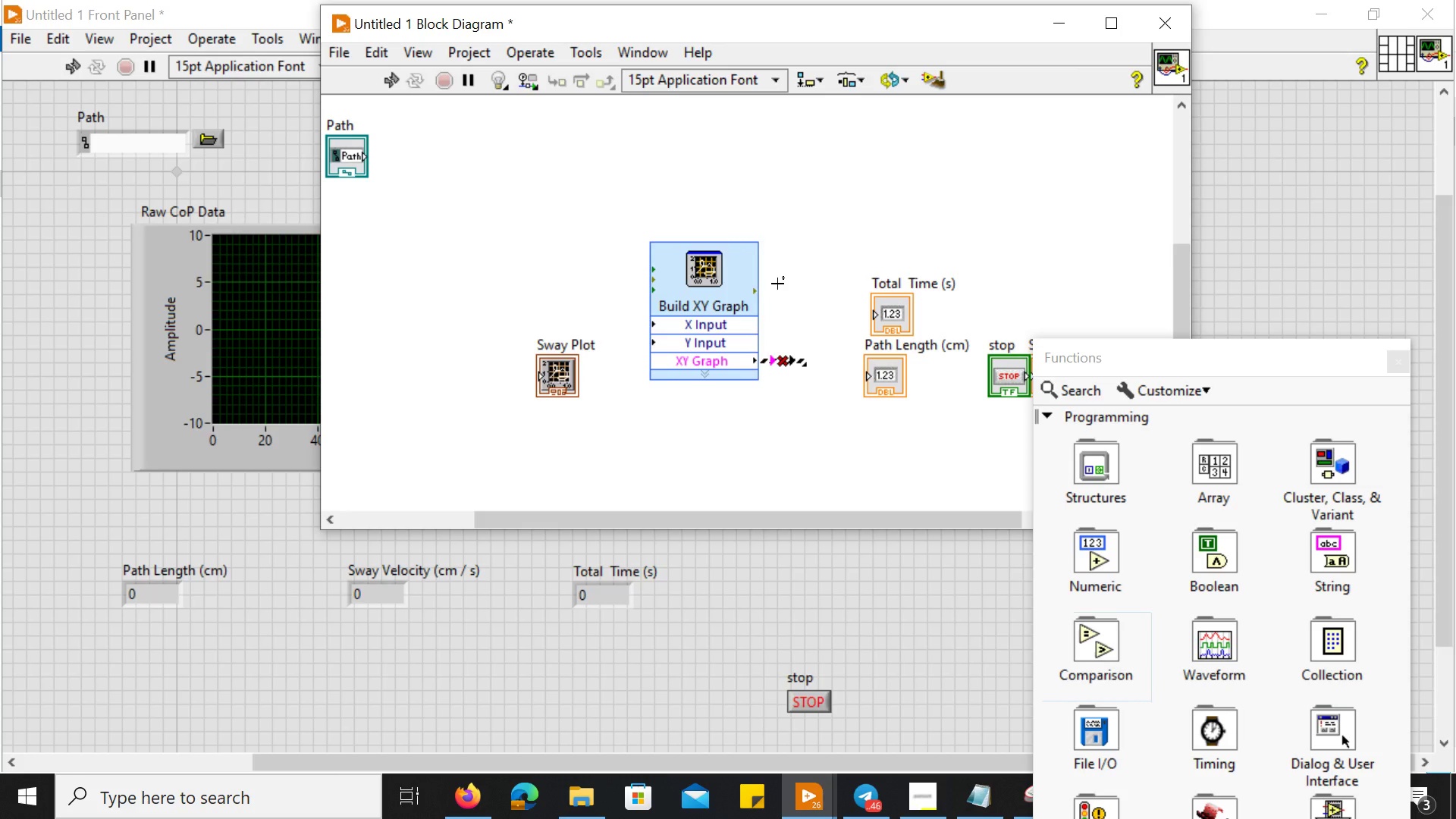 
scroll: coordinate [777, 284], scroll_direction: up, amount: 1.0
 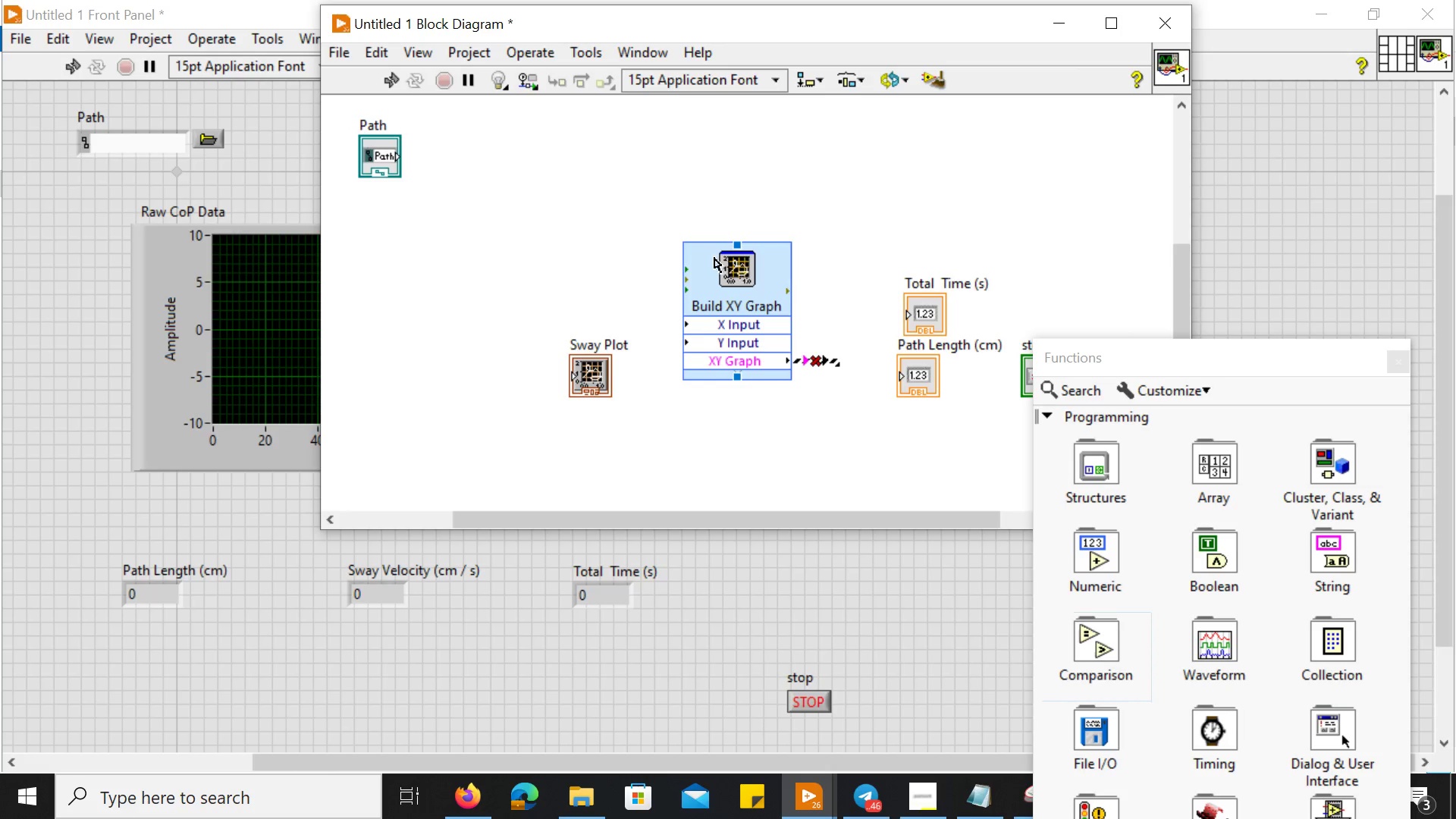 
wait(5.51)
 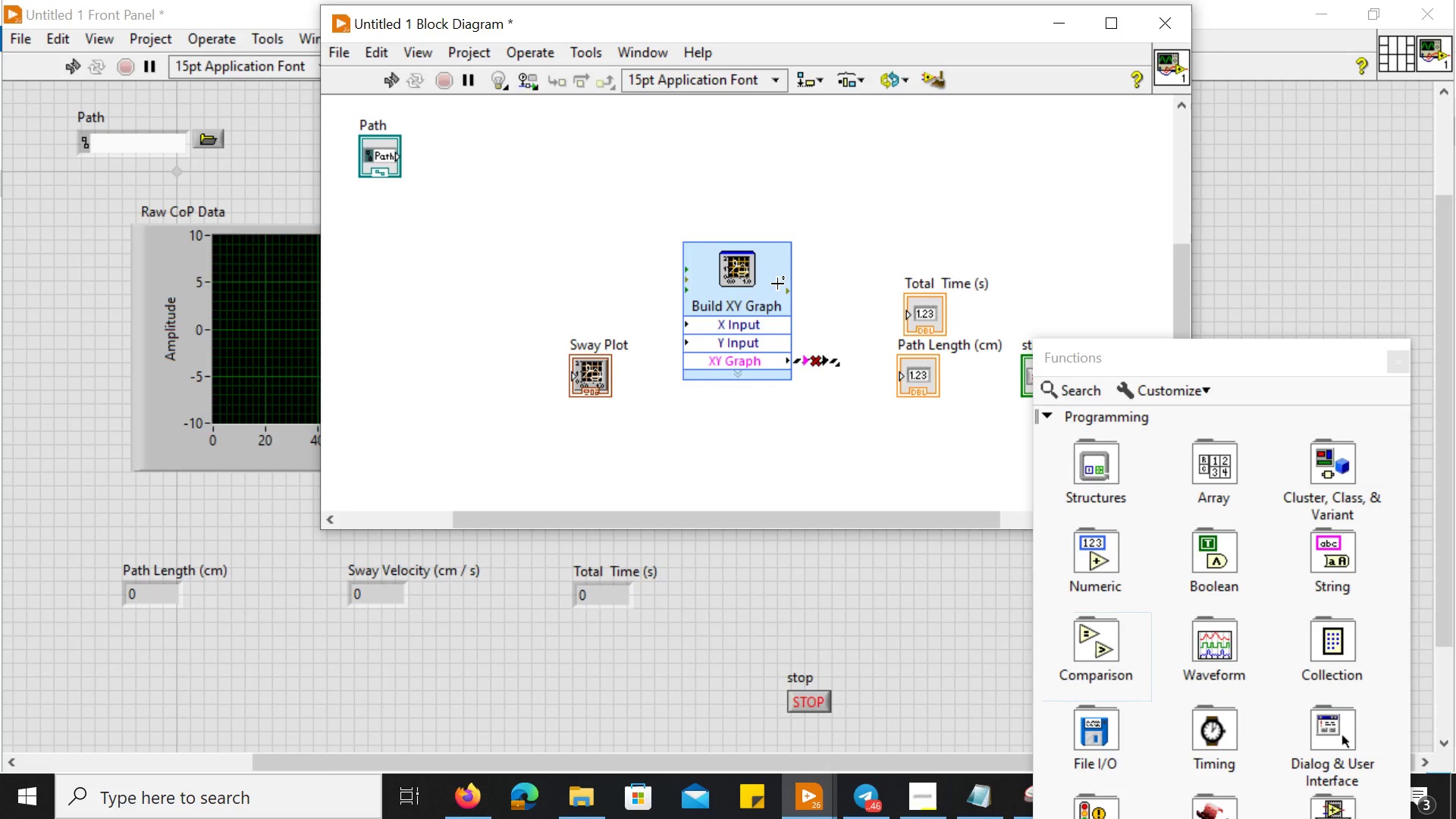 
left_click([500, 289])
 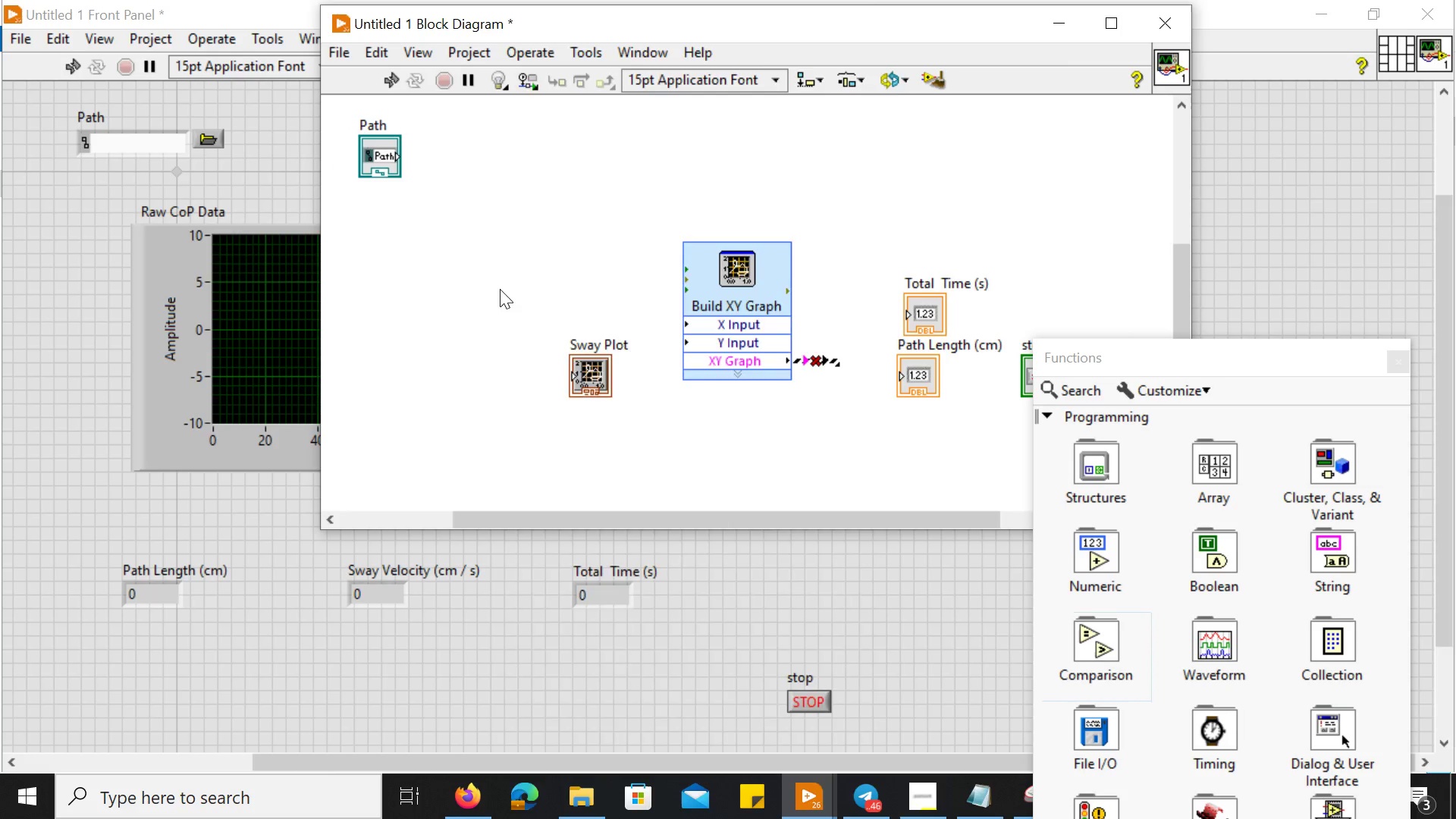 
right_click([500, 289])
 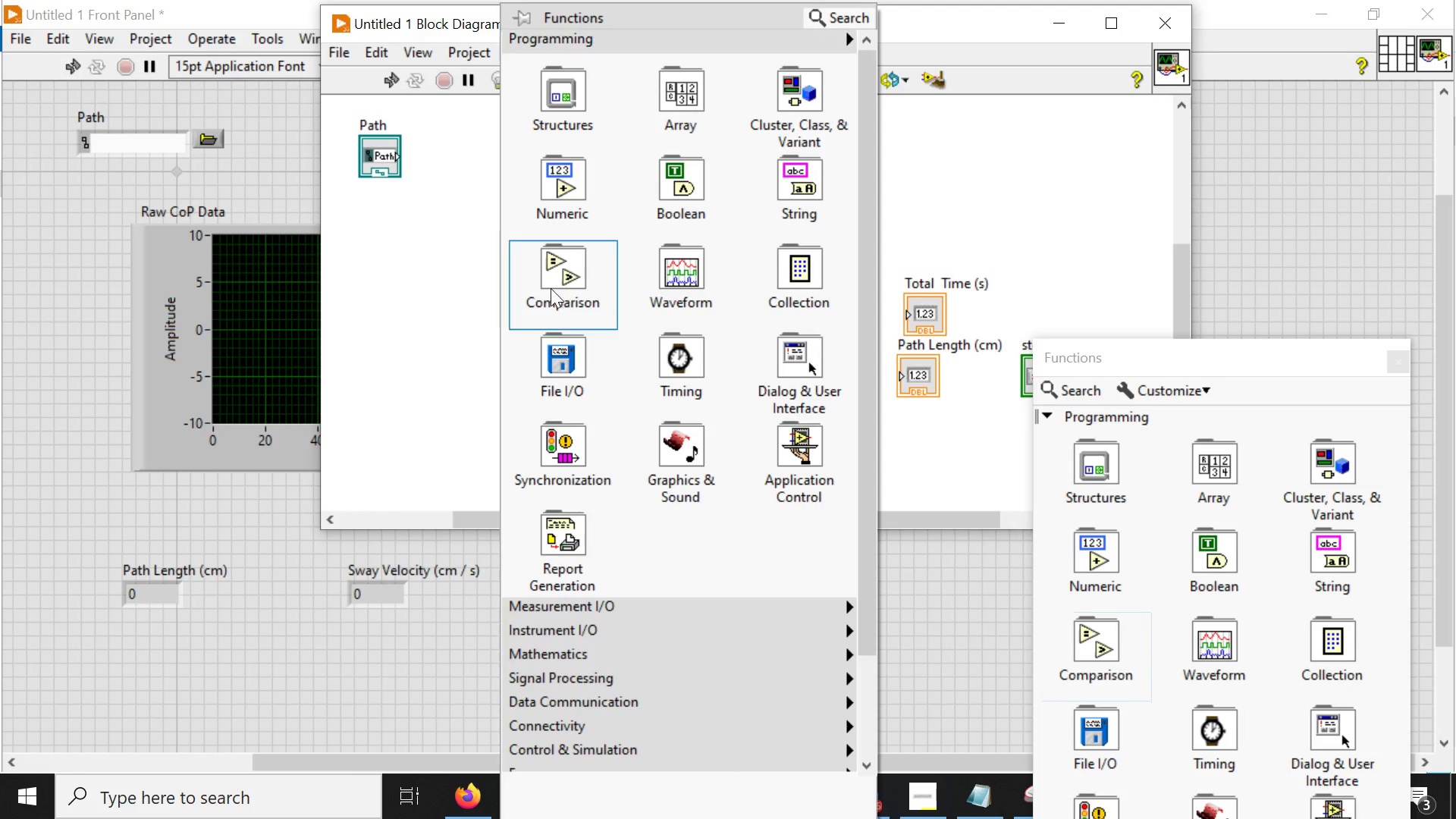 
mouse_move([827, 454])
 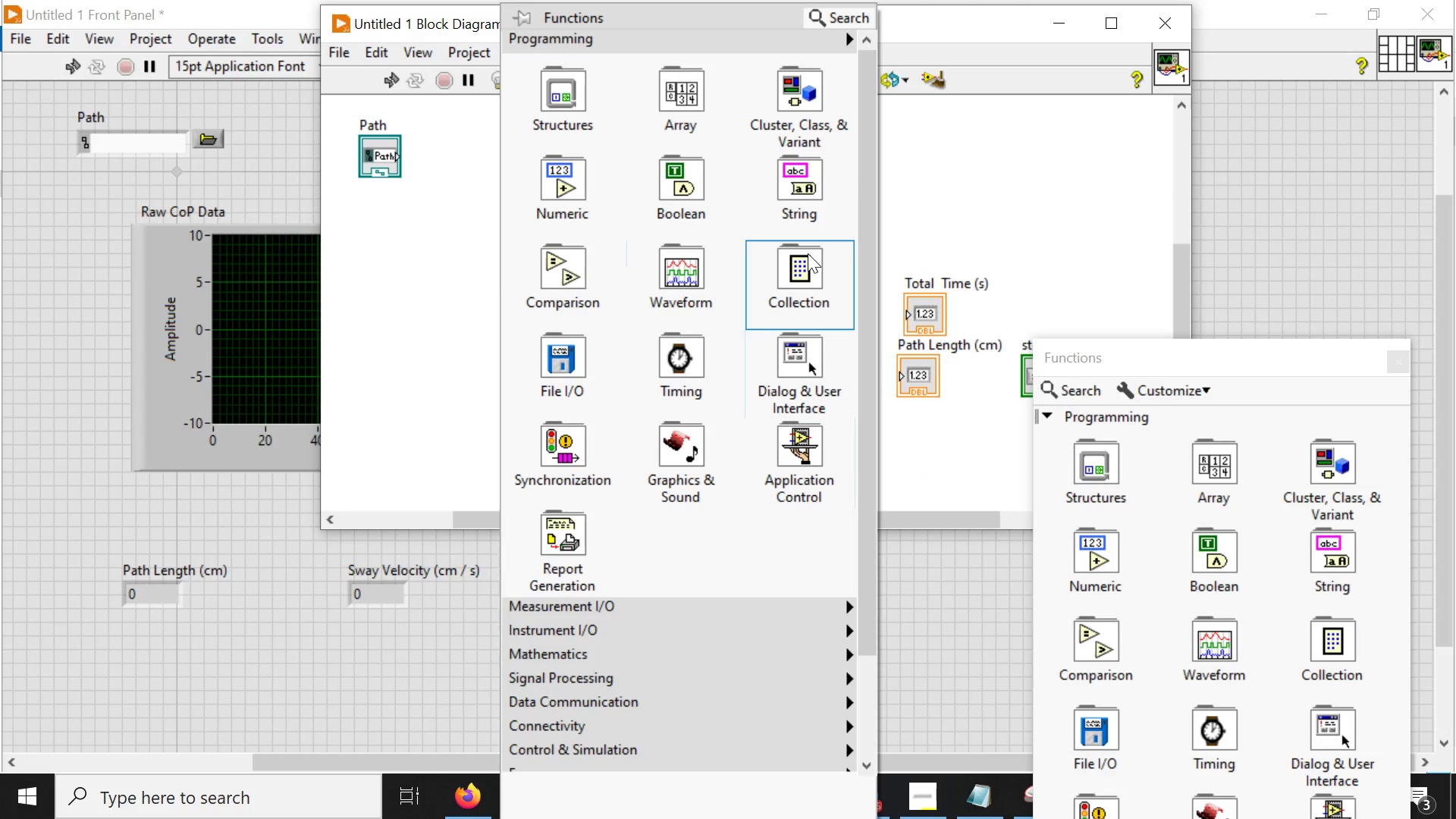 
mouse_move([726, 235])
 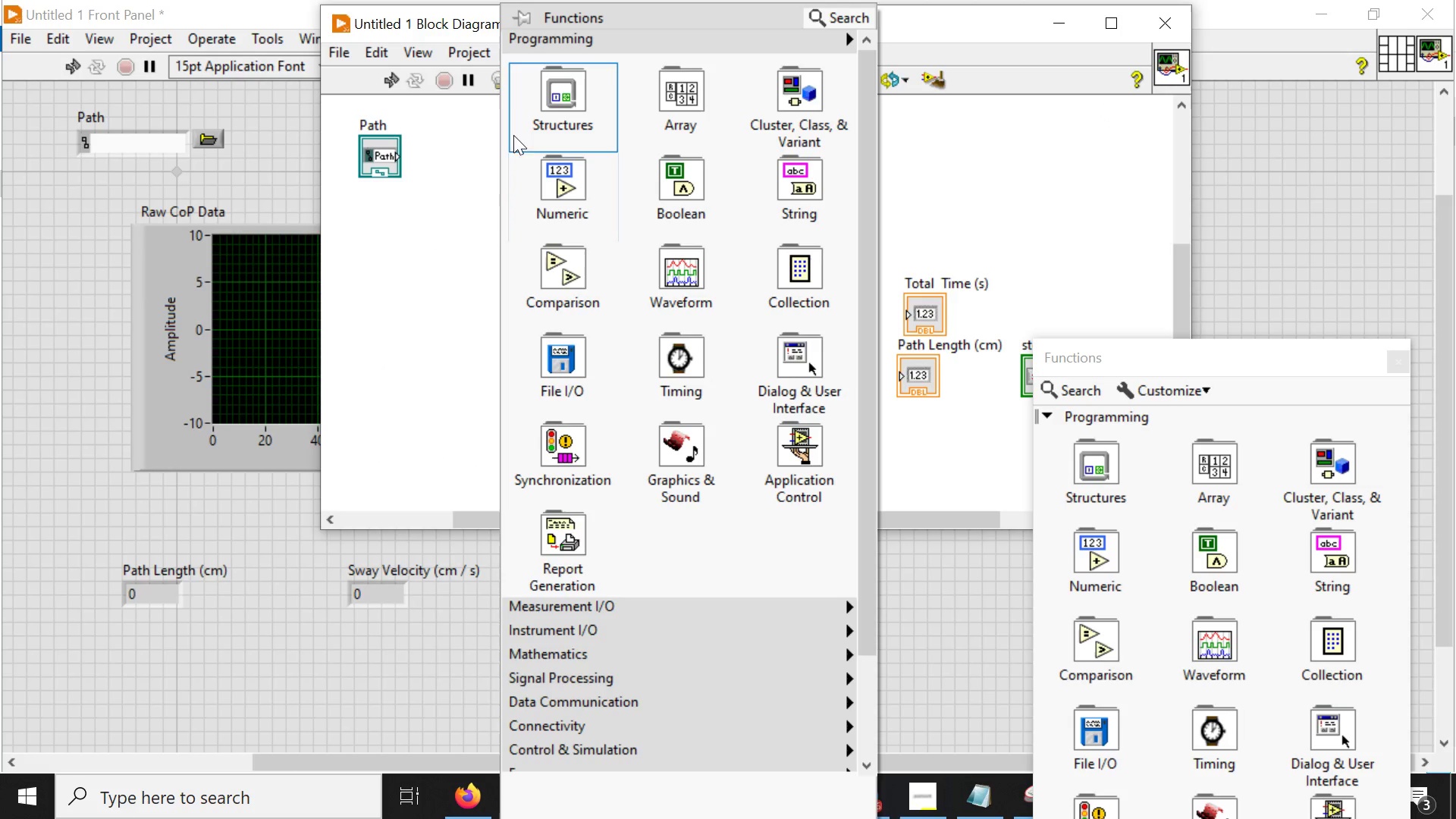 
scroll: coordinate [532, 126], scroll_direction: up, amount: 1.0
 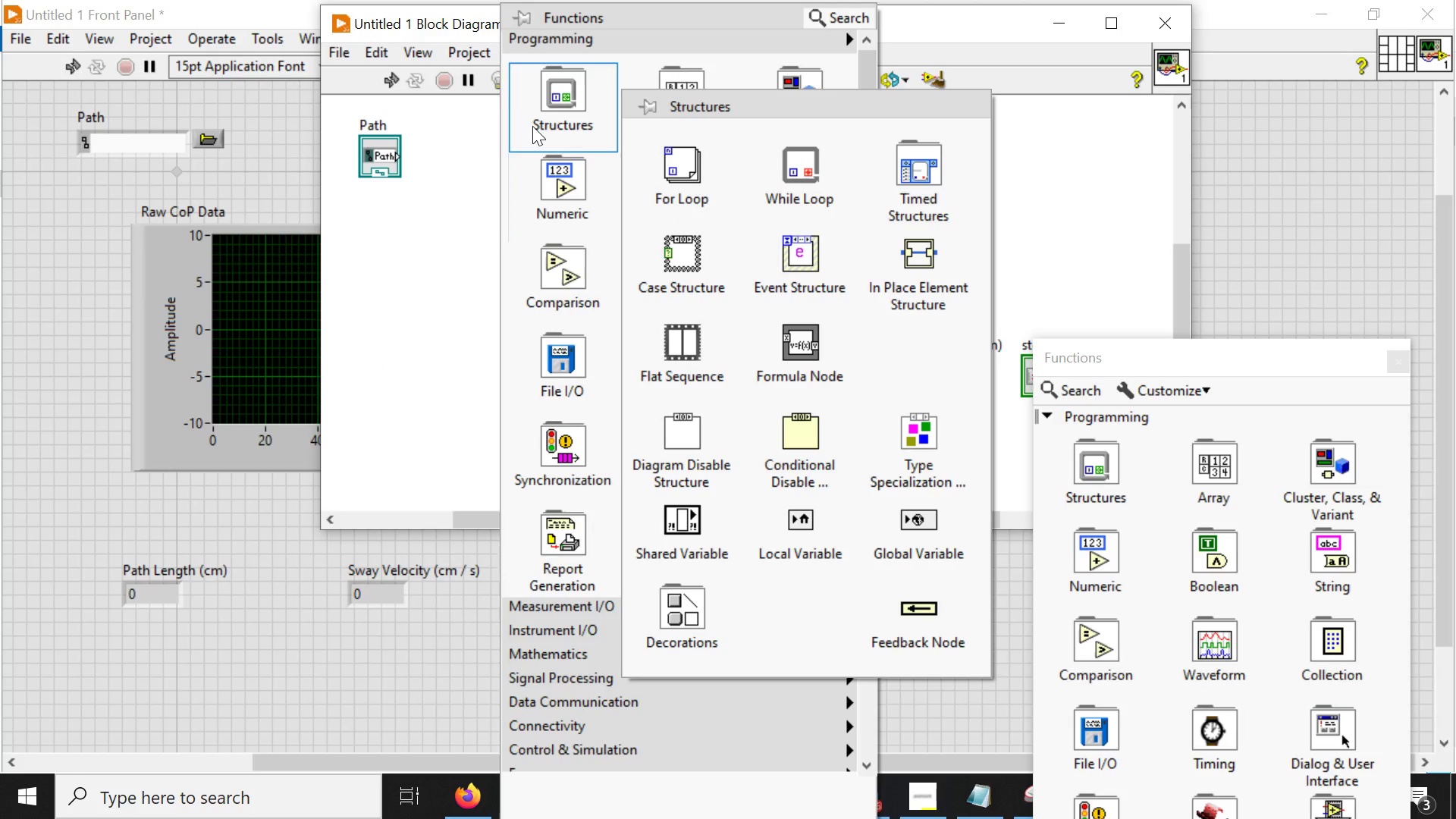 
scroll: coordinate [532, 126], scroll_direction: none, amount: 0.0
 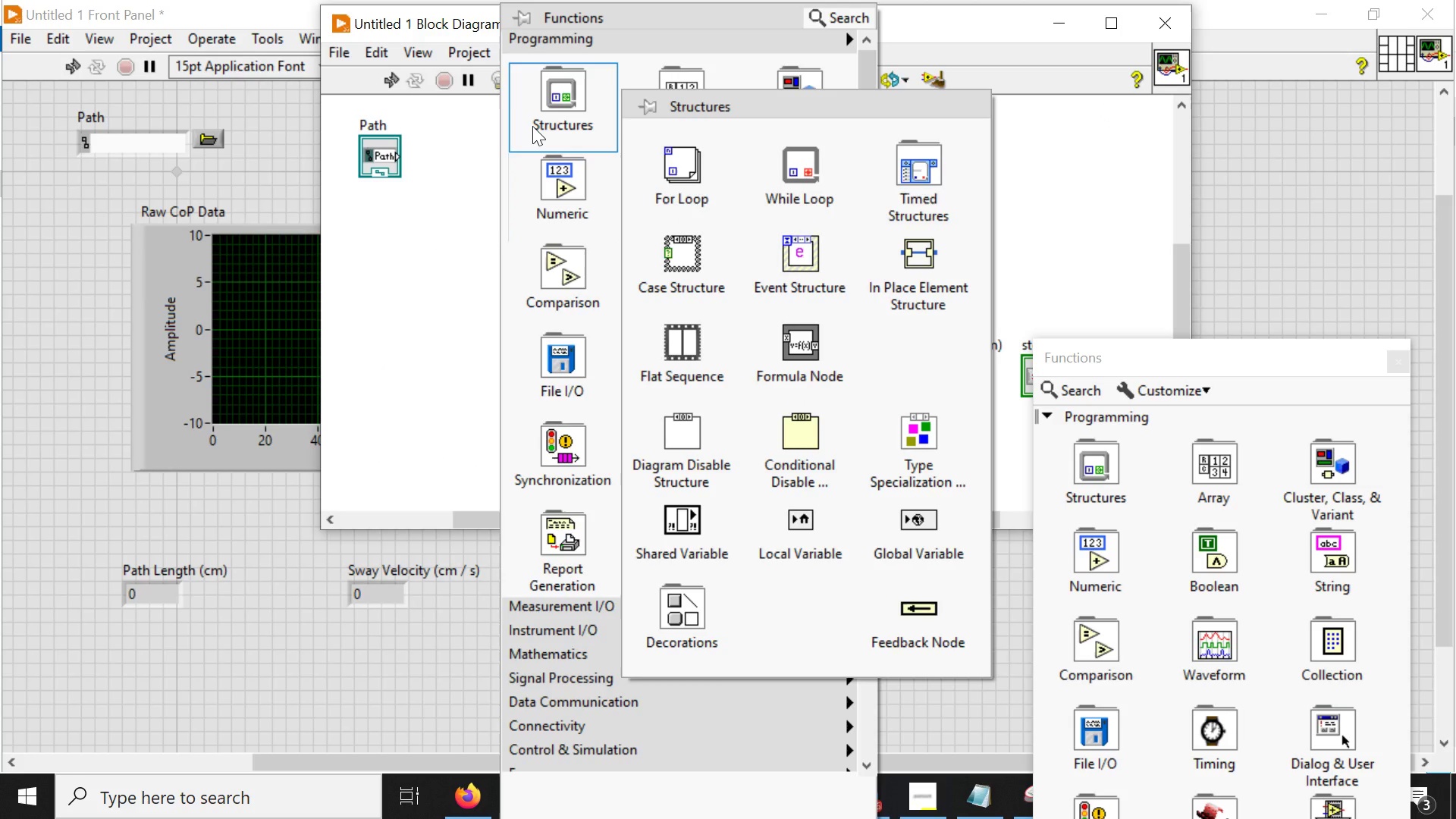 
wait(26.5)
 